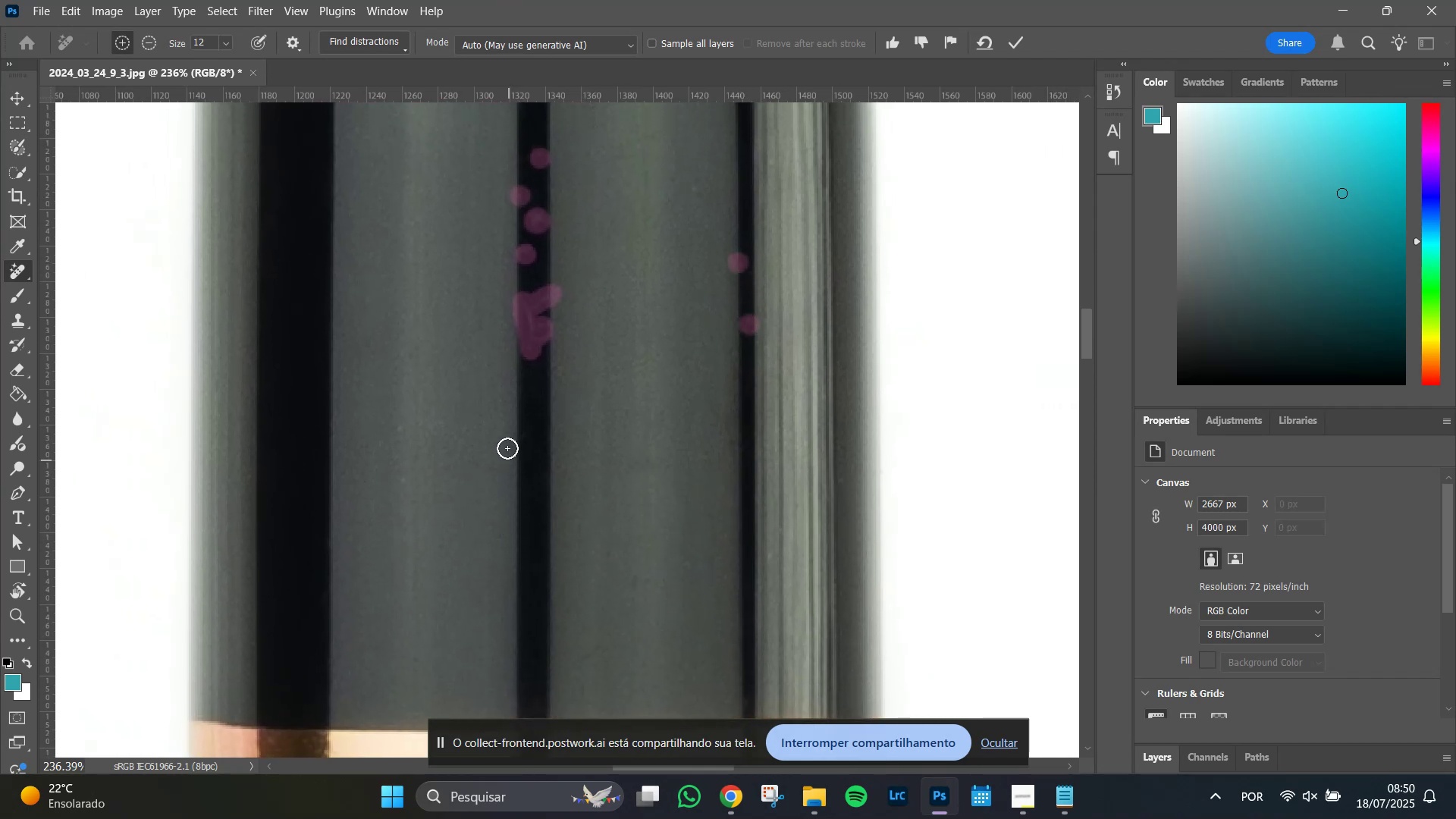 
left_click_drag(start_coordinate=[516, 436], to_coordinate=[524, 428])
 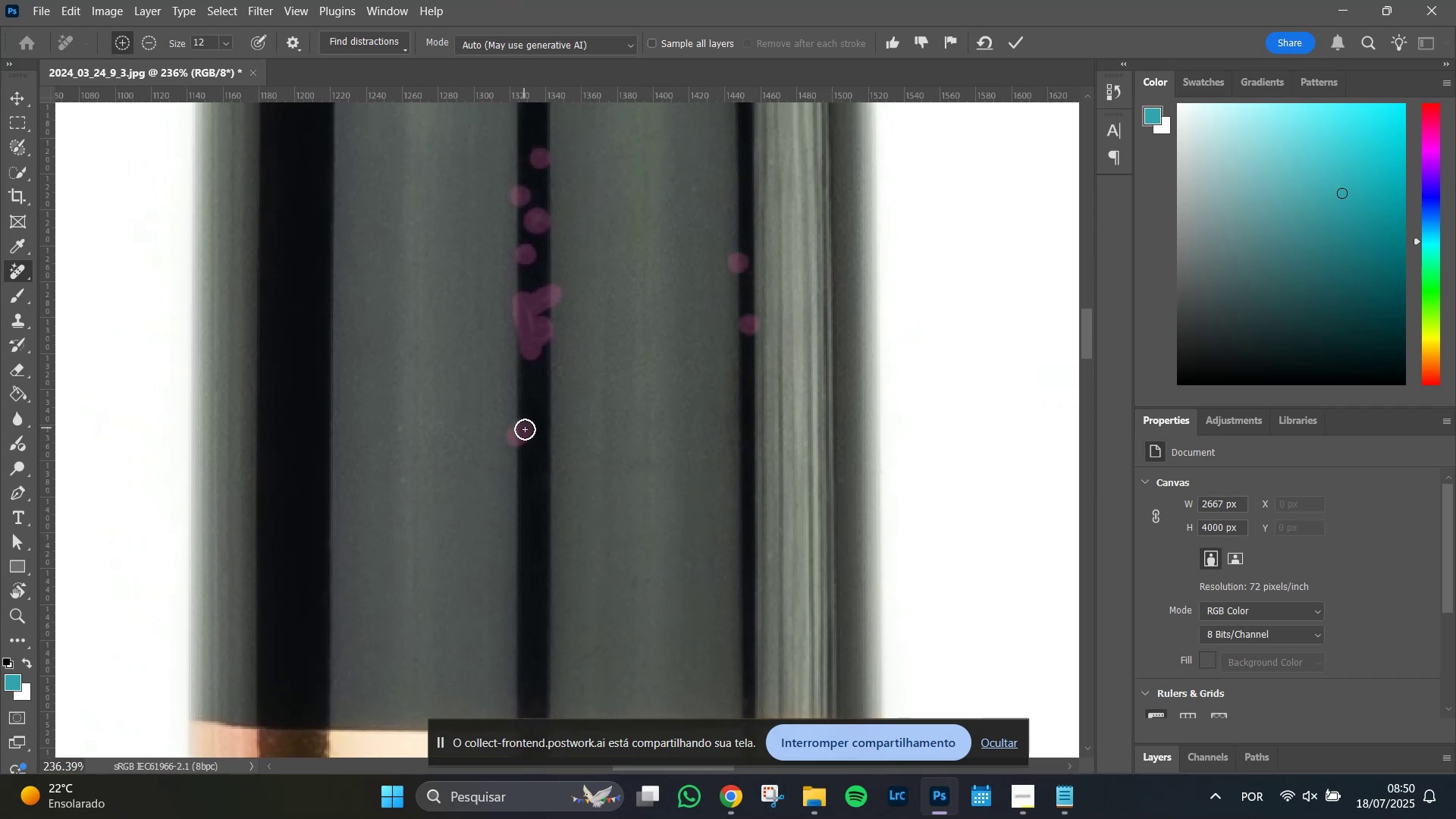 
hold_key(key=Space, duration=1.16)
 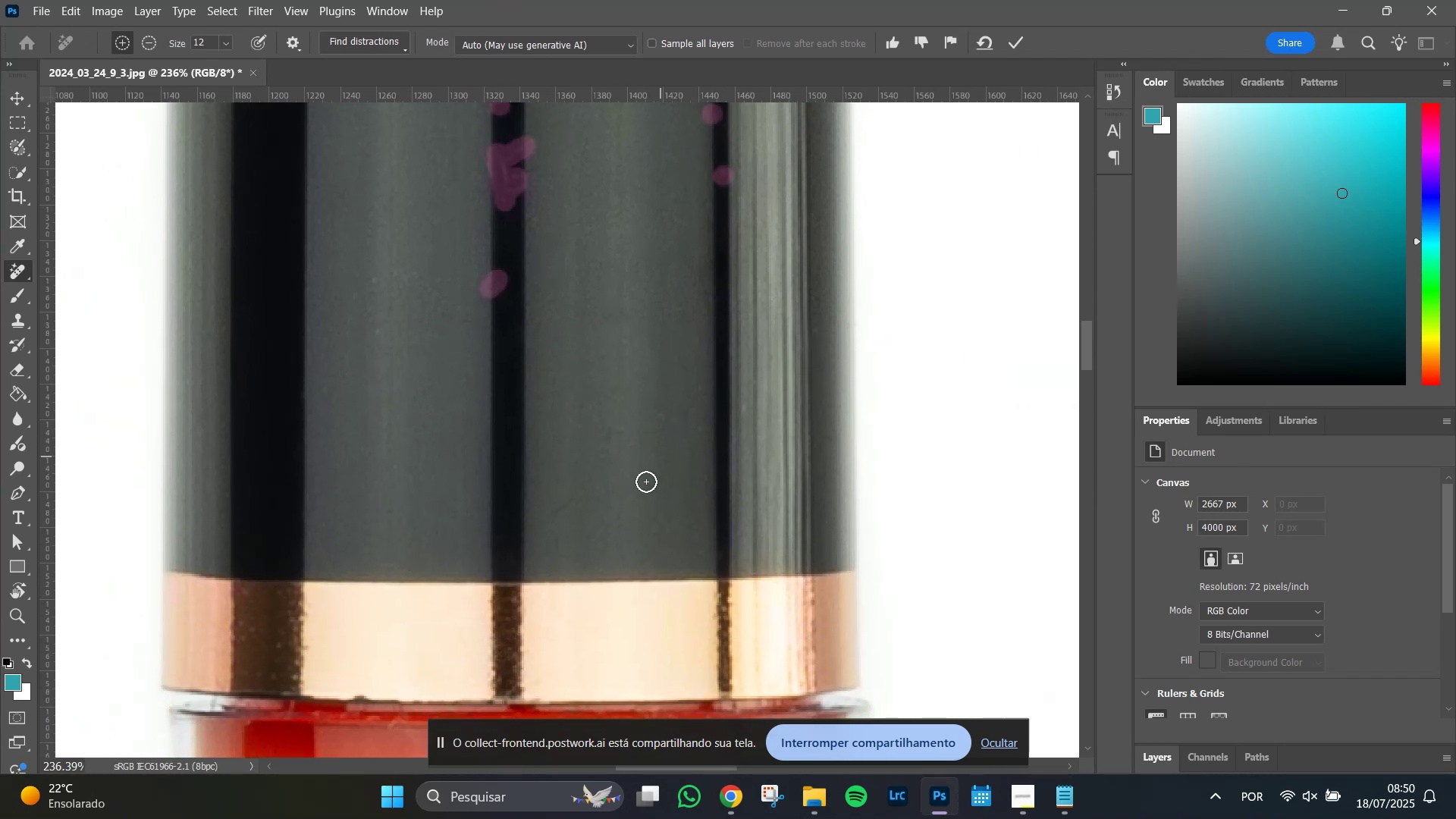 
left_click_drag(start_coordinate=[611, 534], to_coordinate=[585, 385])
 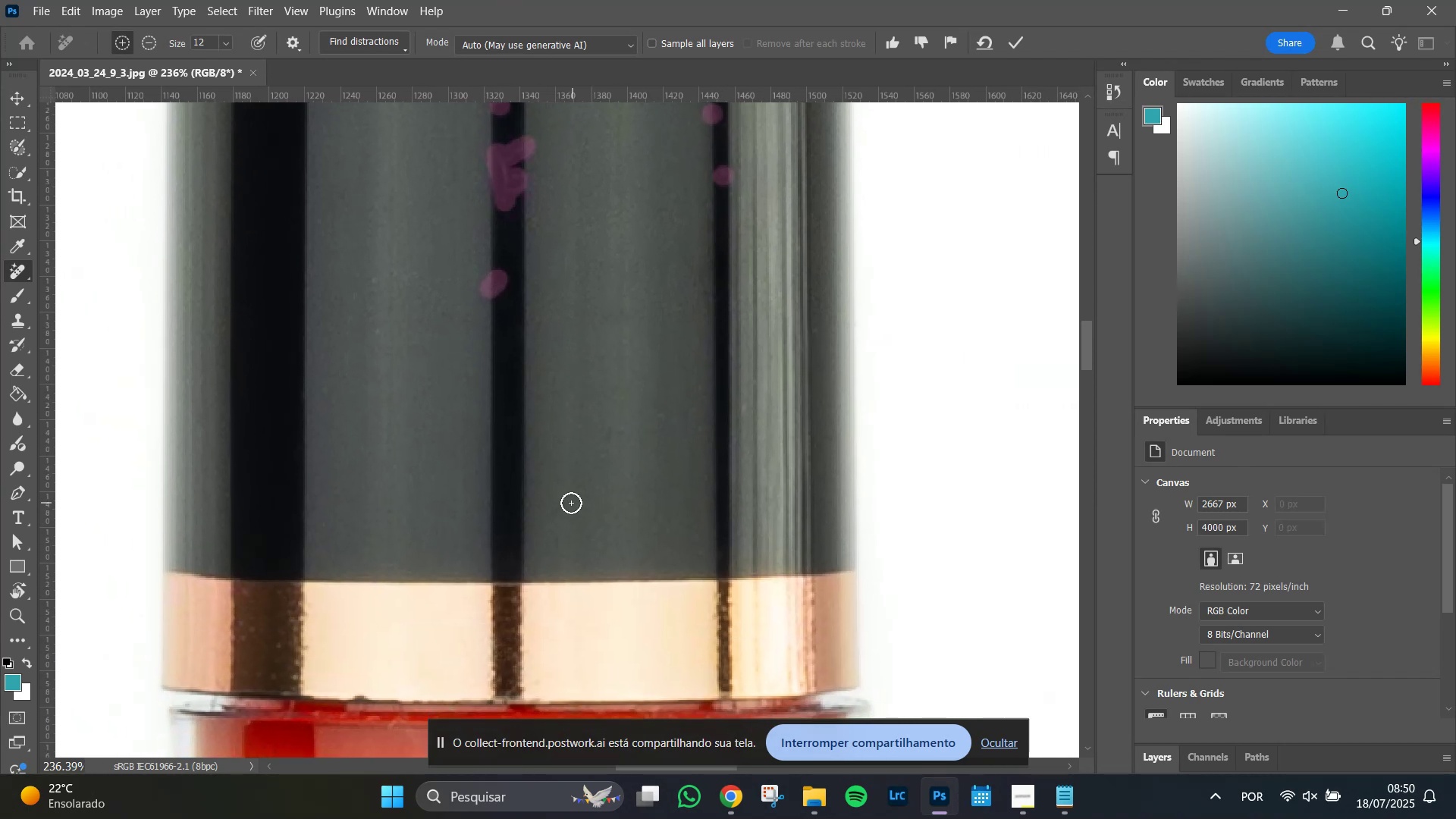 
left_click_drag(start_coordinate=[568, 507], to_coordinate=[572, 502])
 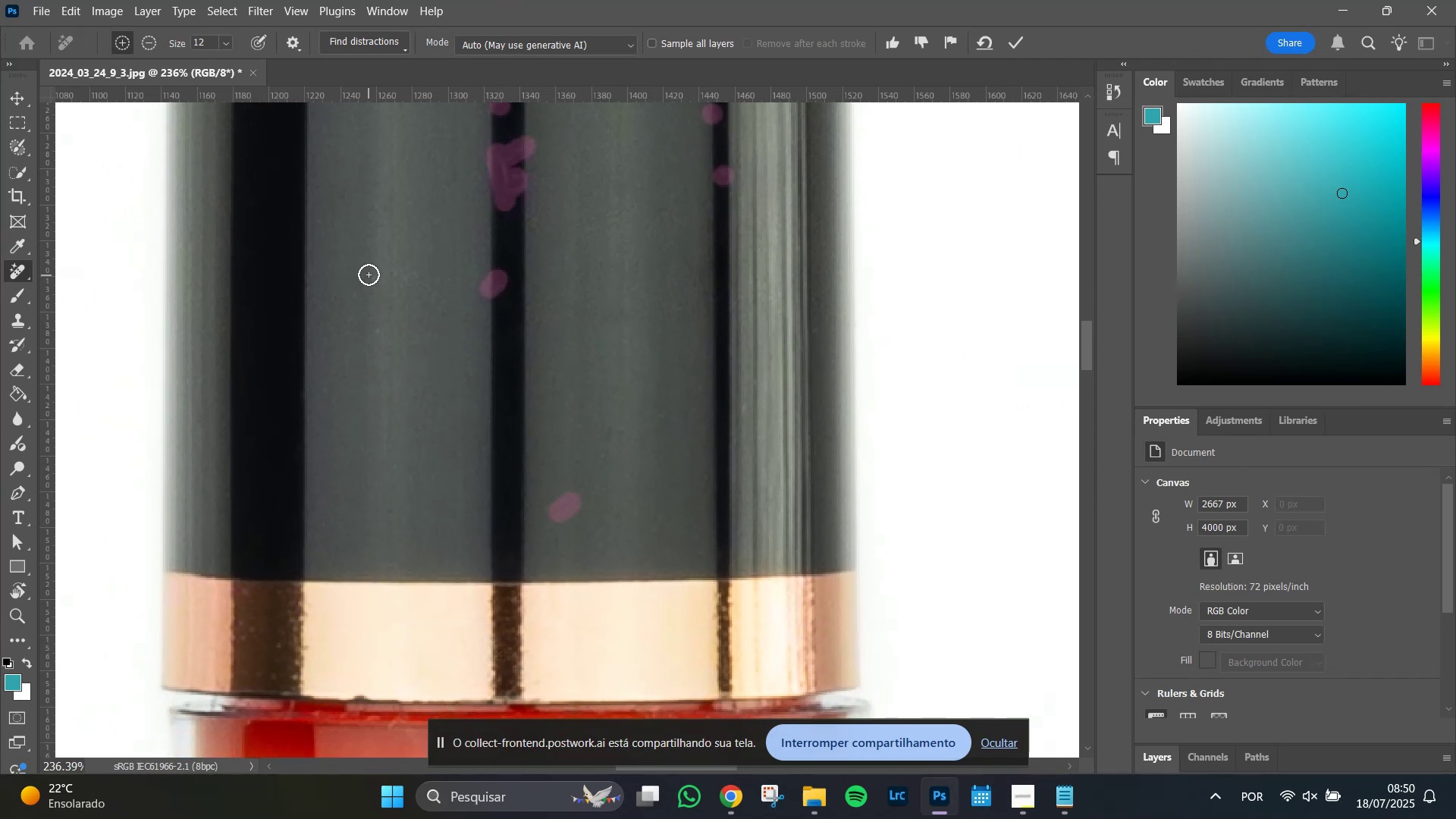 
left_click([375, 281])
 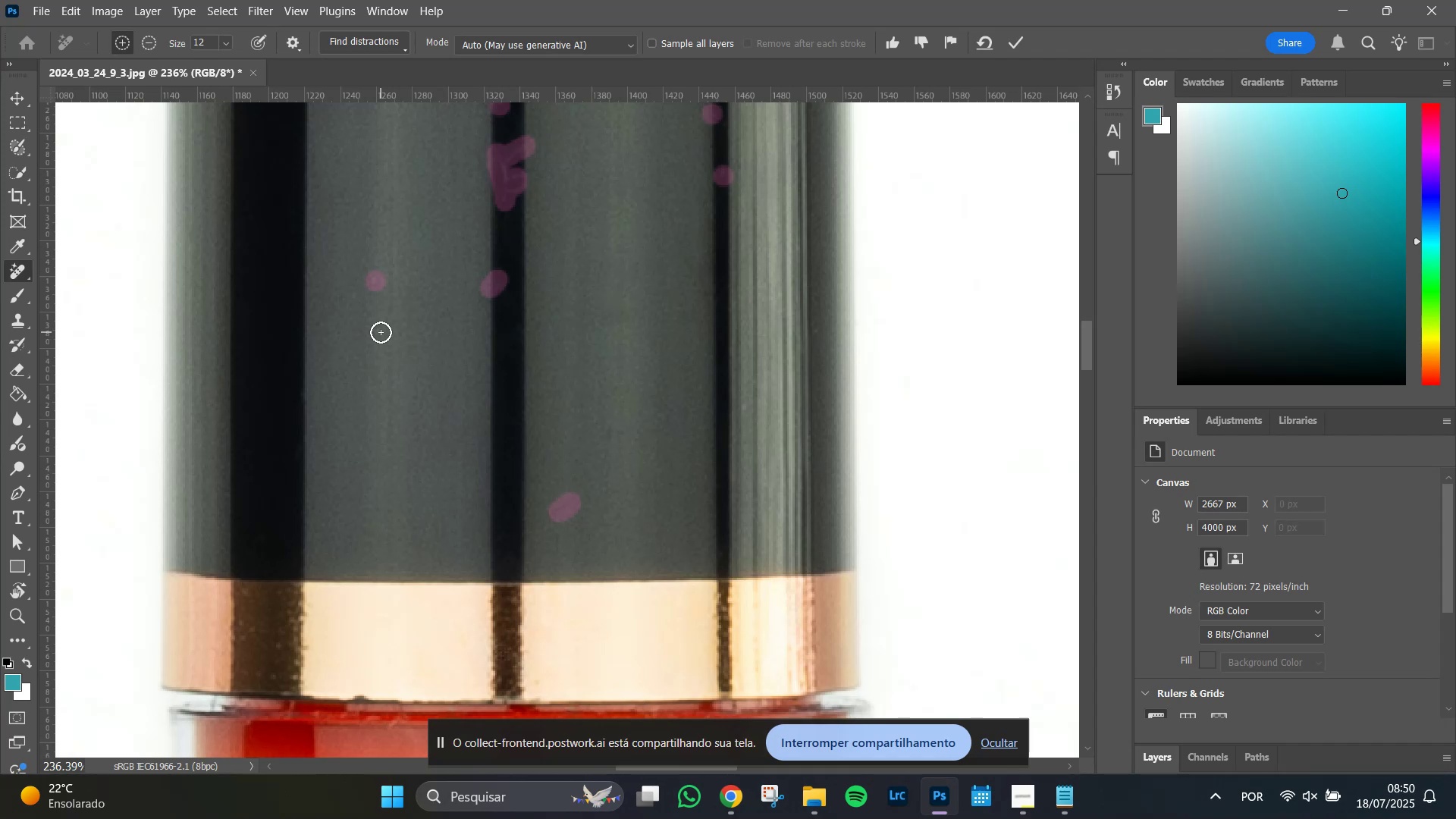 
left_click([381, 332])
 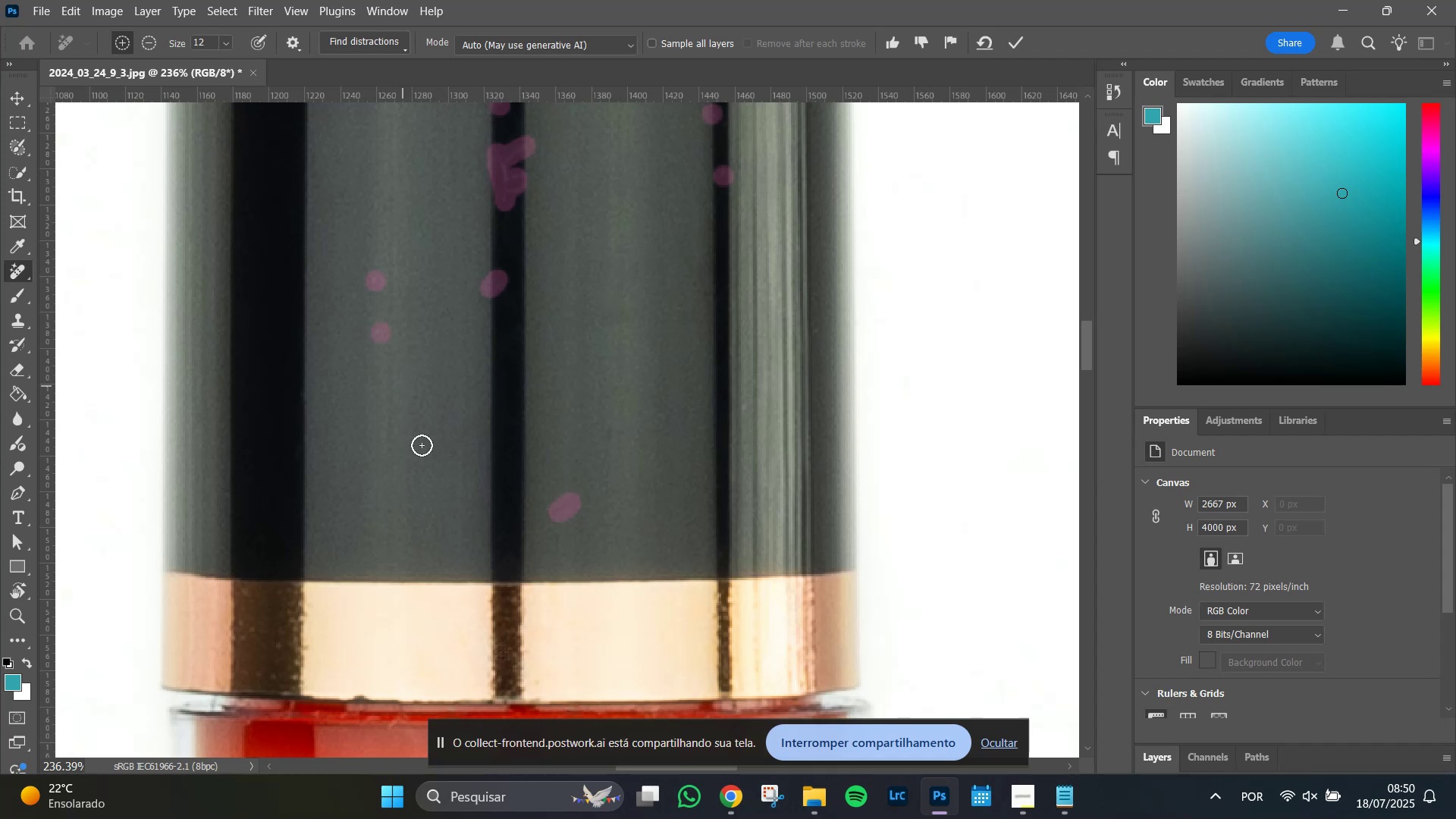 
hold_key(key=Space, duration=1.51)
 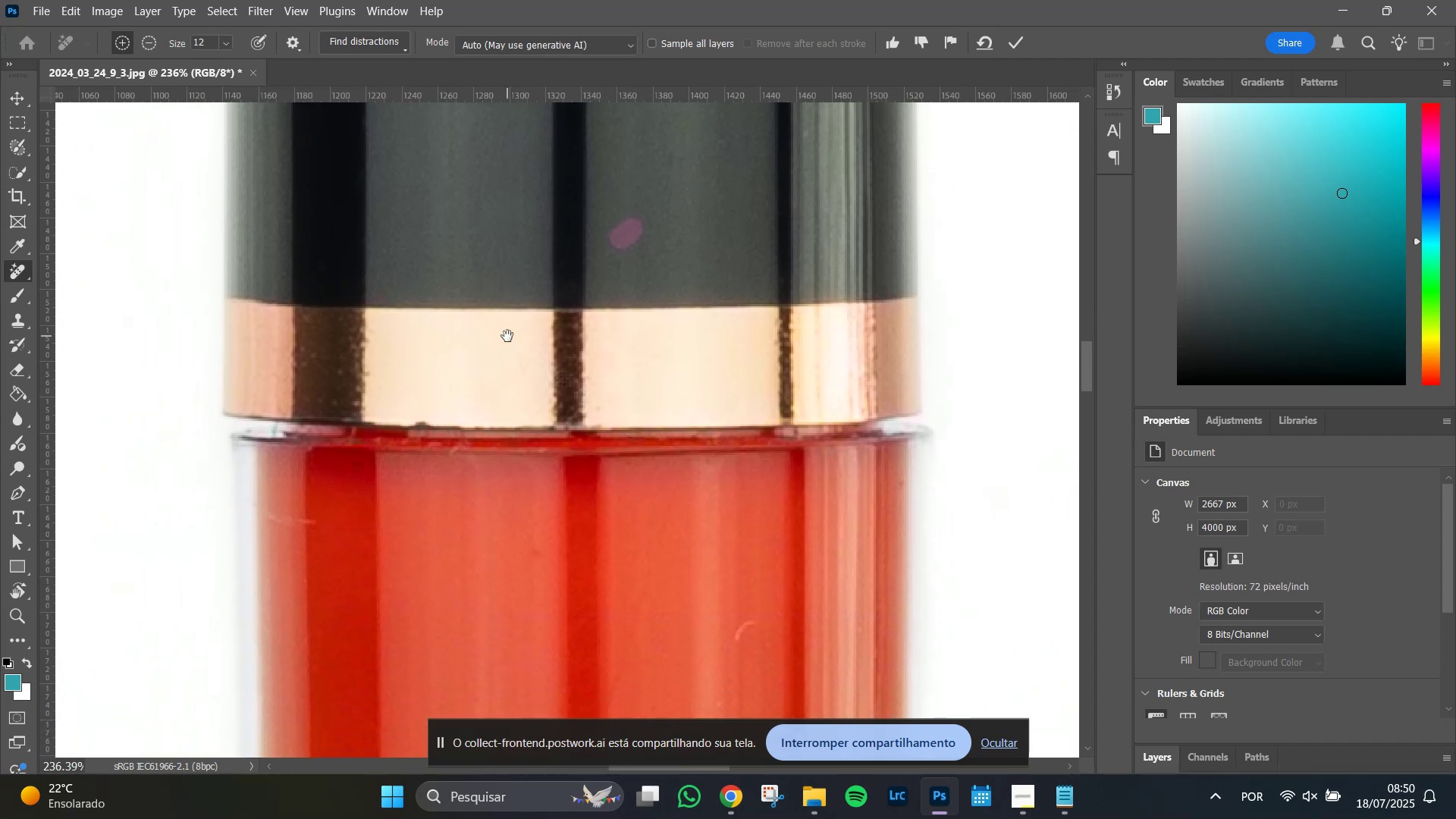 
left_click_drag(start_coordinate=[446, 610], to_coordinate=[507, 336])
 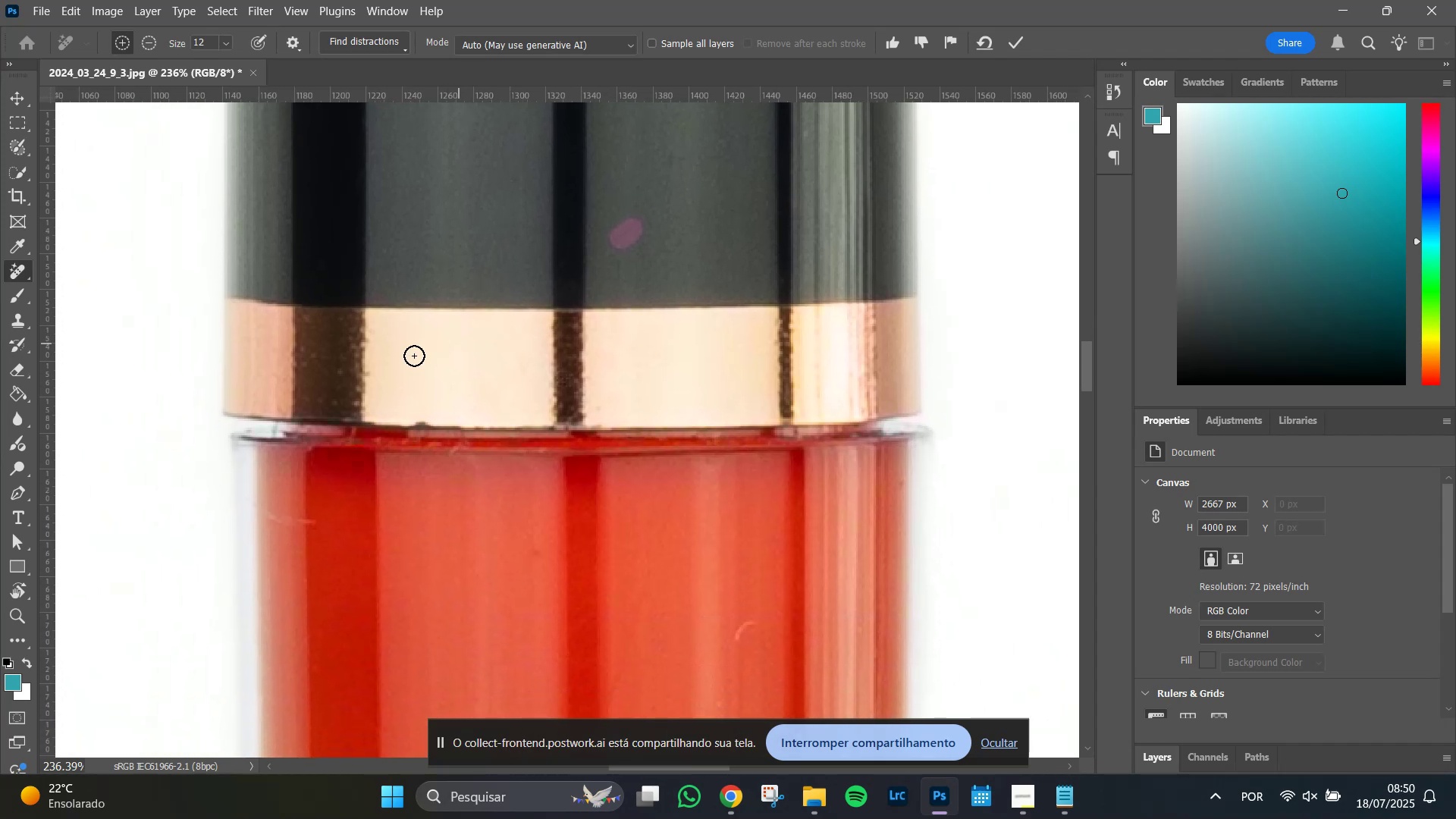 
hold_key(key=Space, duration=0.86)
 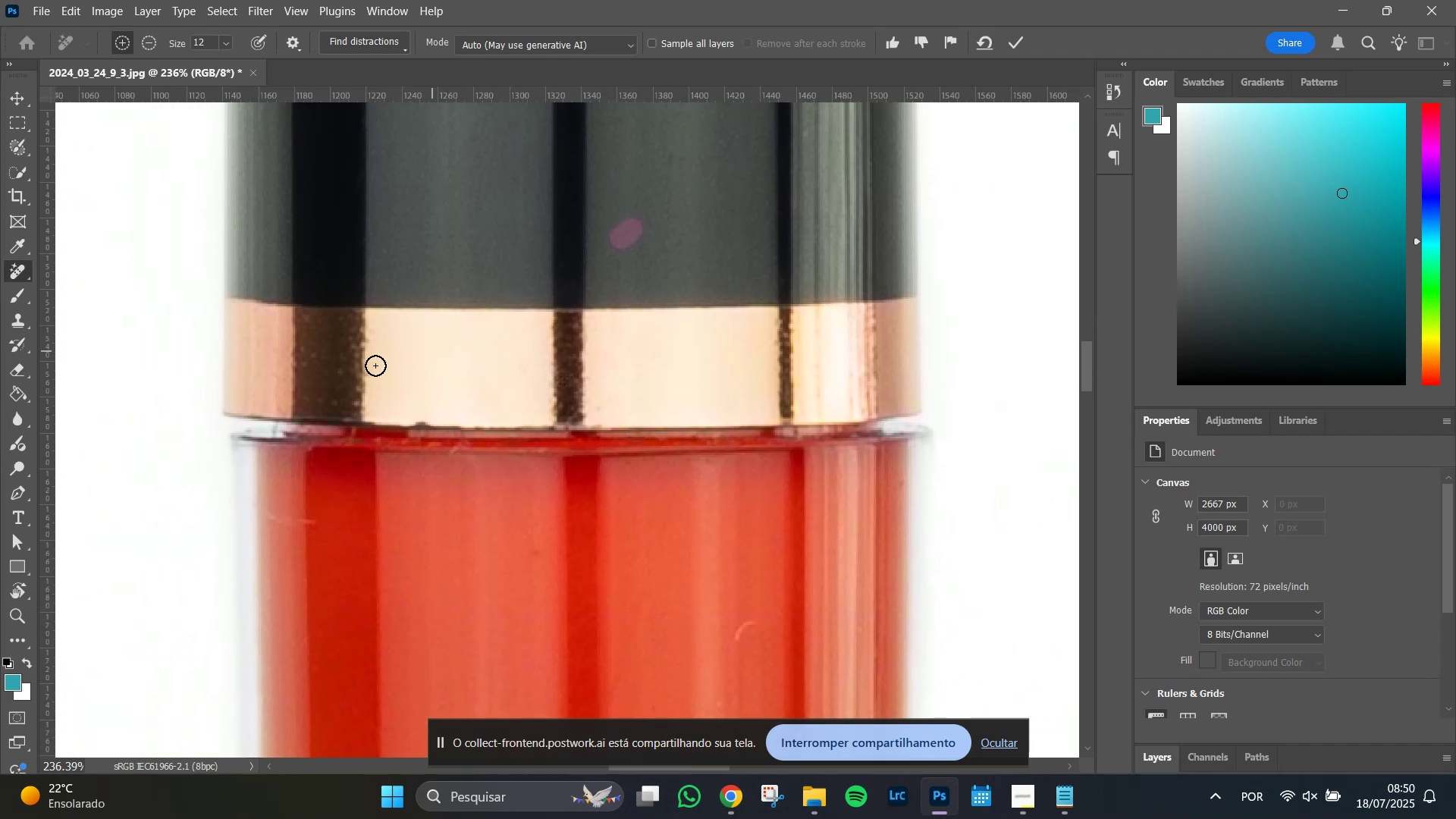 
scroll: coordinate [304, 378], scroll_direction: down, amount: 1.0
 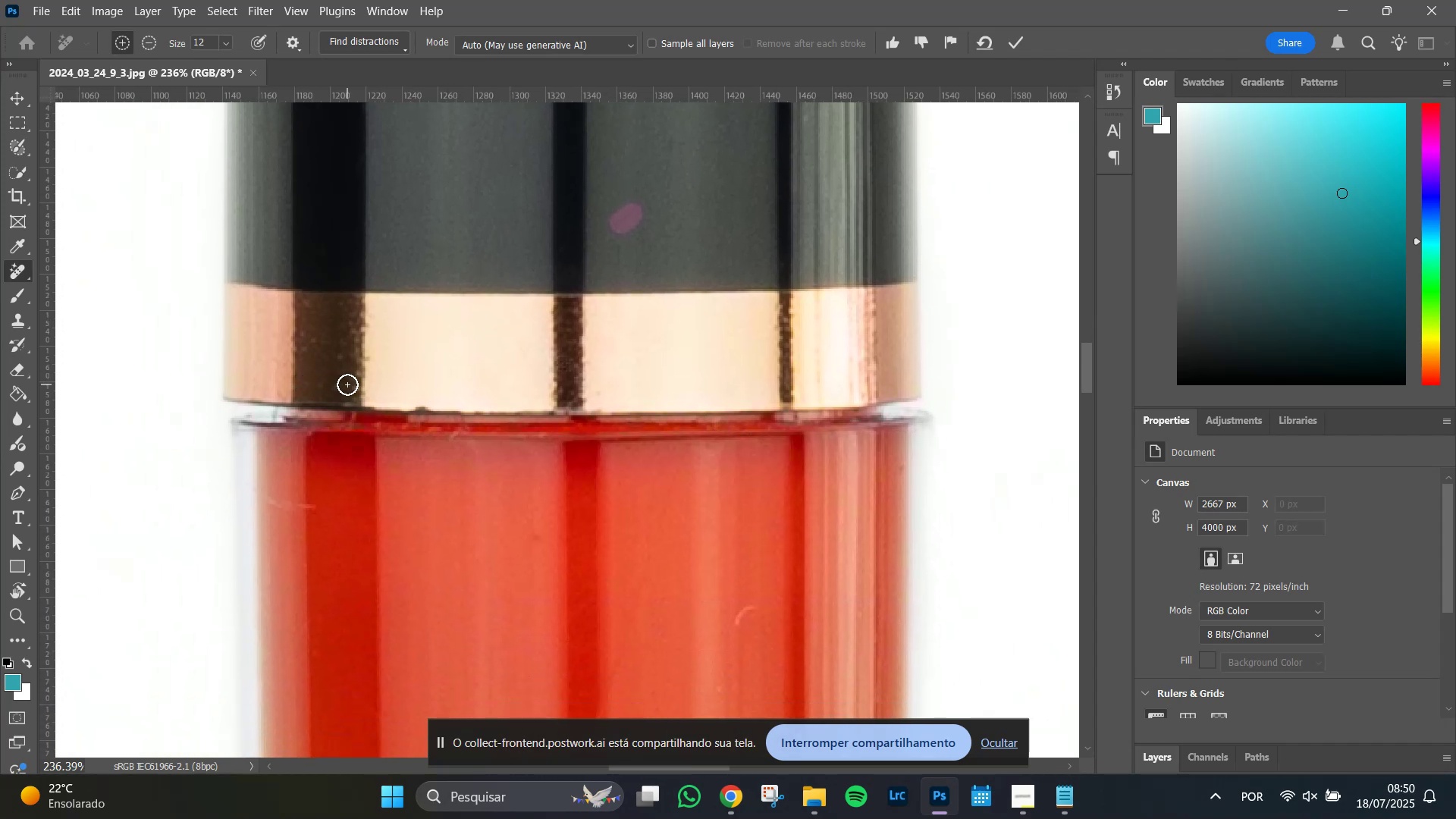 
hold_key(key=AltLeft, duration=1.01)
 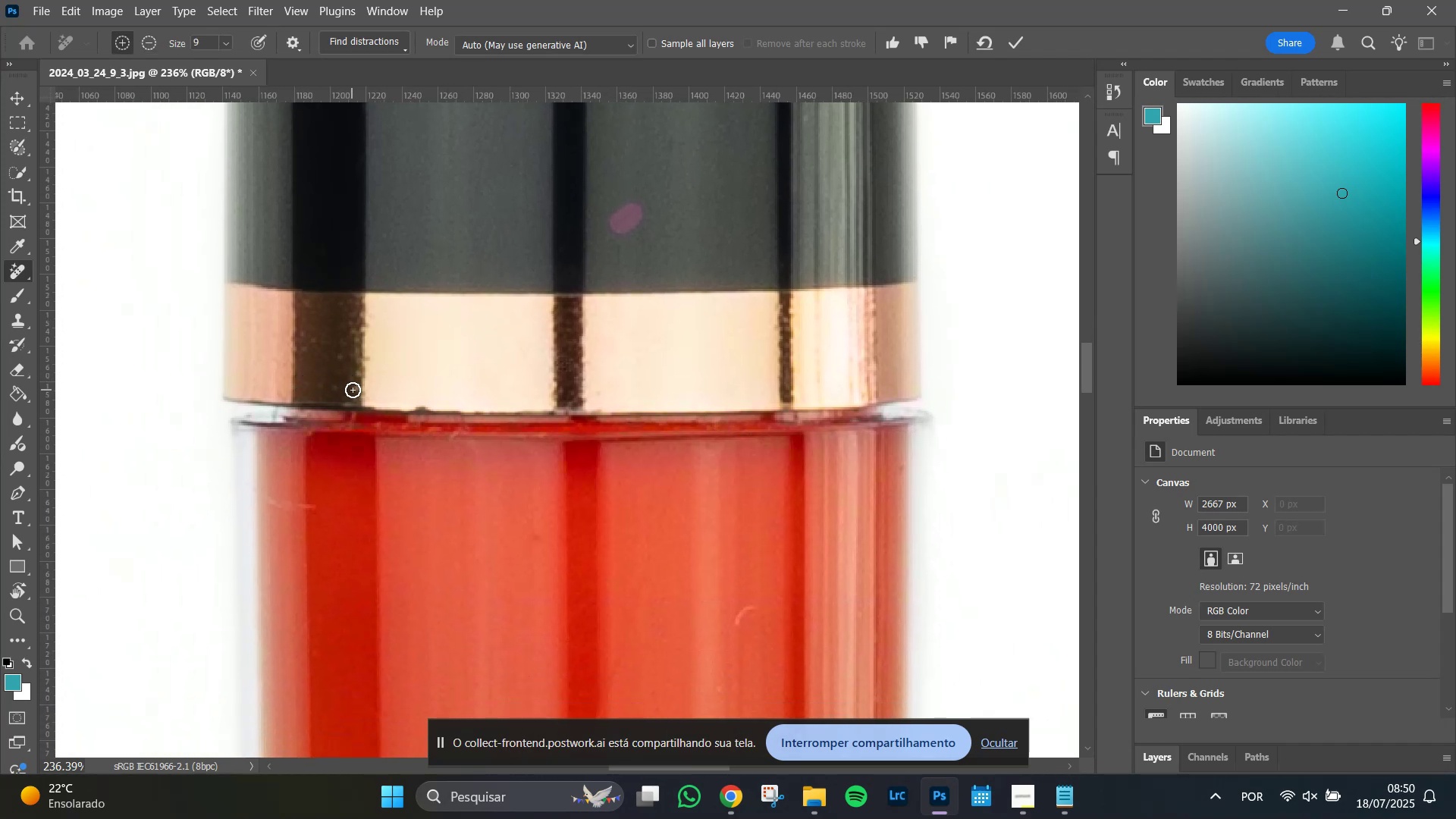 
left_click([353, 390])
 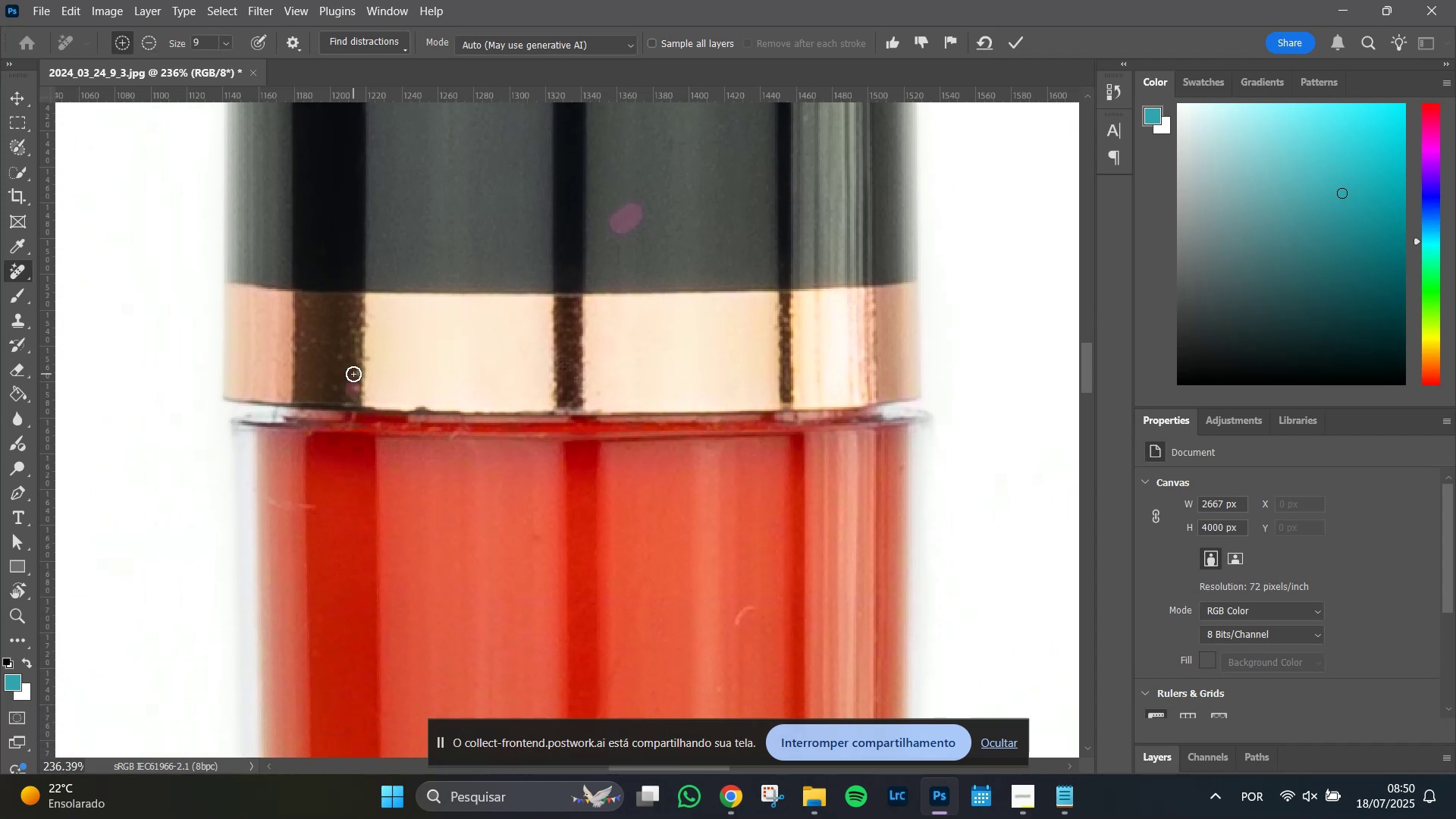 
left_click([354, 374])
 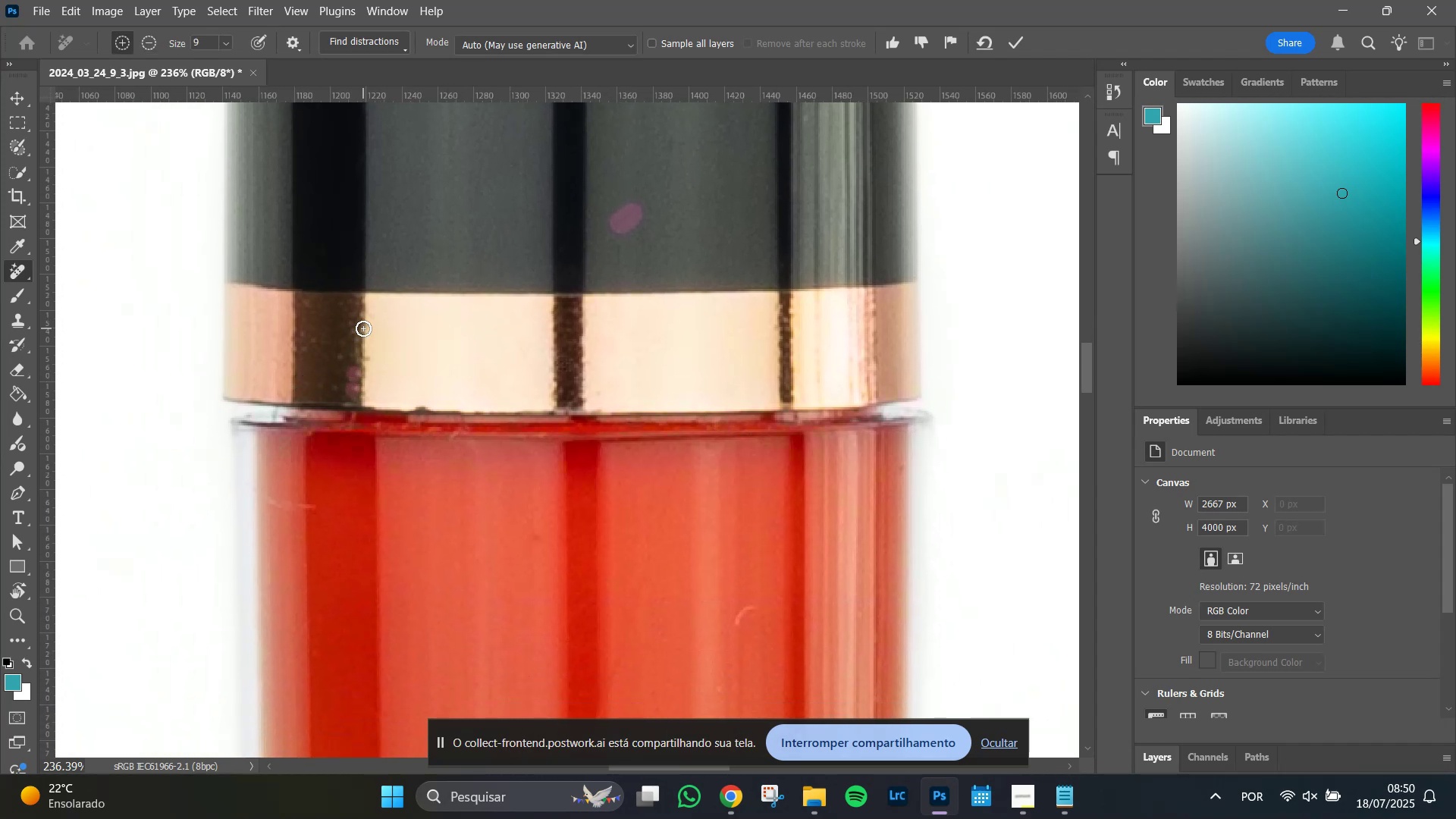 
left_click([363, 328])
 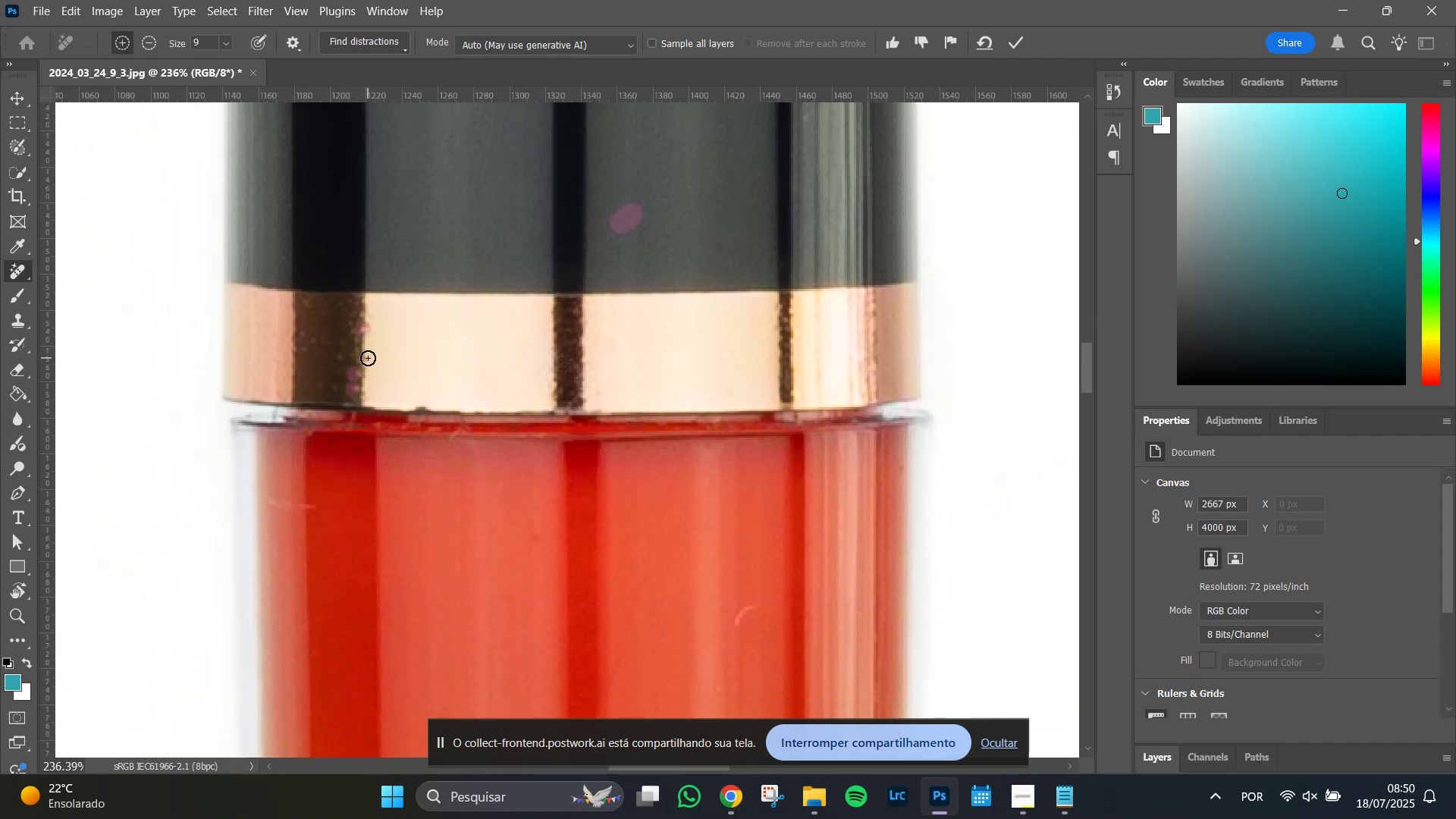 
left_click([368, 358])
 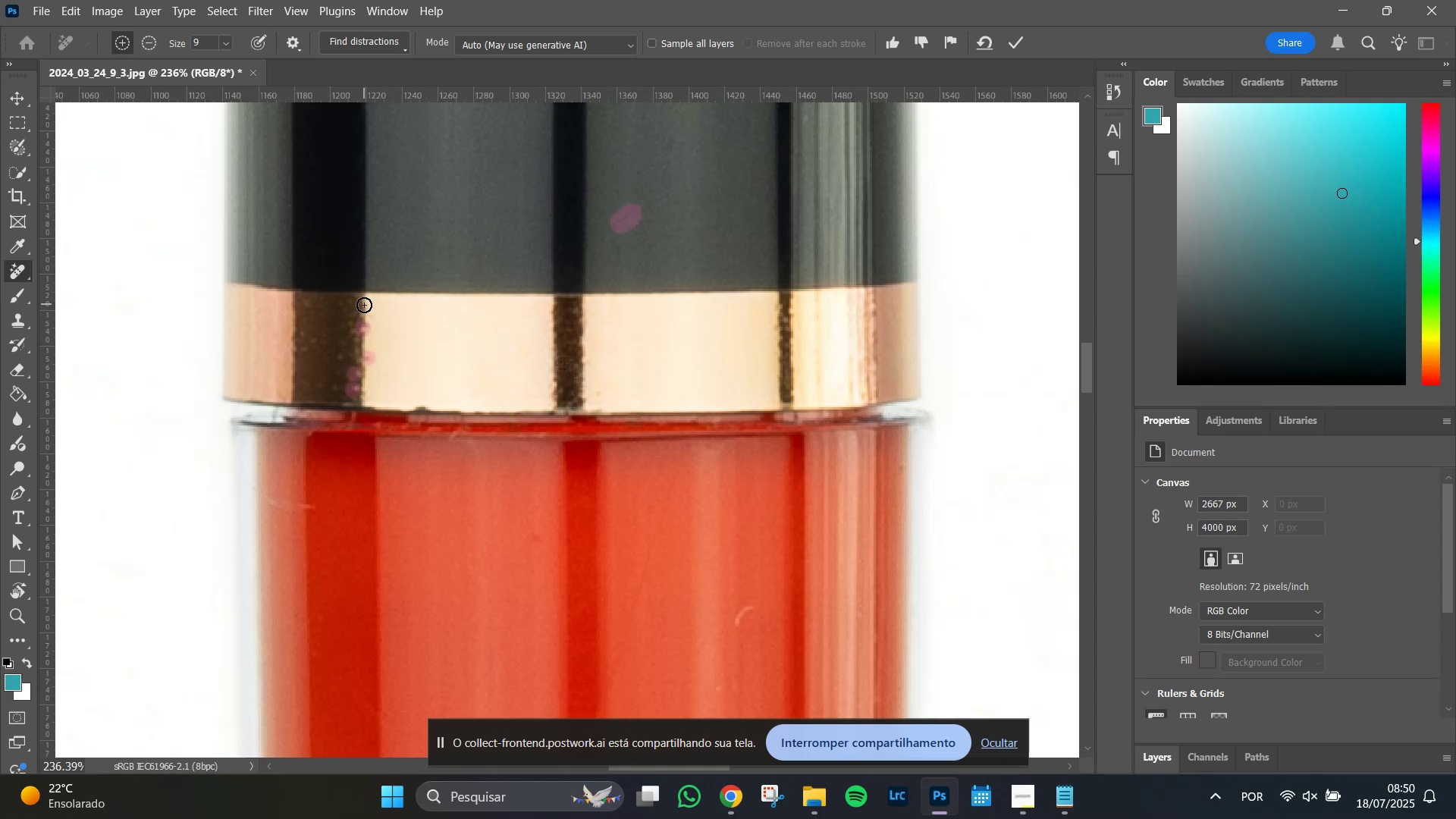 
left_click([365, 303])
 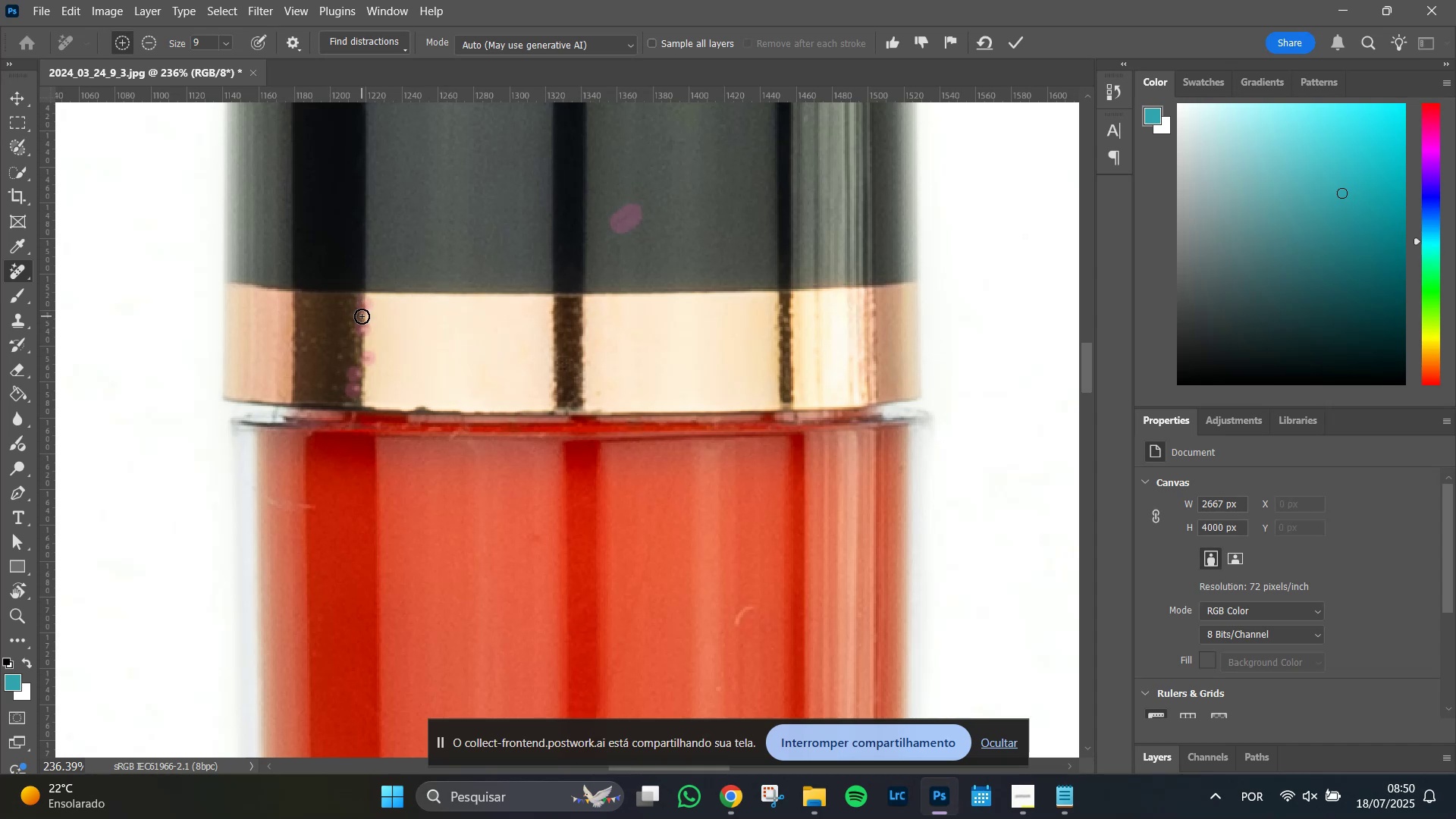 
left_click([362, 316])
 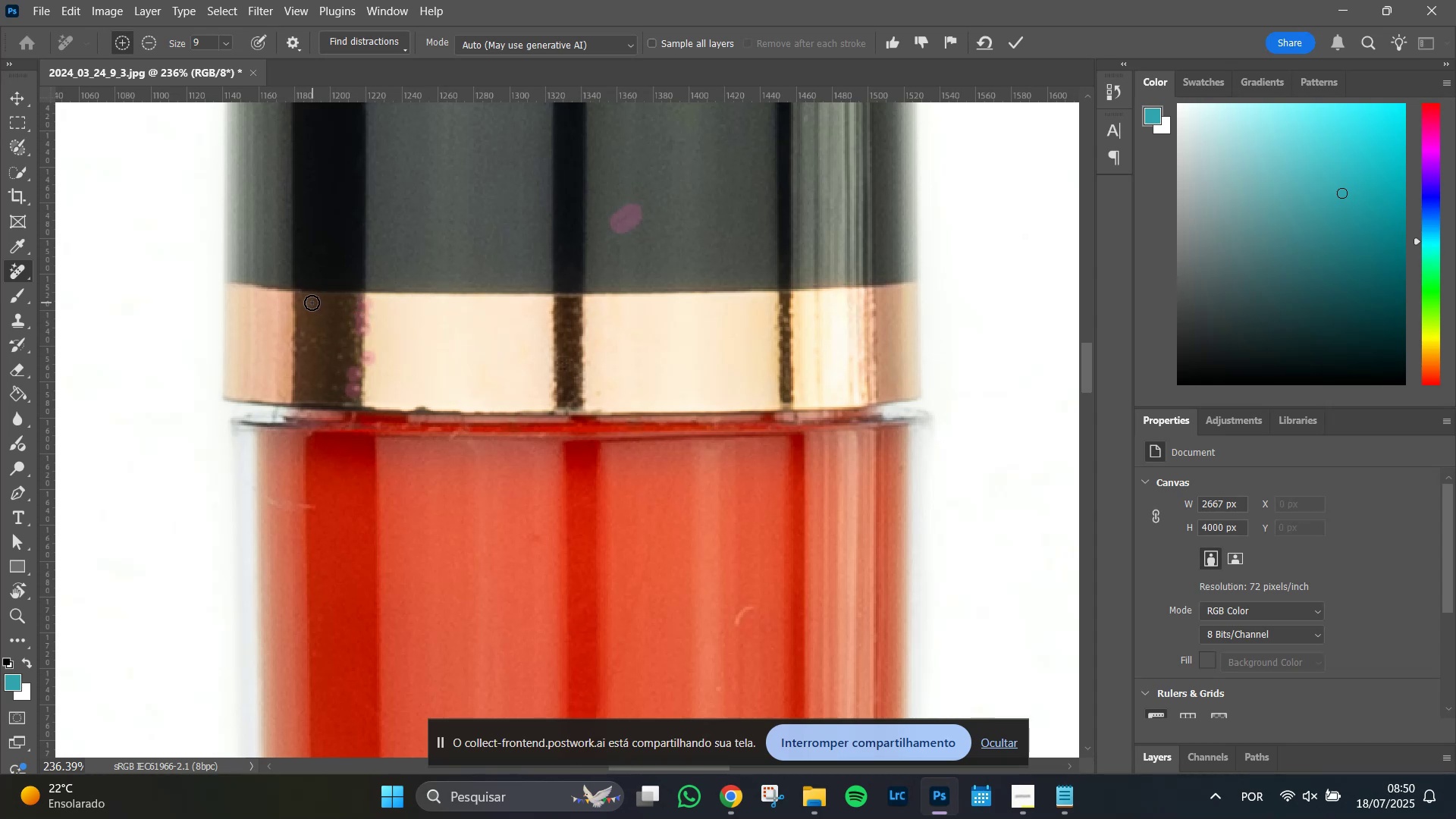 
left_click([306, 303])
 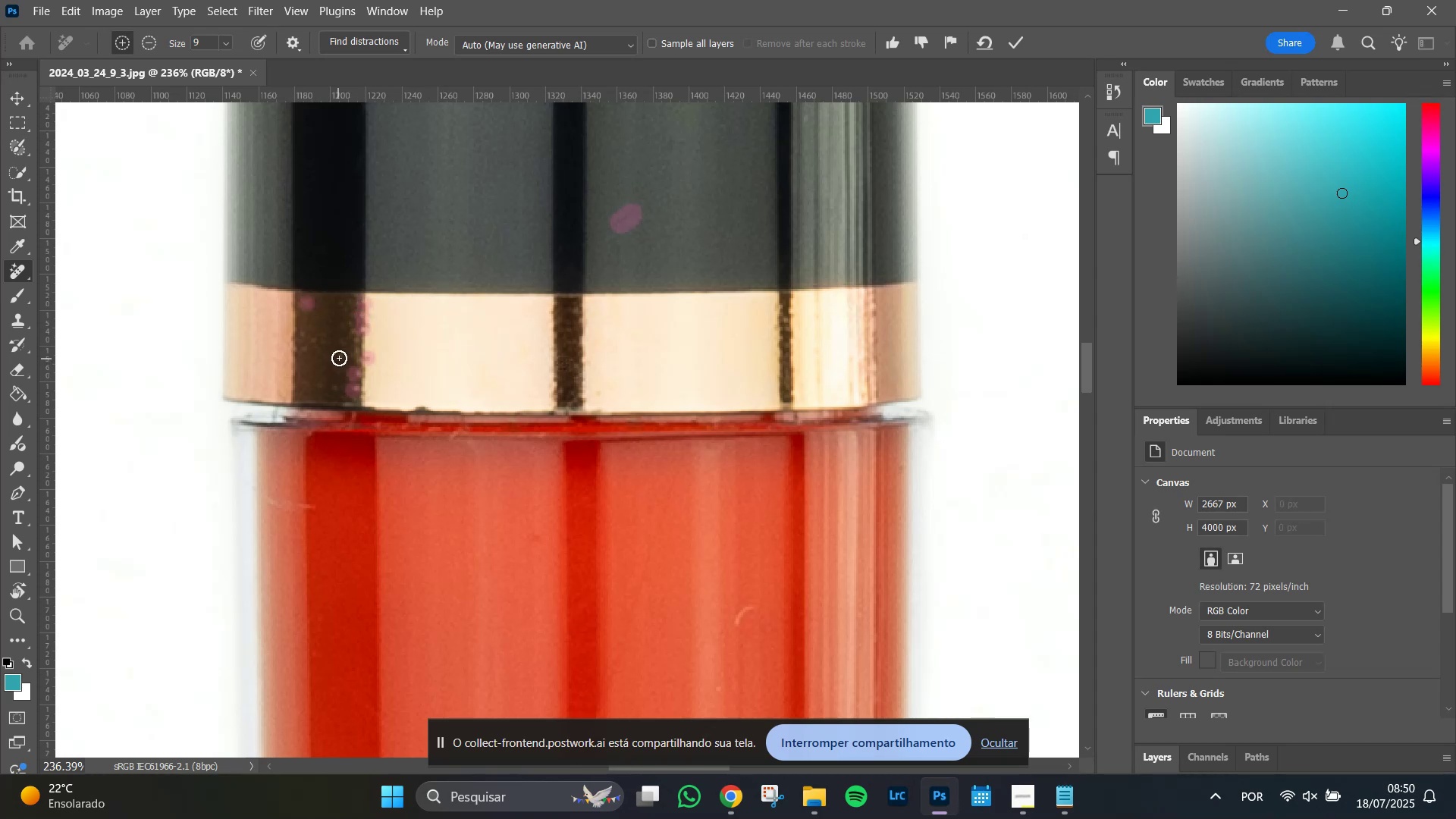 
left_click([340, 355])
 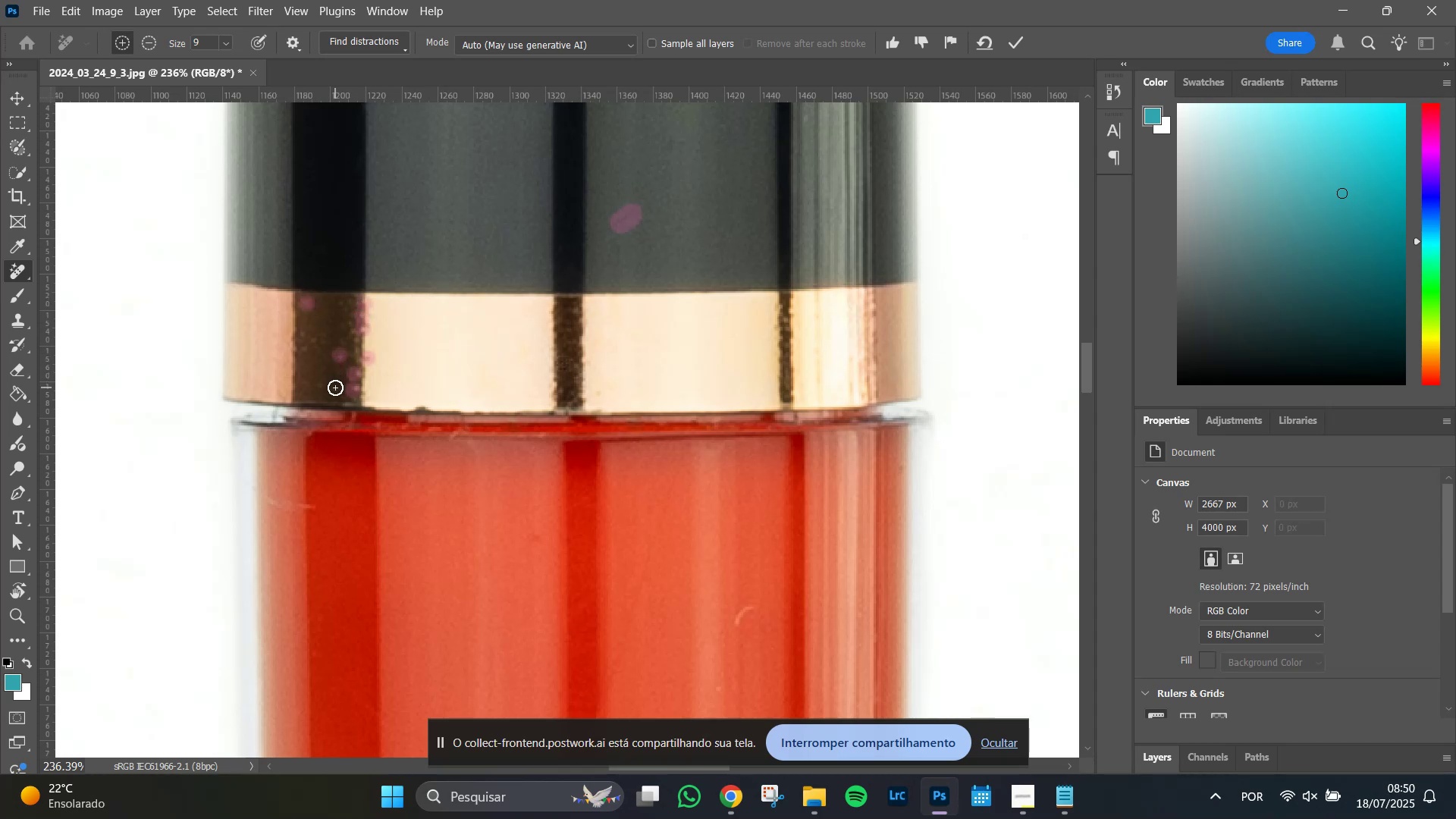 
left_click([335, 390])
 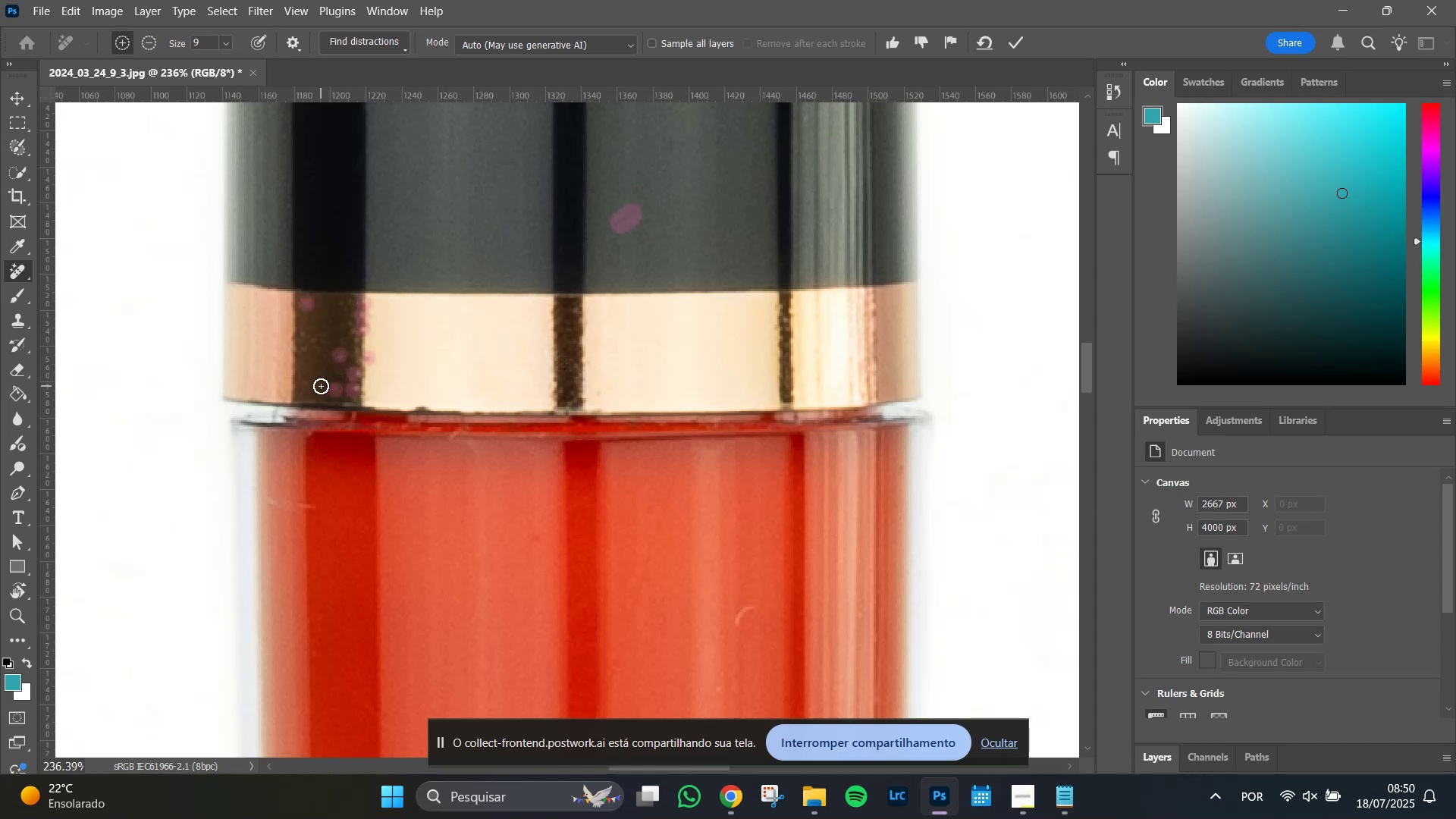 
left_click([321, 386])
 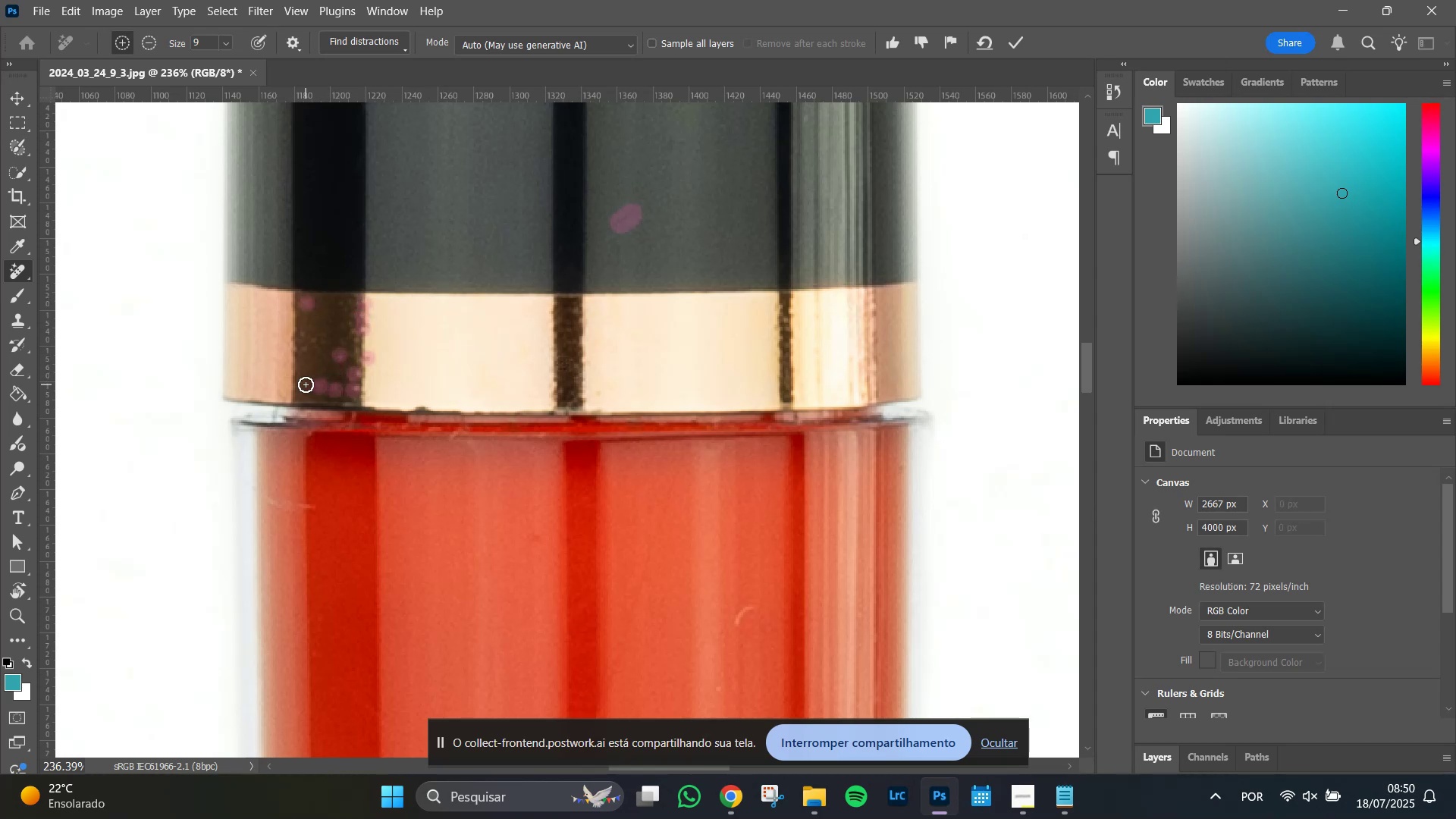 
left_click([306, 384])
 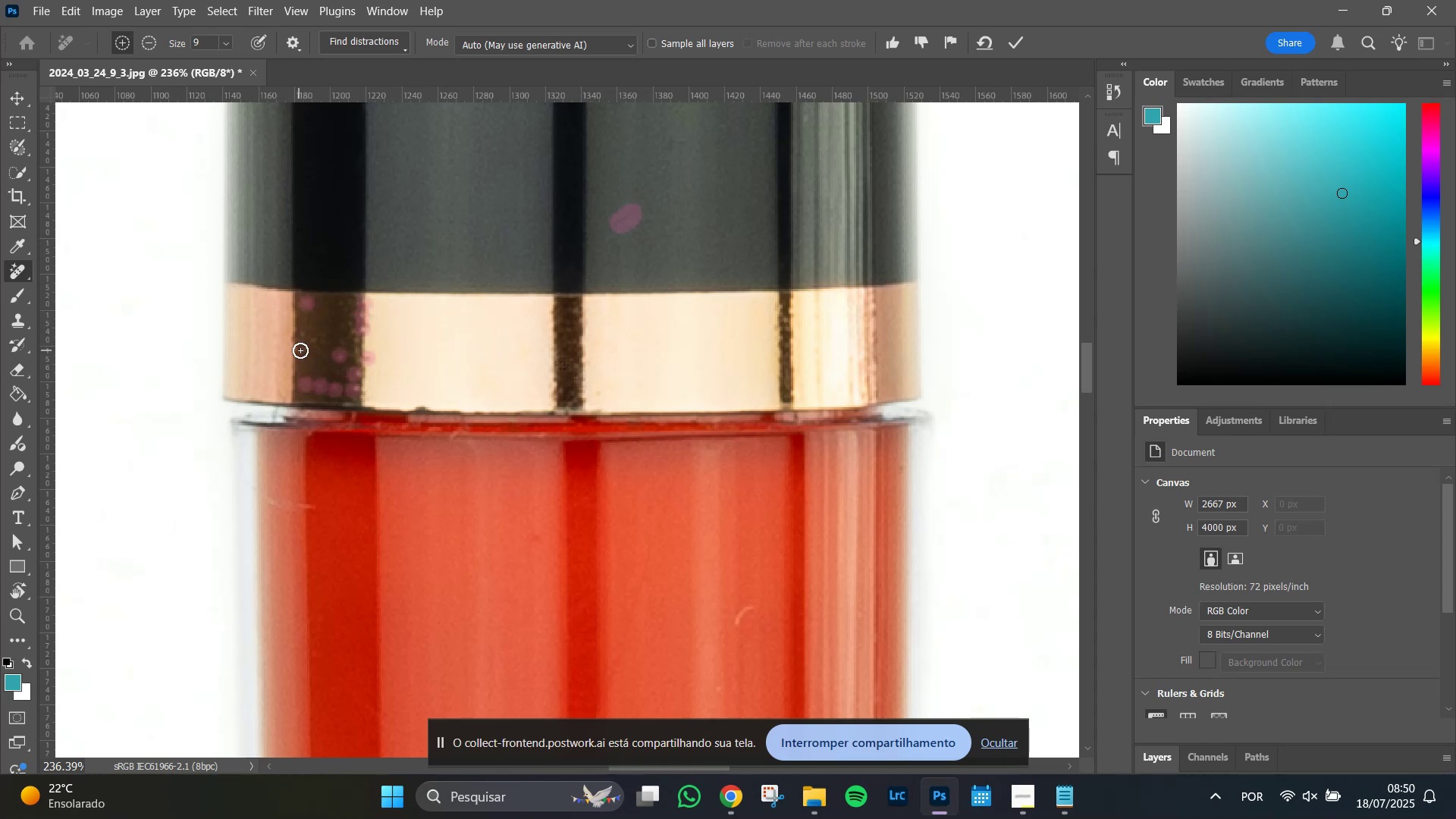 
left_click([304, 350])
 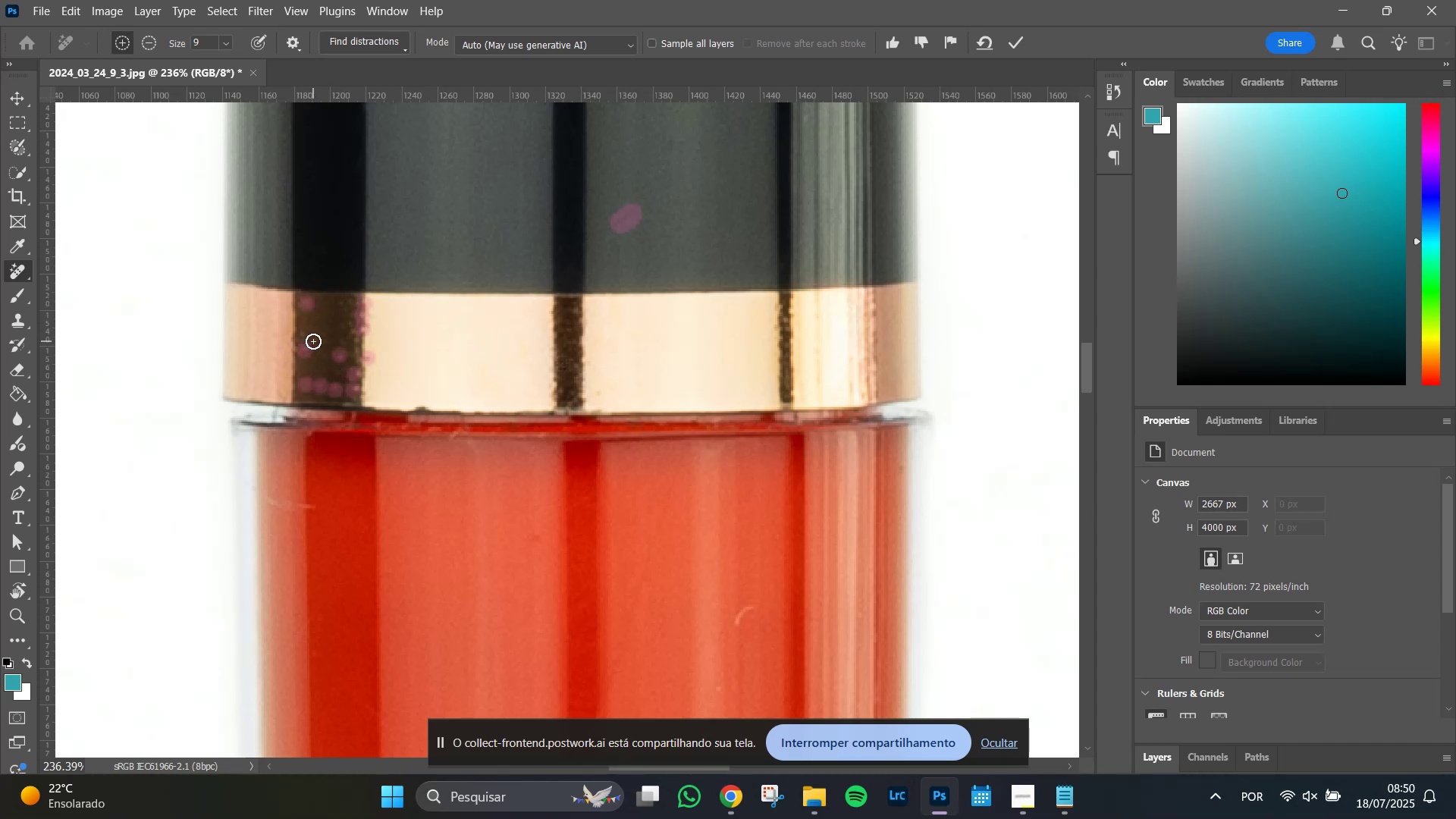 
left_click([313, 341])
 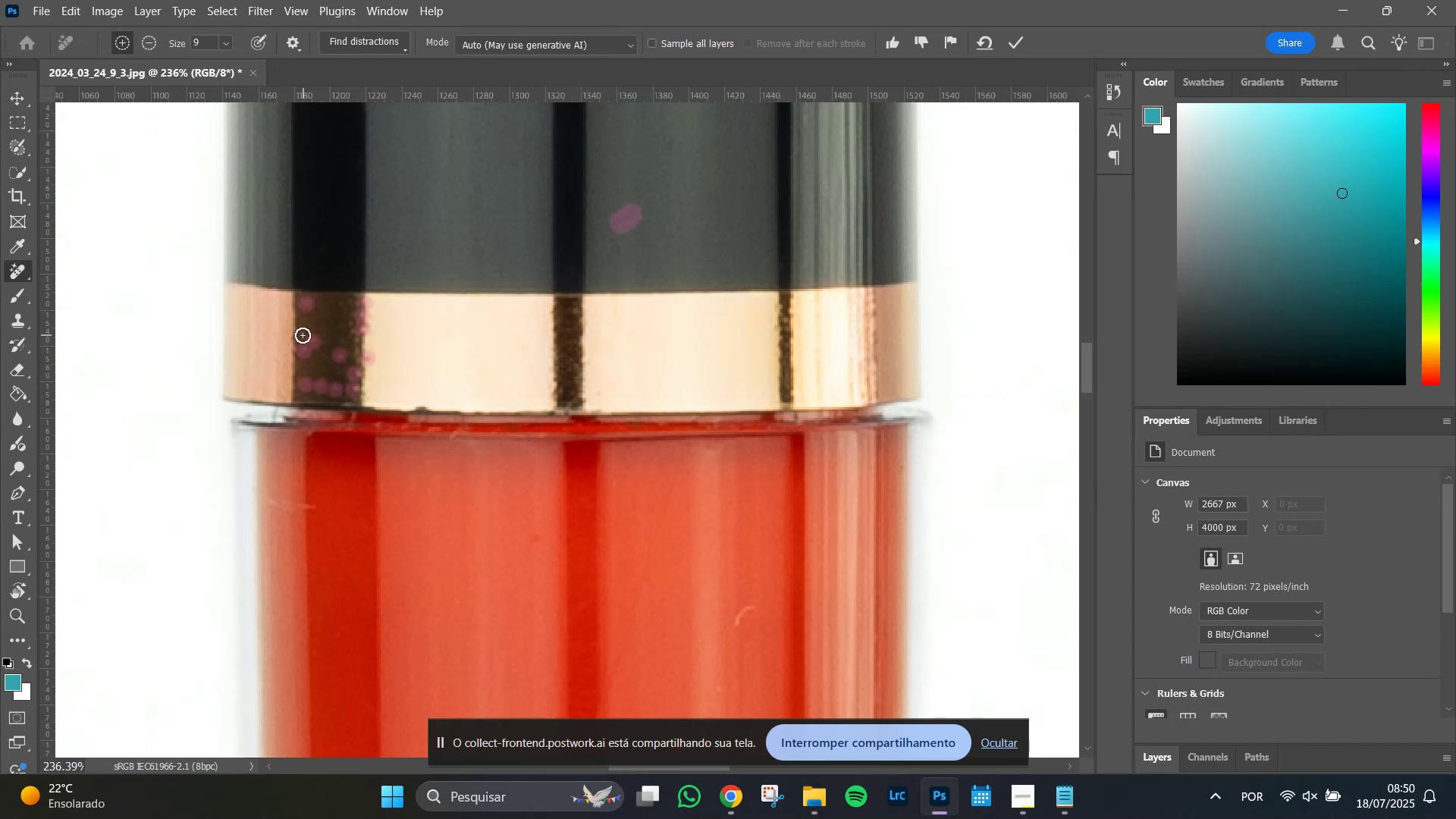 
left_click([303, 335])
 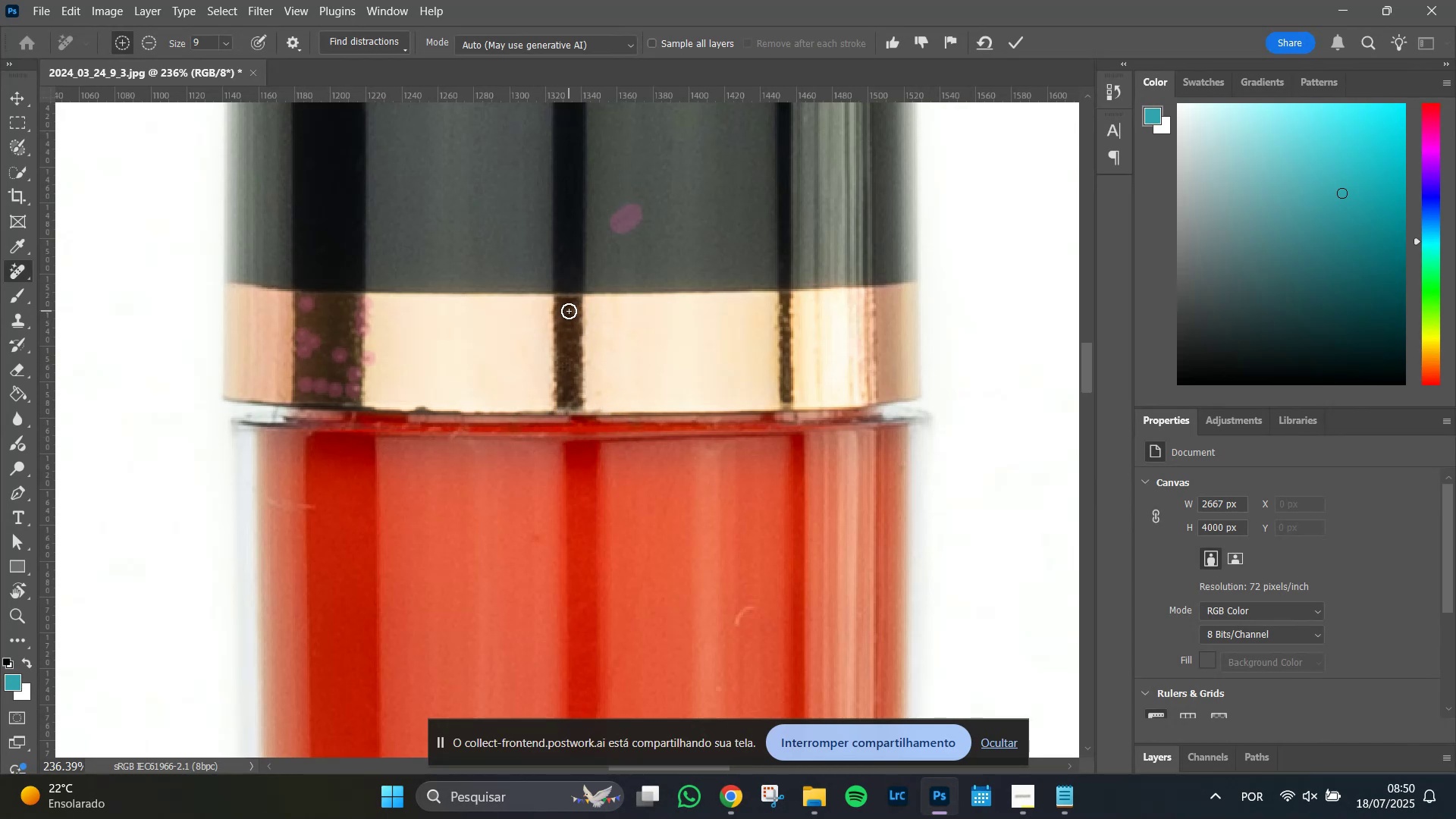 
left_click([574, 310])
 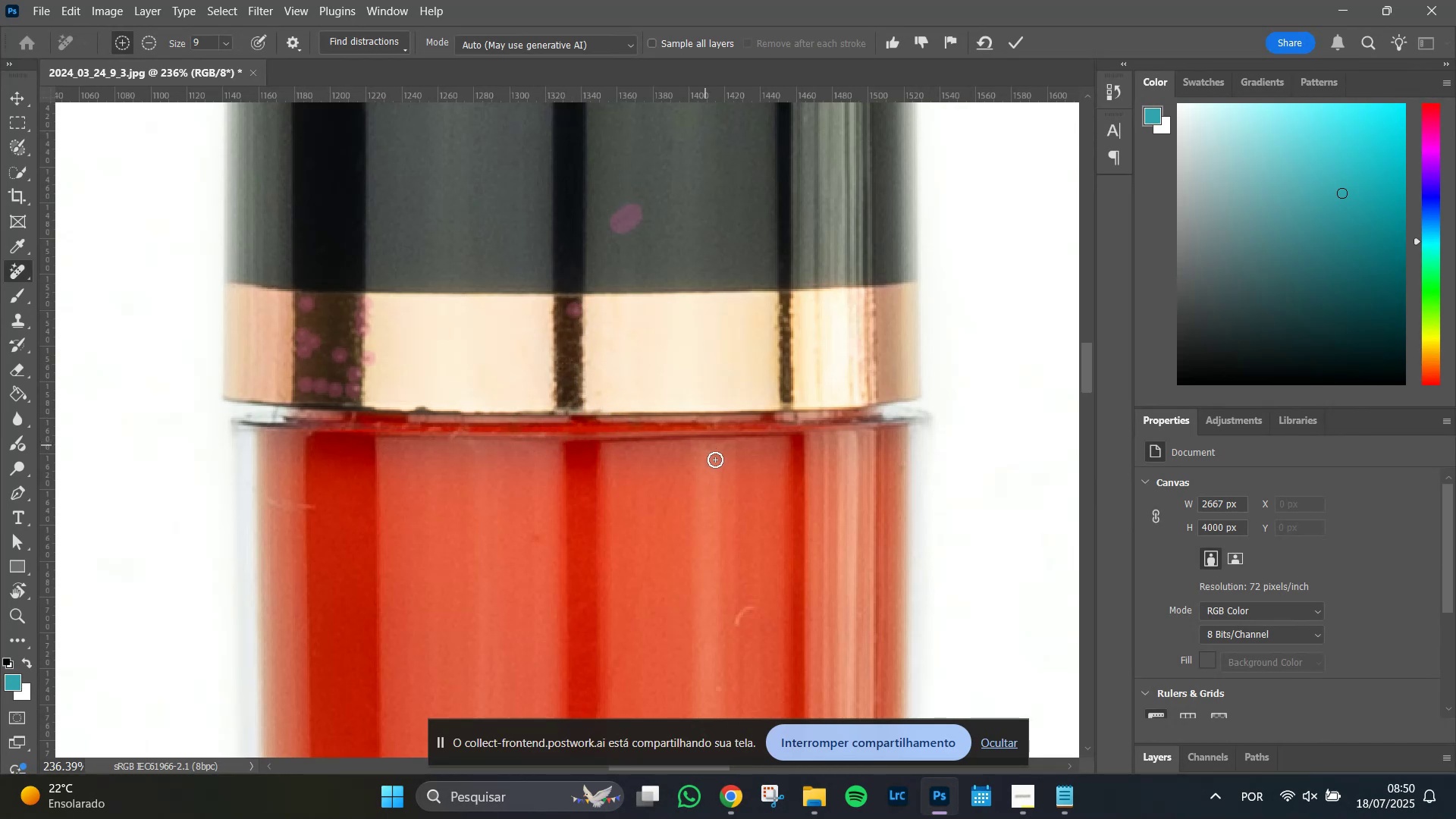 
hold_key(key=Space, duration=1.04)
 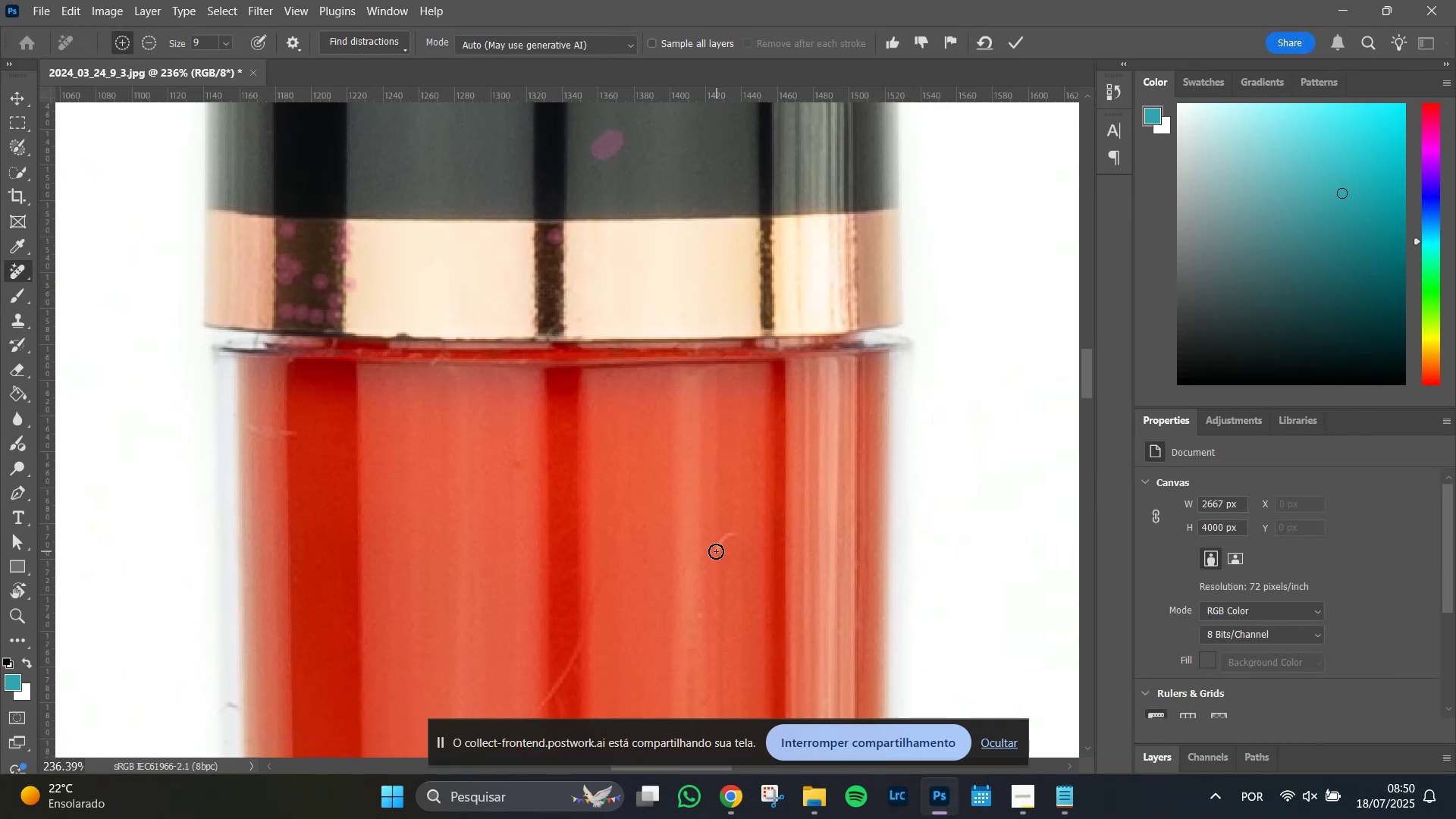 
left_click_drag(start_coordinate=[739, 561], to_coordinate=[720, 488])
 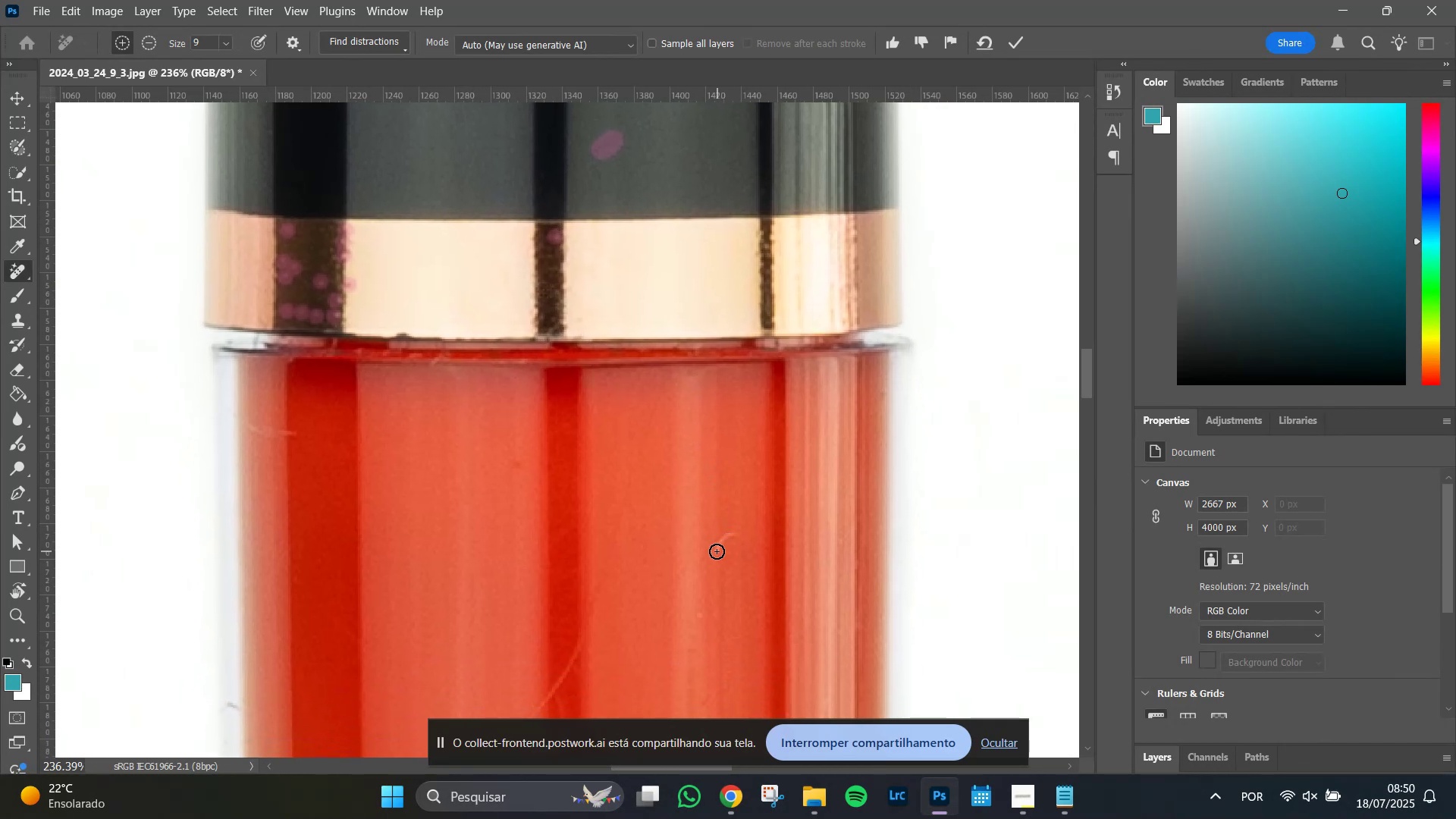 
left_click_drag(start_coordinate=[716, 551], to_coordinate=[733, 537])
 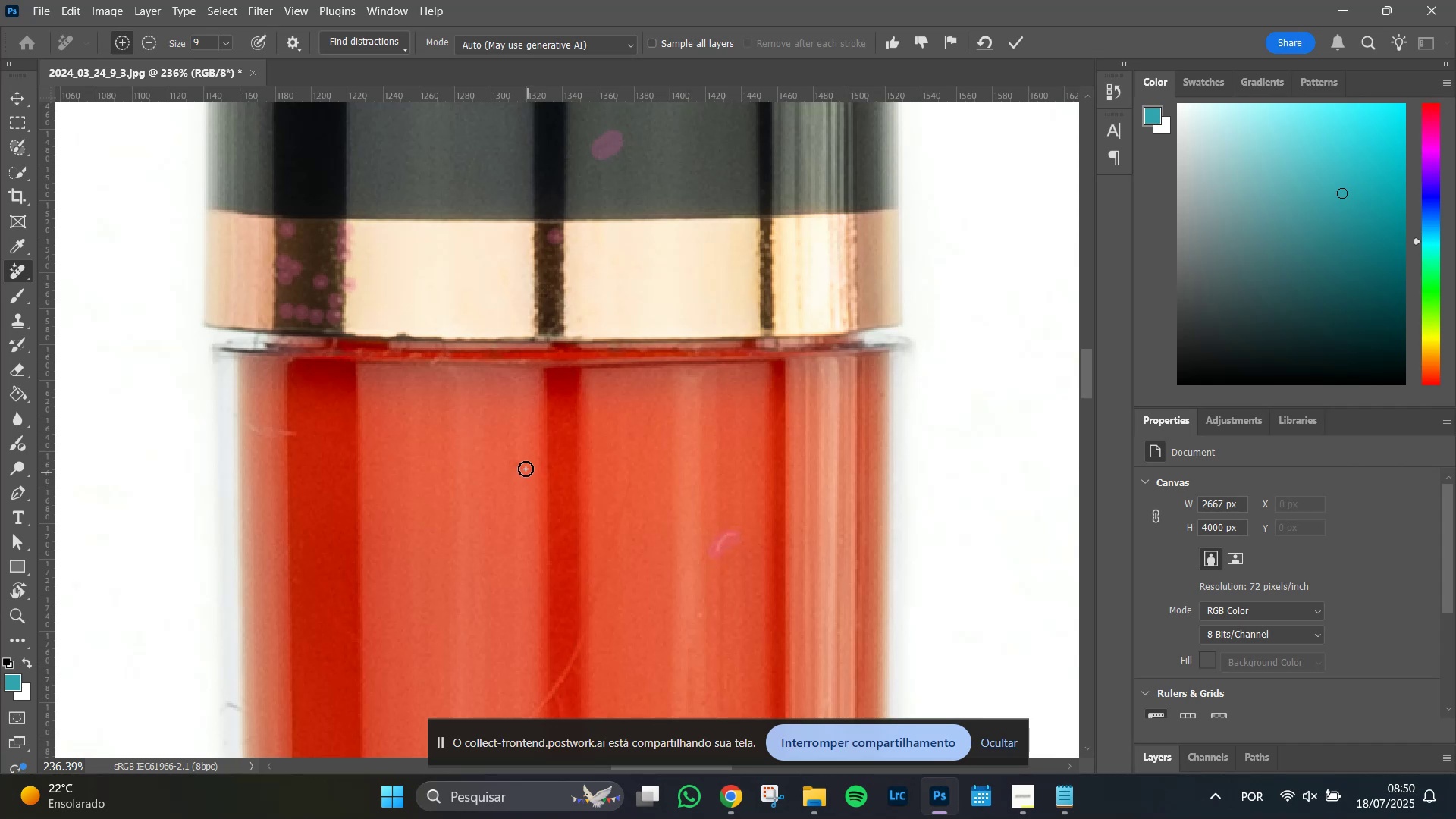 
left_click_drag(start_coordinate=[520, 465], to_coordinate=[513, 461])
 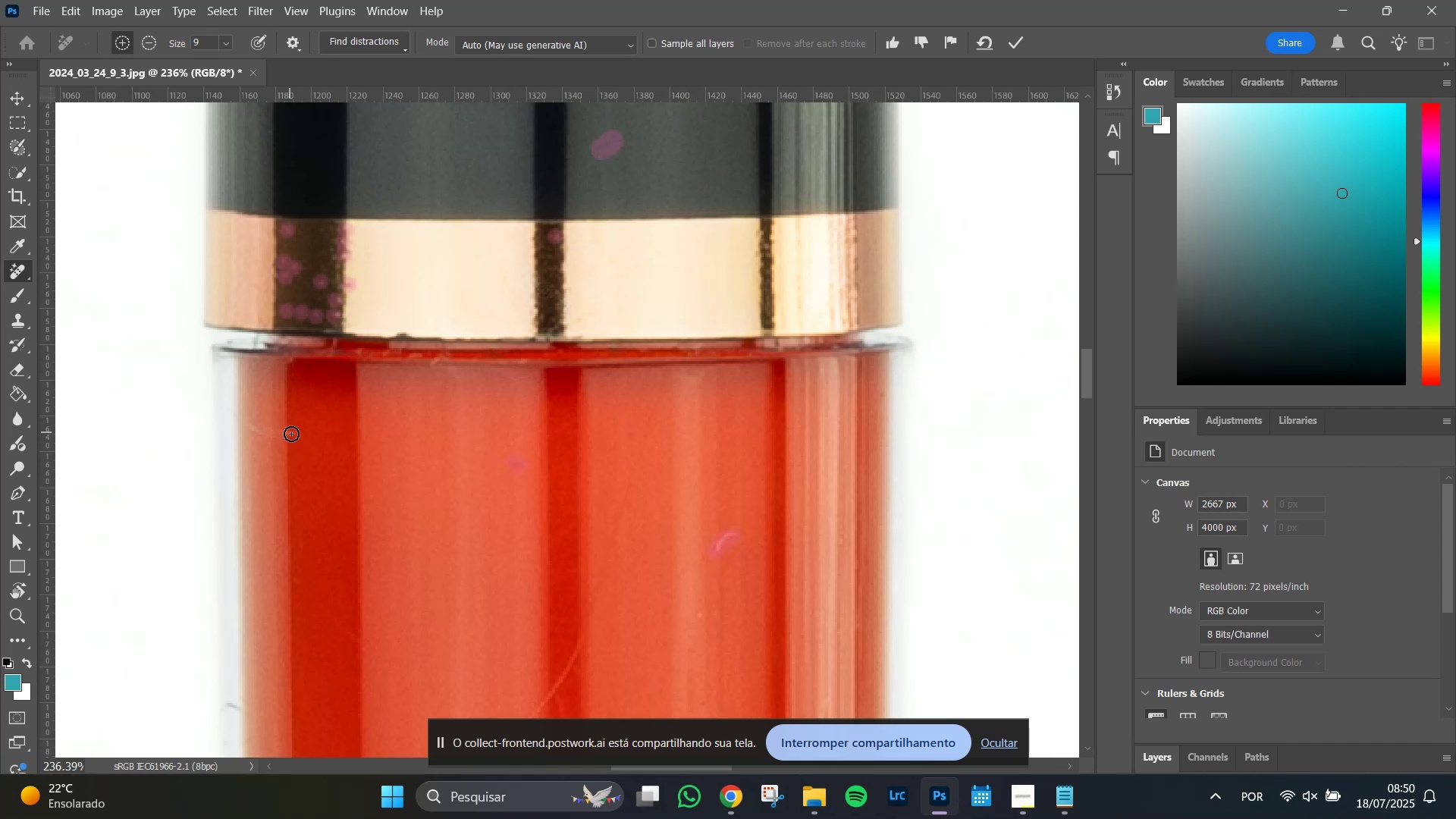 
scroll: coordinate [297, 434], scroll_direction: up, amount: 1.0
 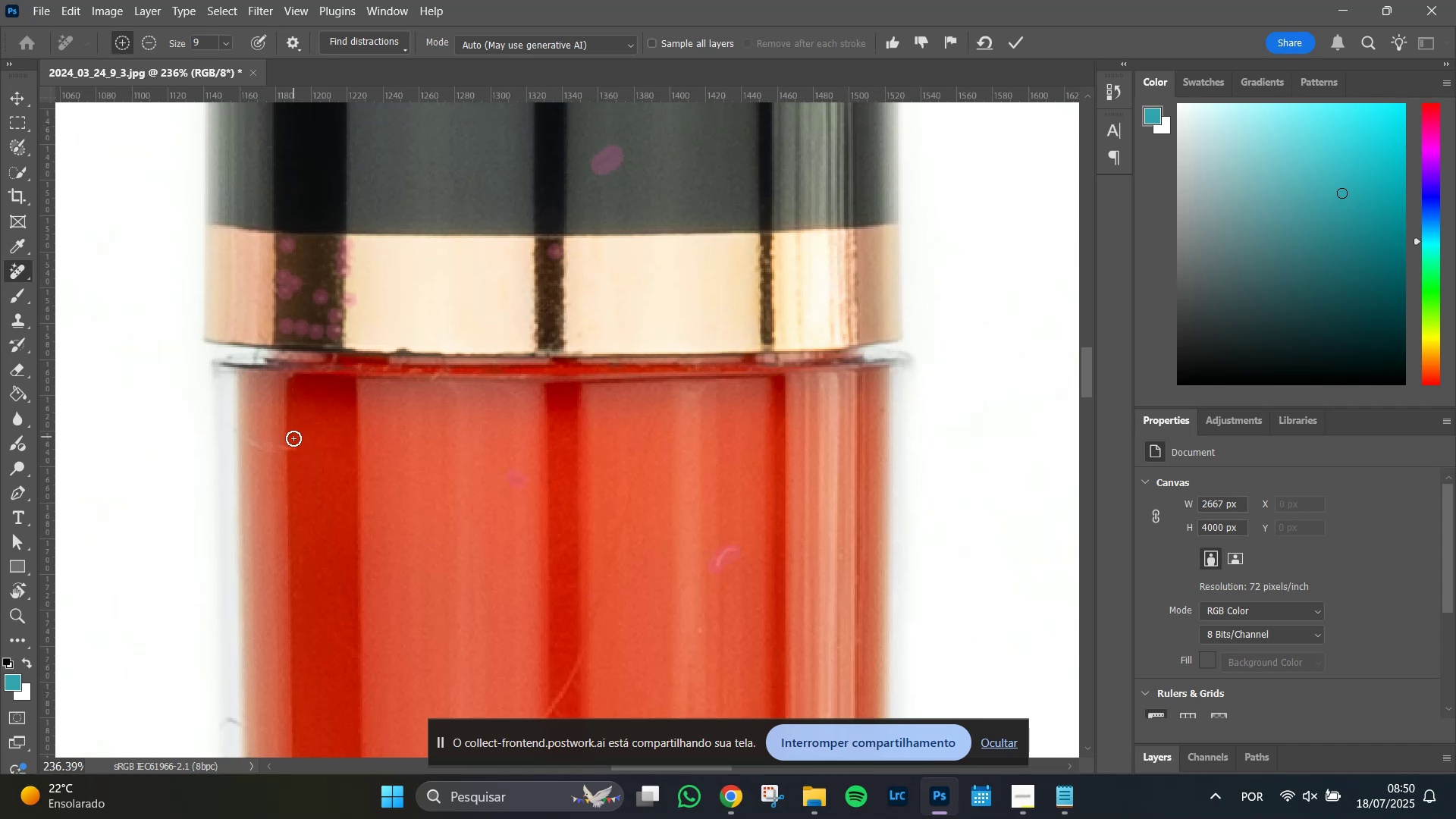 
hold_key(key=AltLeft, duration=1.5)
 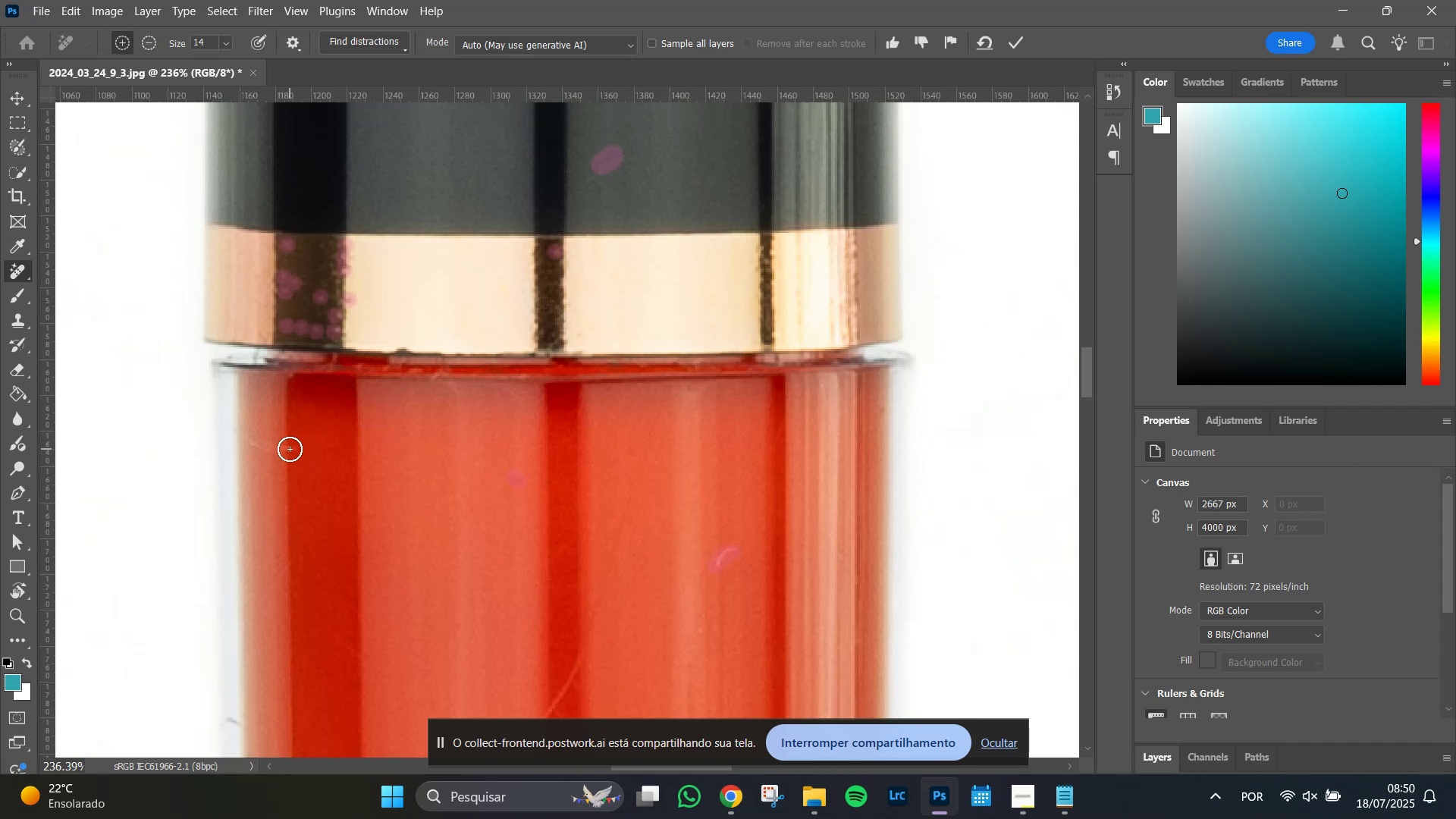 
left_click_drag(start_coordinate=[290, 449], to_coordinate=[246, 439])
 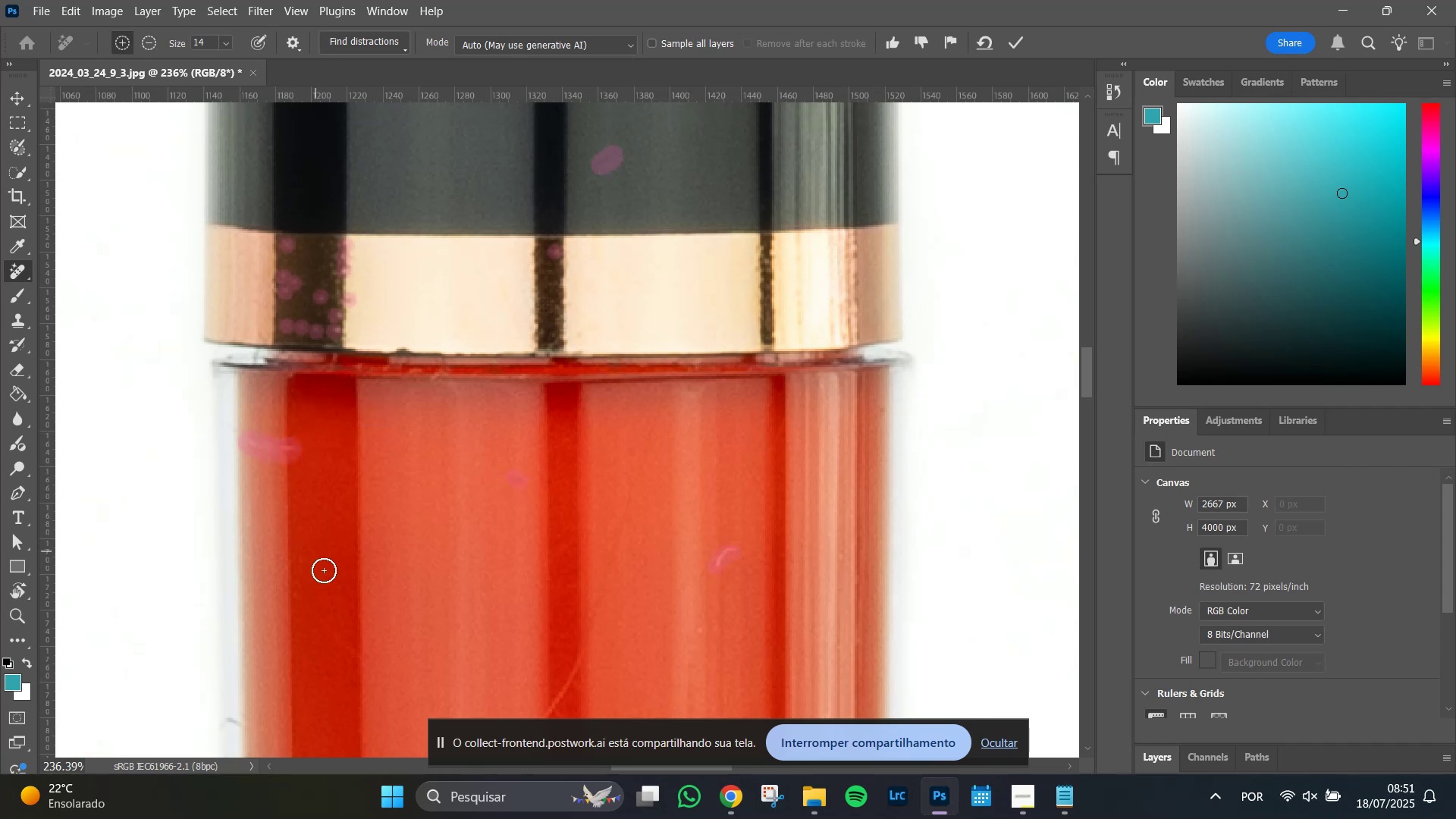 
hold_key(key=Space, duration=1.51)
 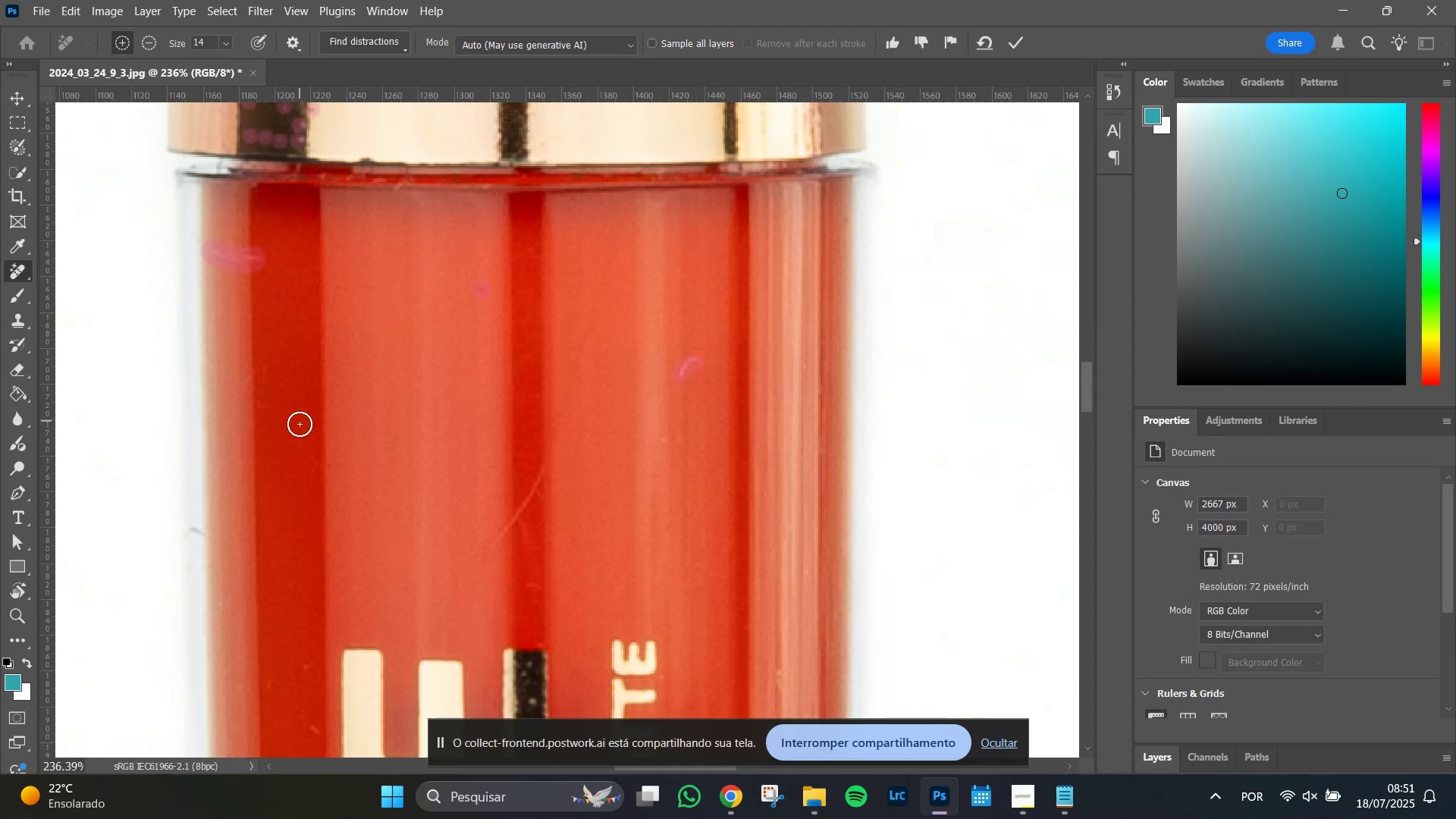 
left_click_drag(start_coordinate=[332, 612], to_coordinate=[296, 422])
 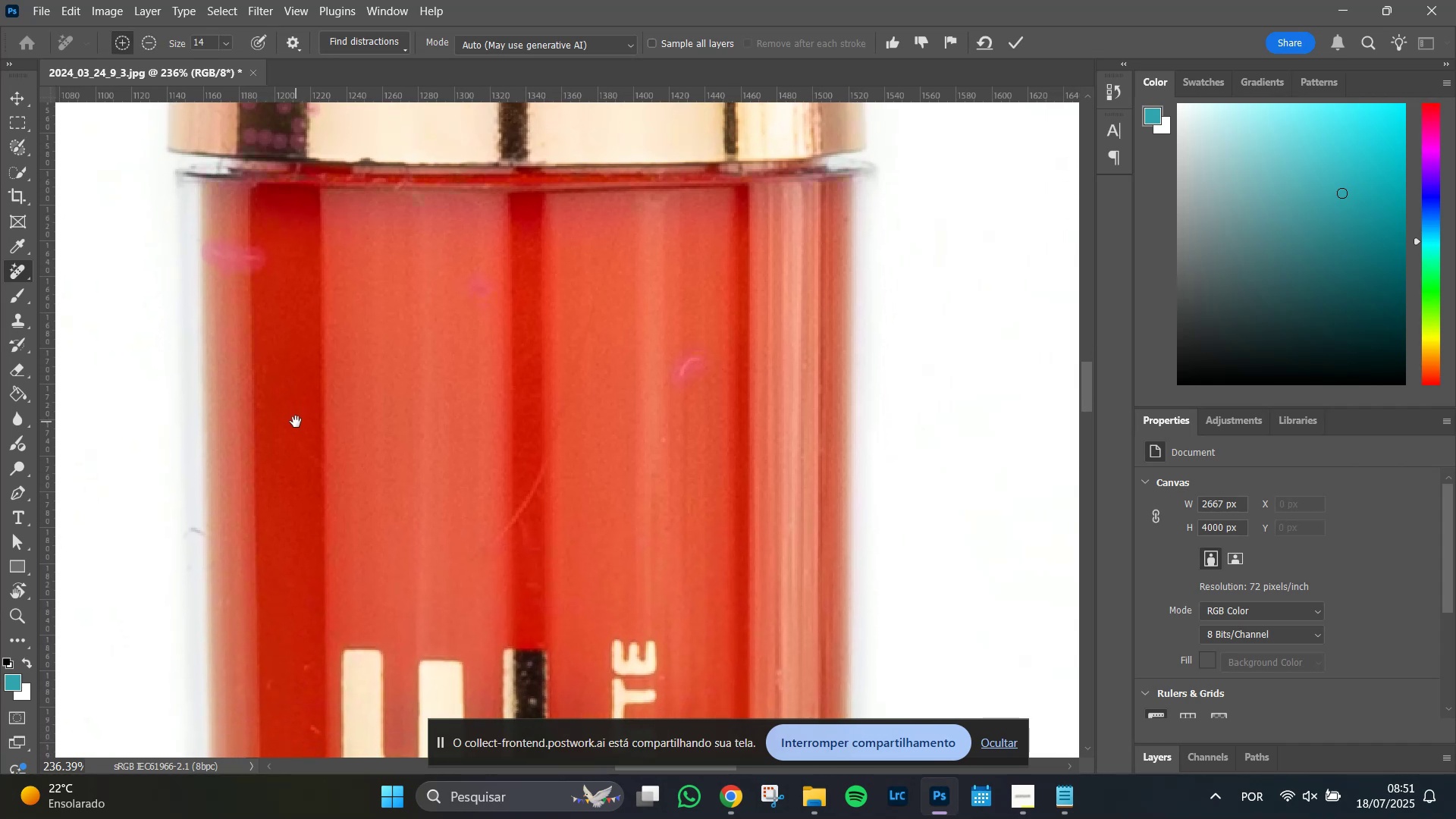 
key(Space)
 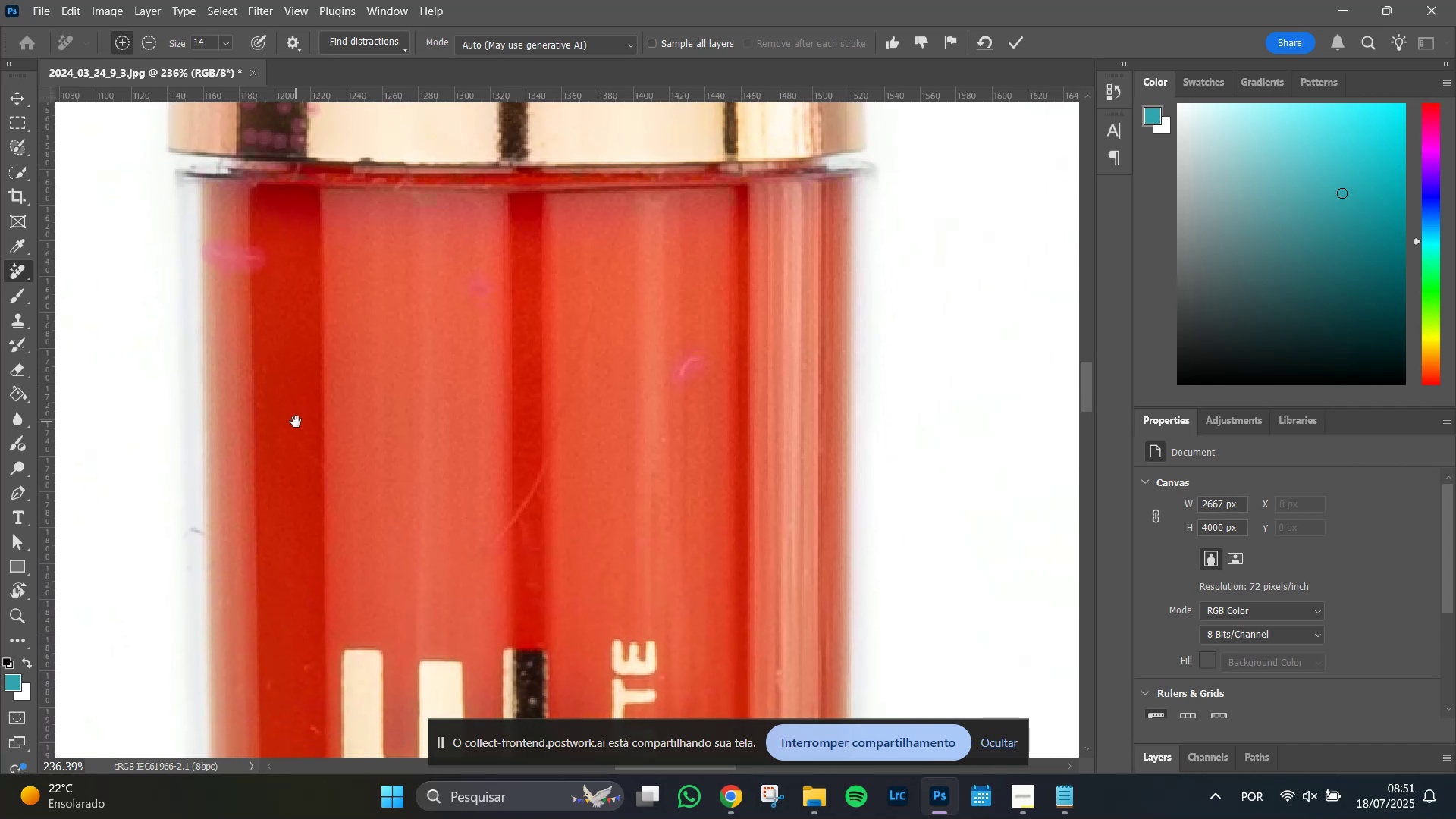 
key(Space)
 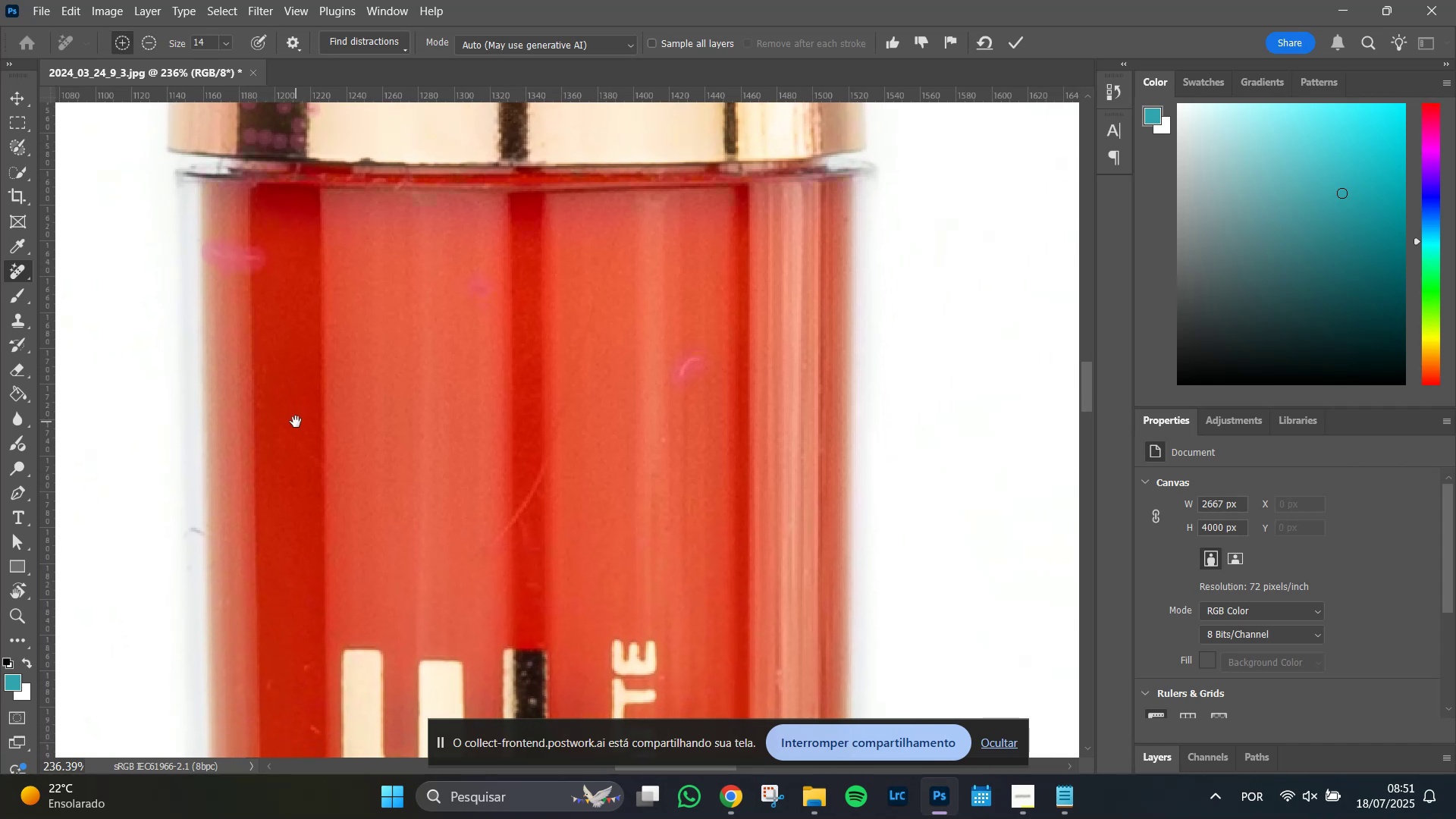 
key(Space)
 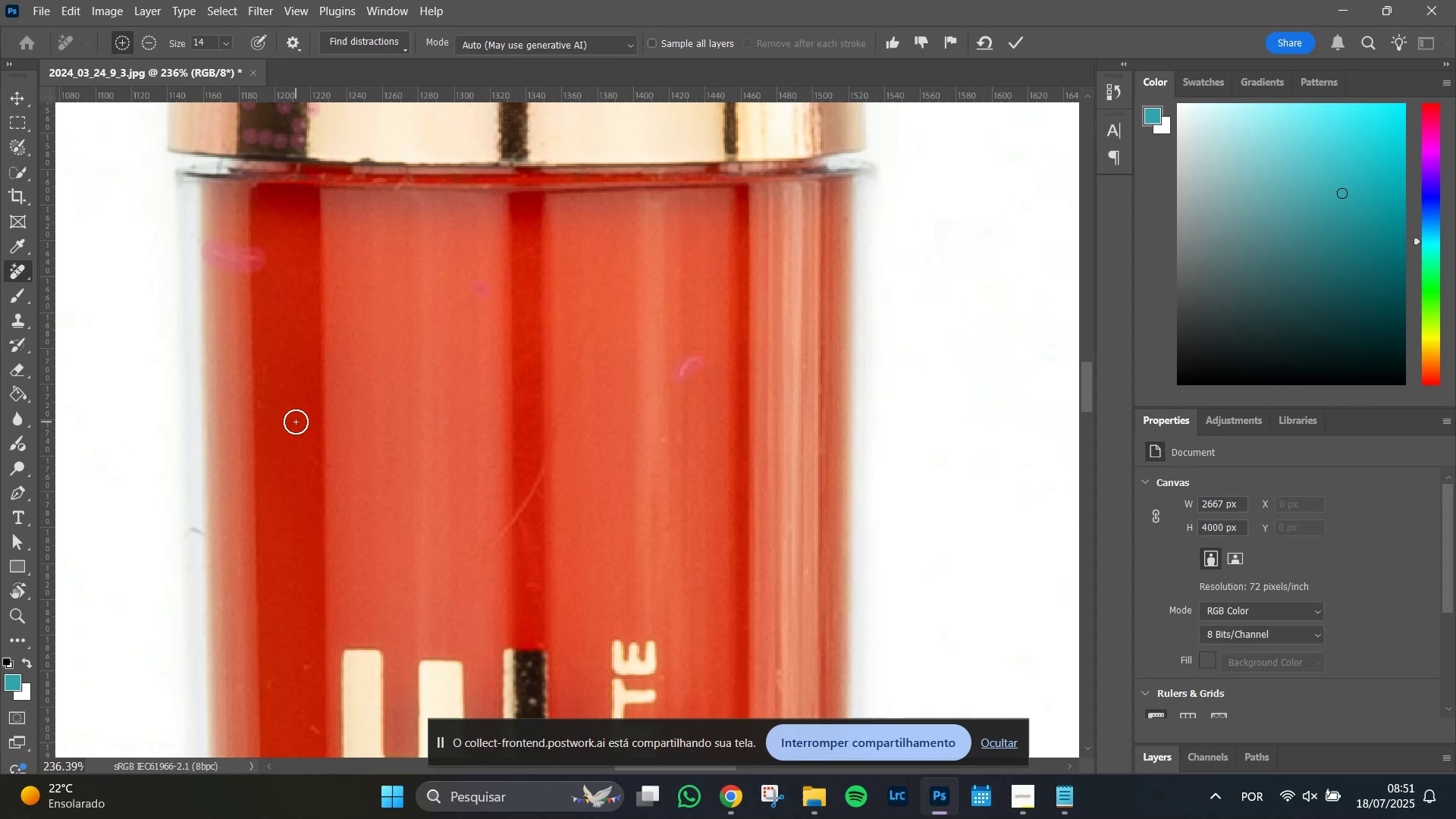 
key(Space)
 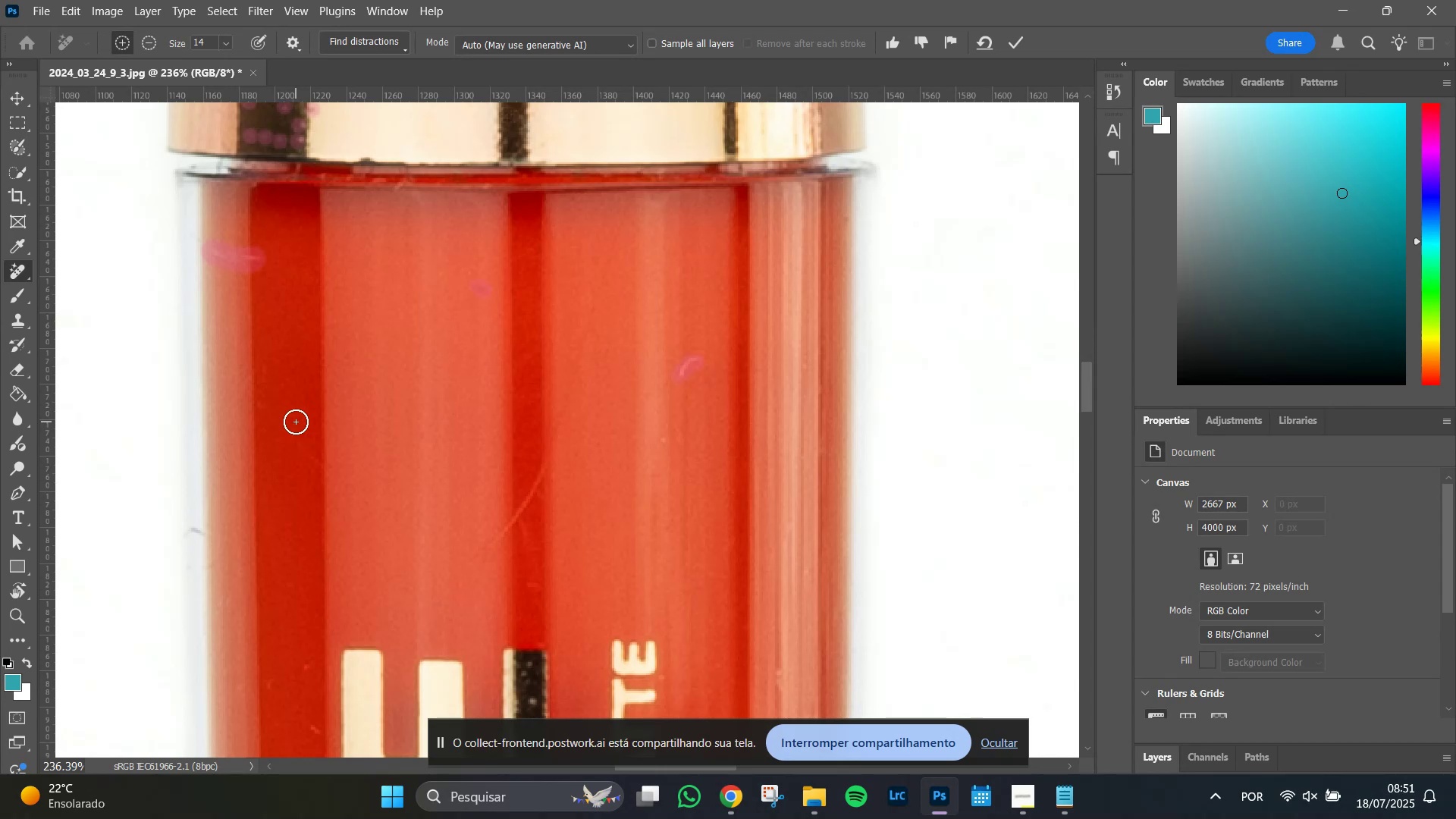 
key(Space)
 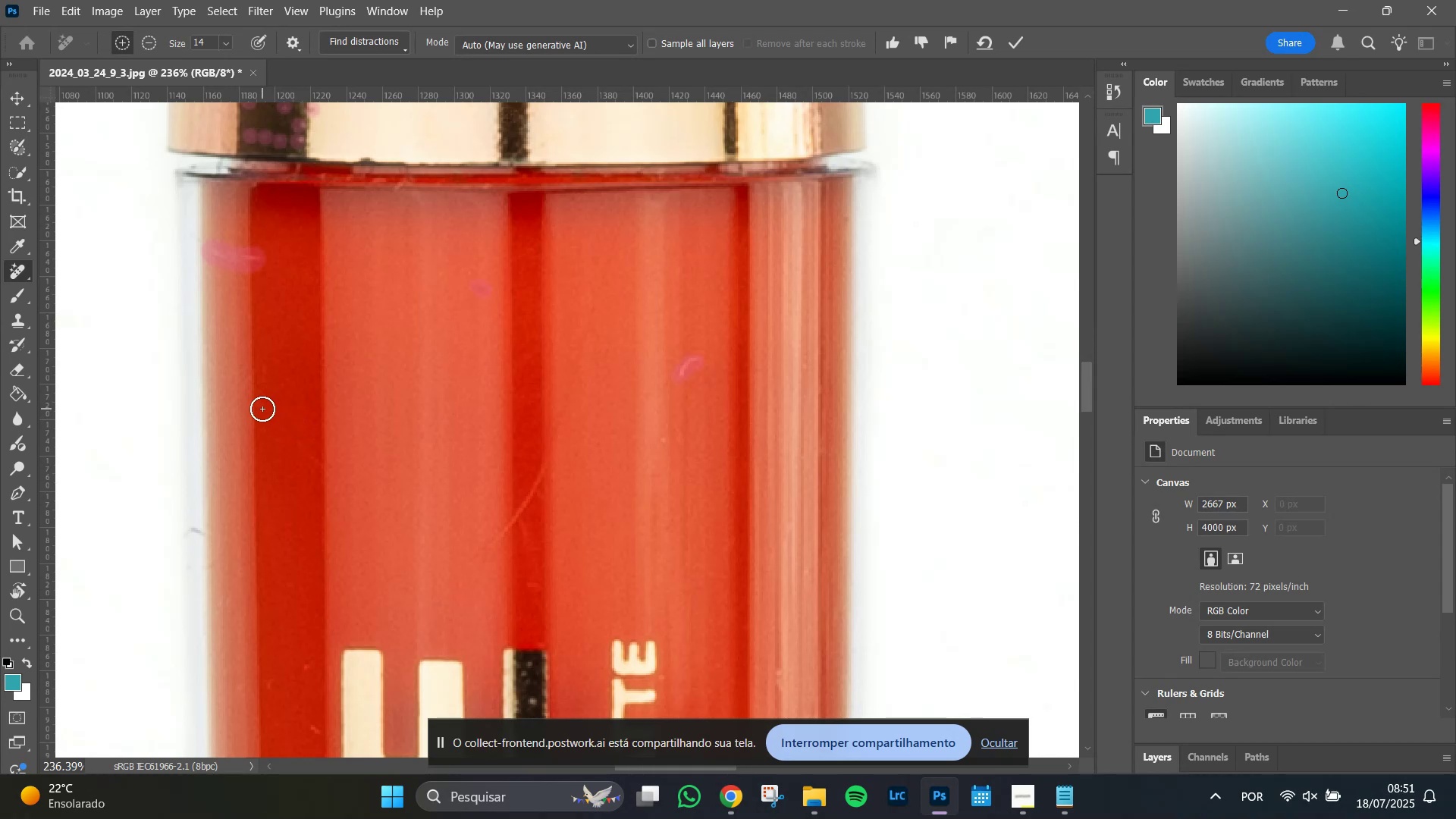 
hold_key(key=AltLeft, duration=1.51)
 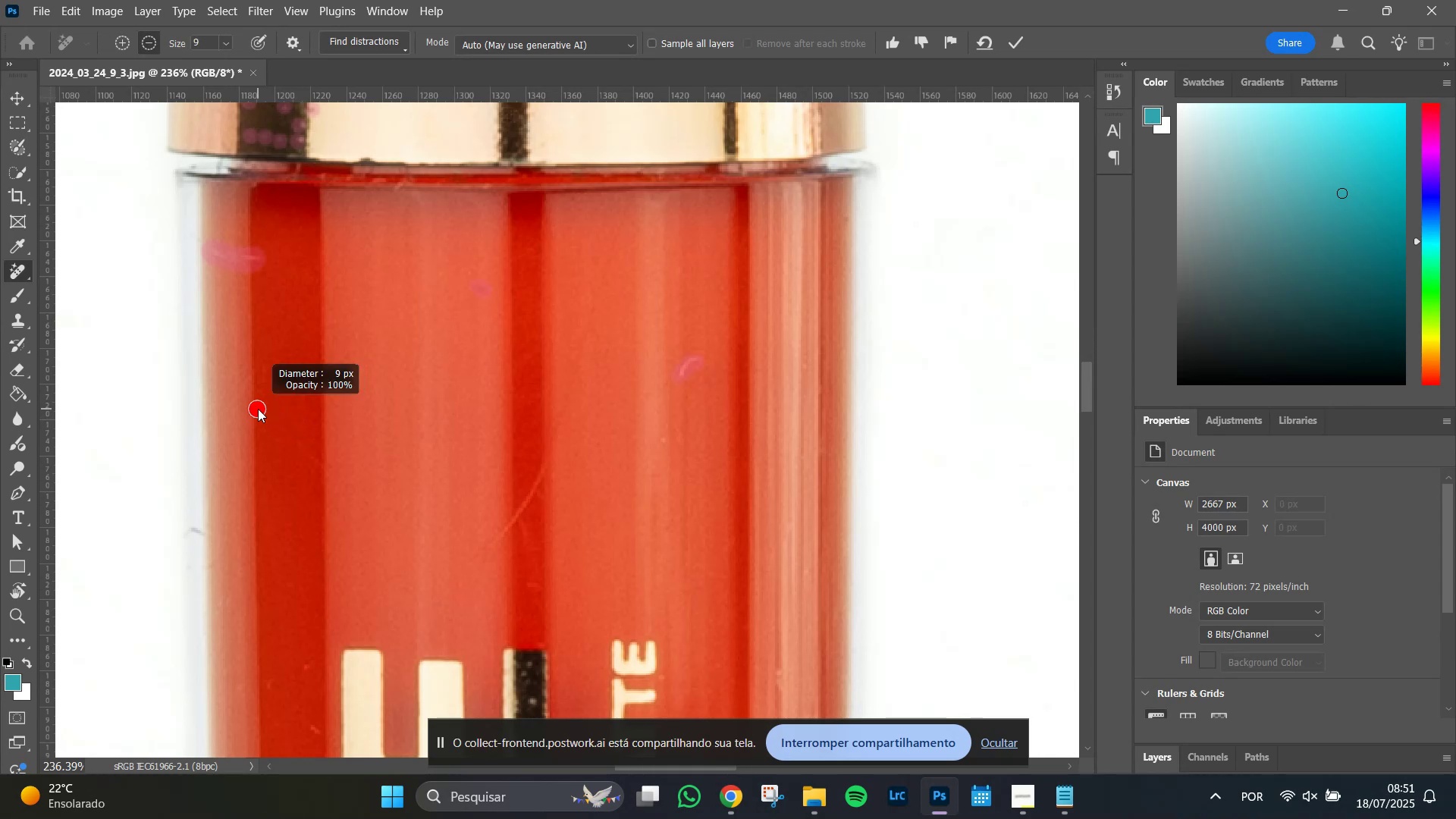 
key(Alt+AltLeft)
 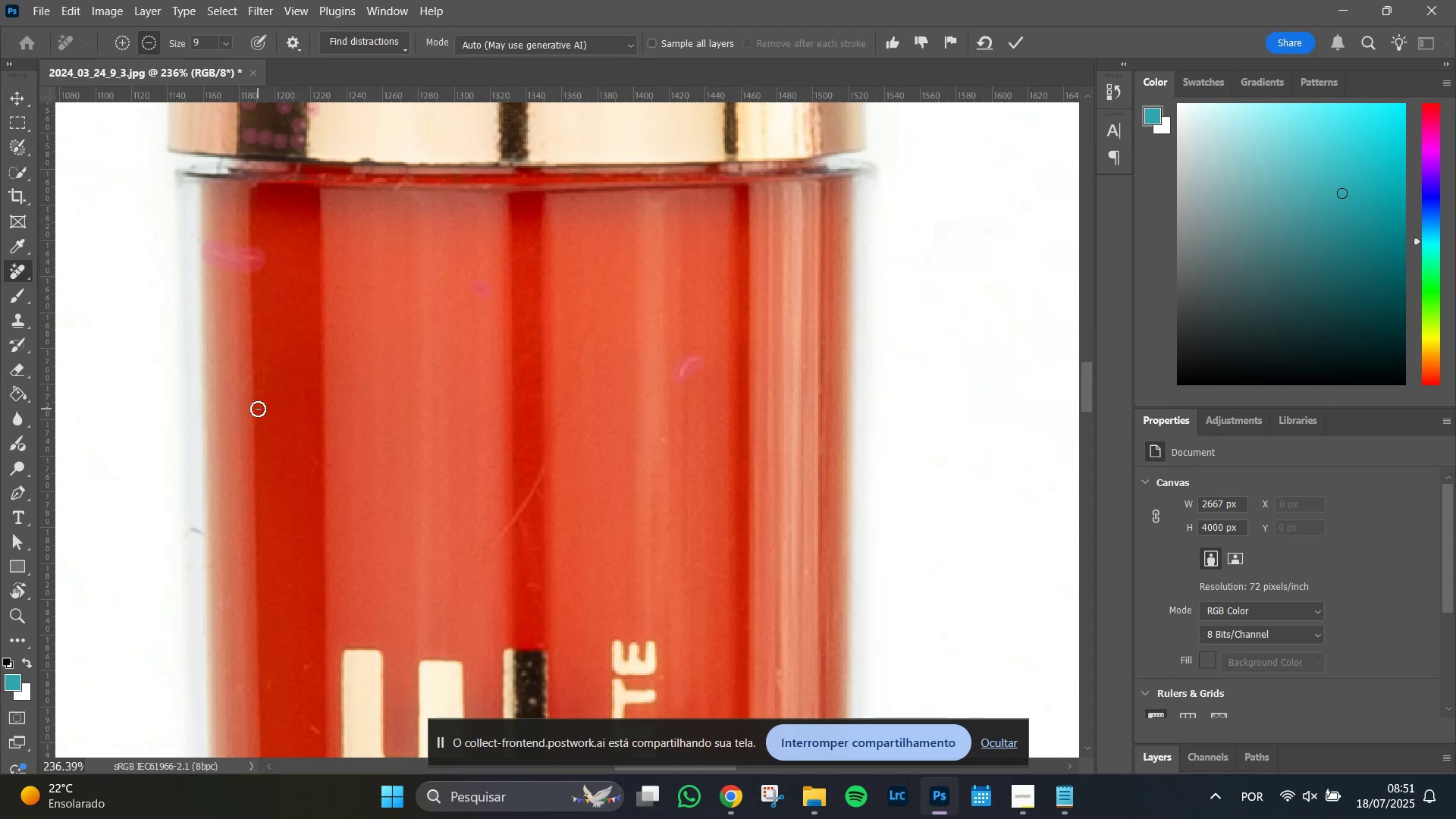 
key(Alt+AltLeft)
 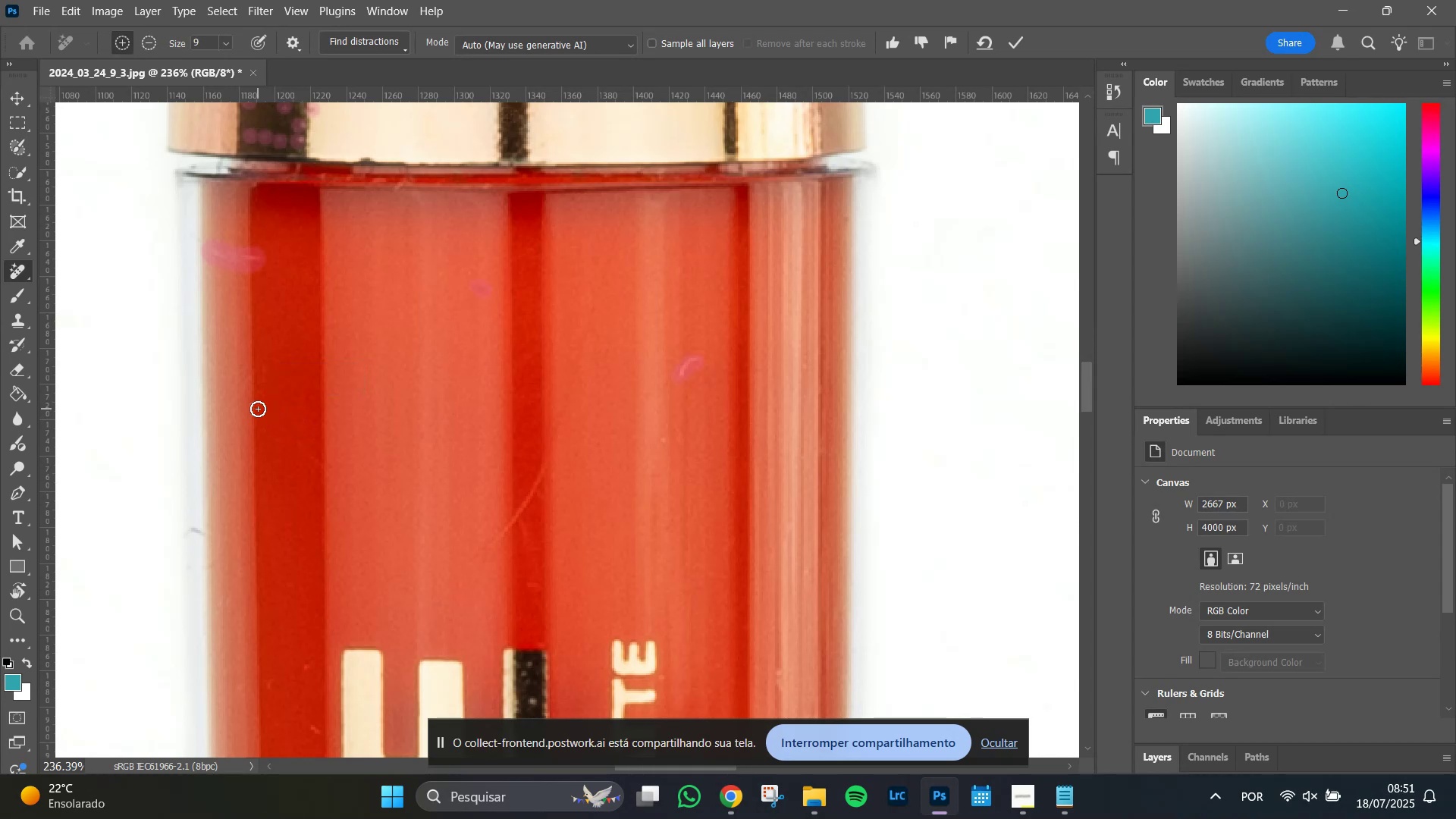 
key(Alt+AltLeft)
 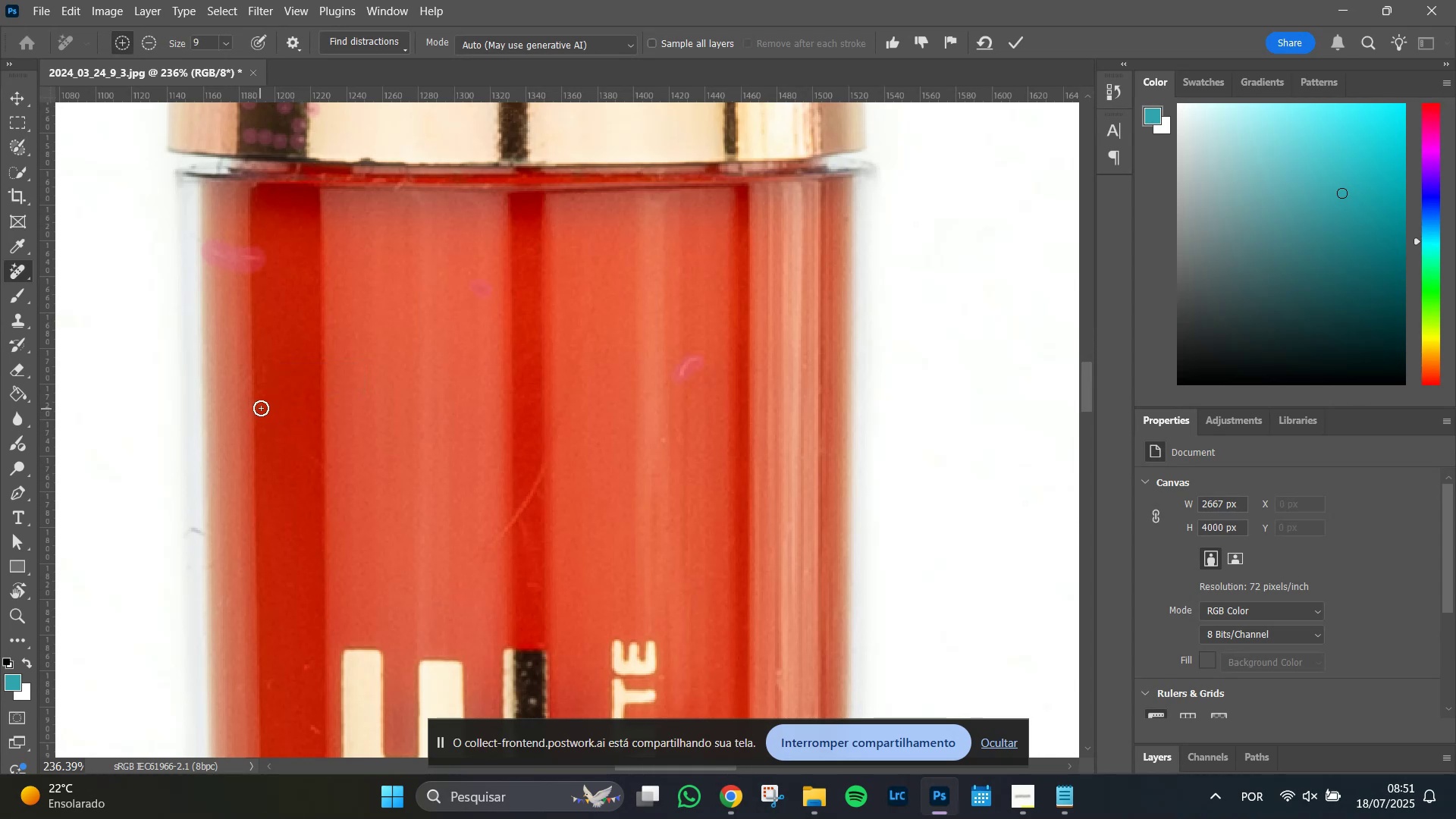 
left_click([261, 408])
 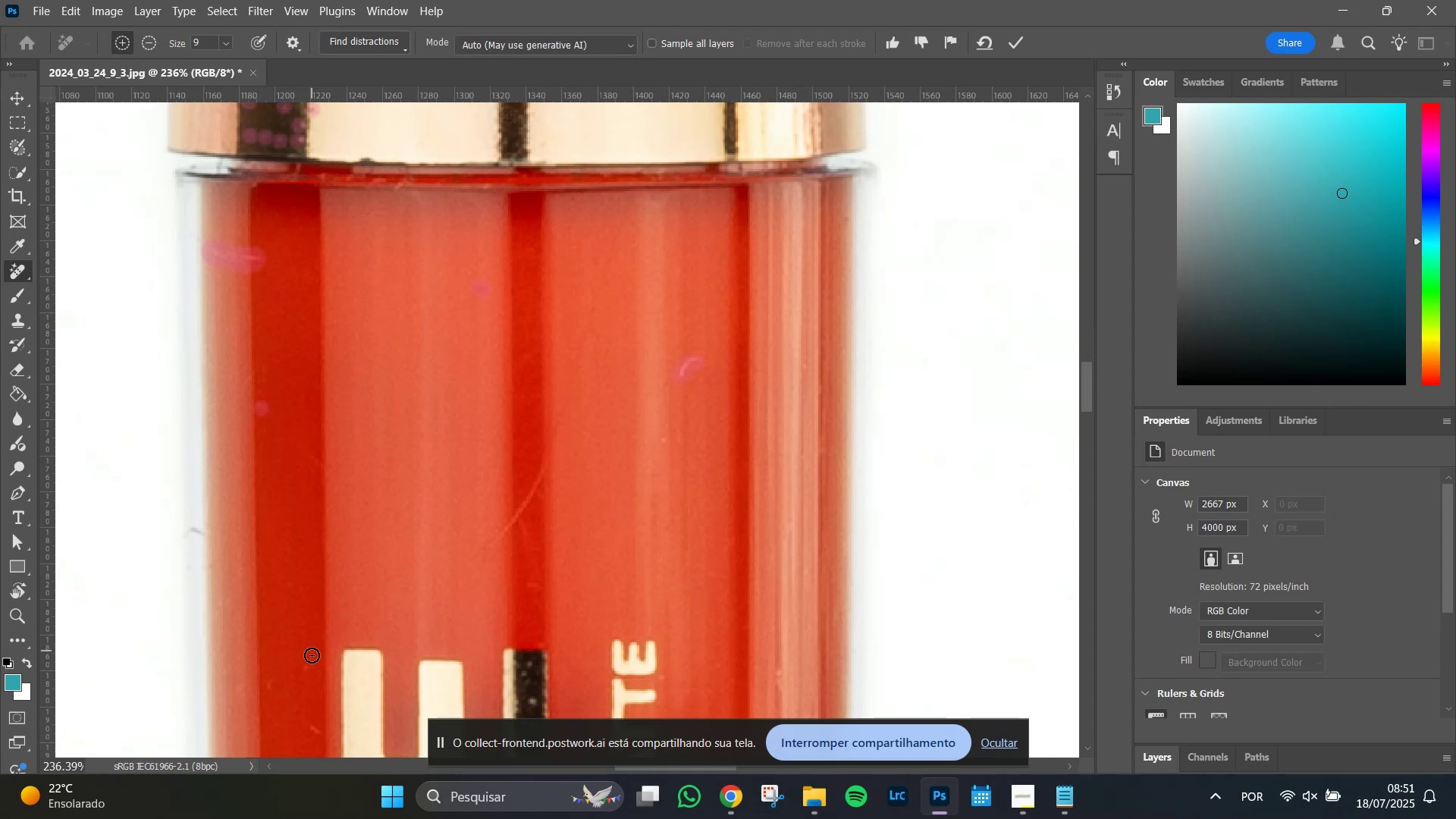 
left_click([304, 667])
 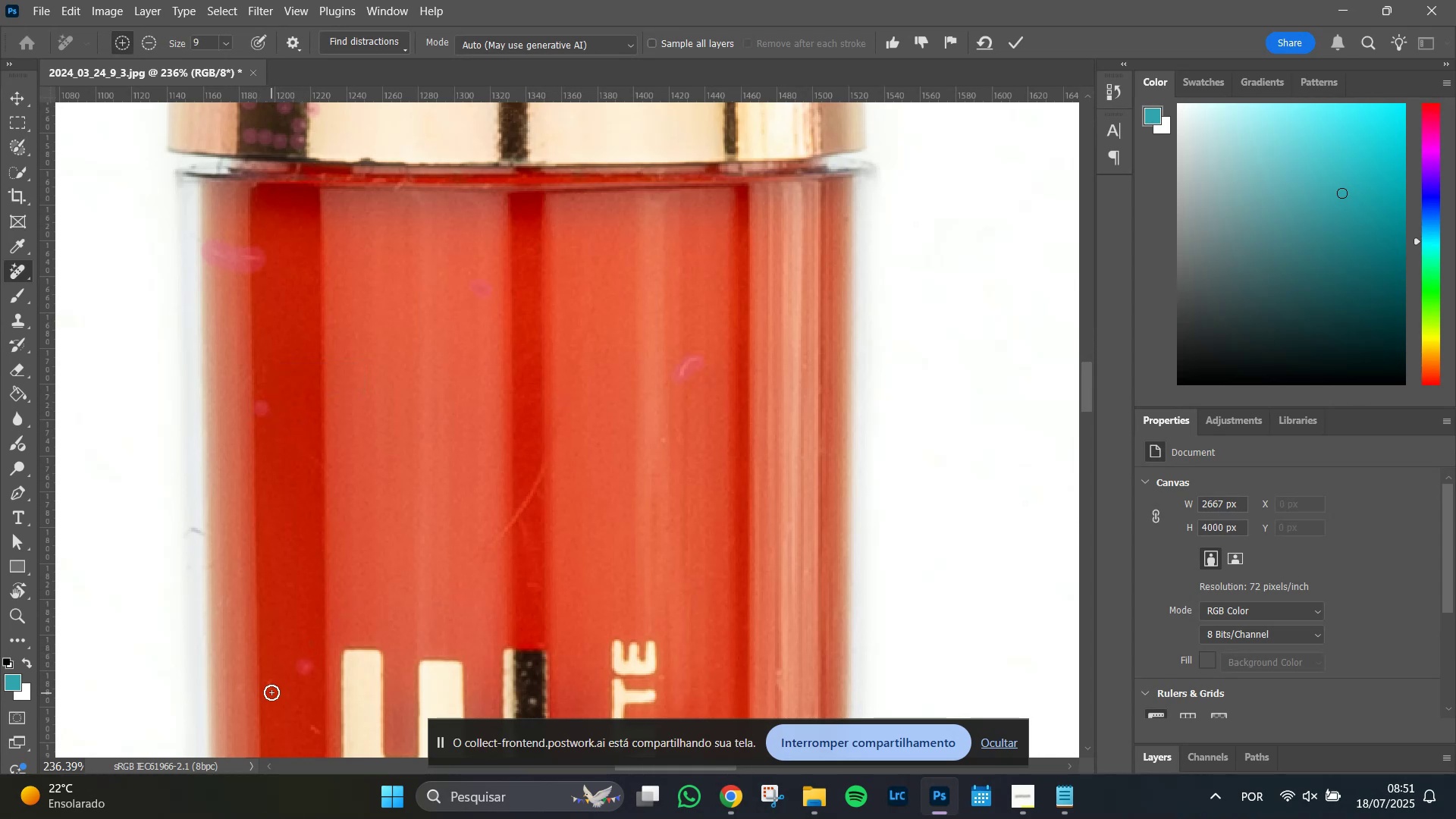 
left_click_drag(start_coordinate=[271, 689], to_coordinate=[270, 679])
 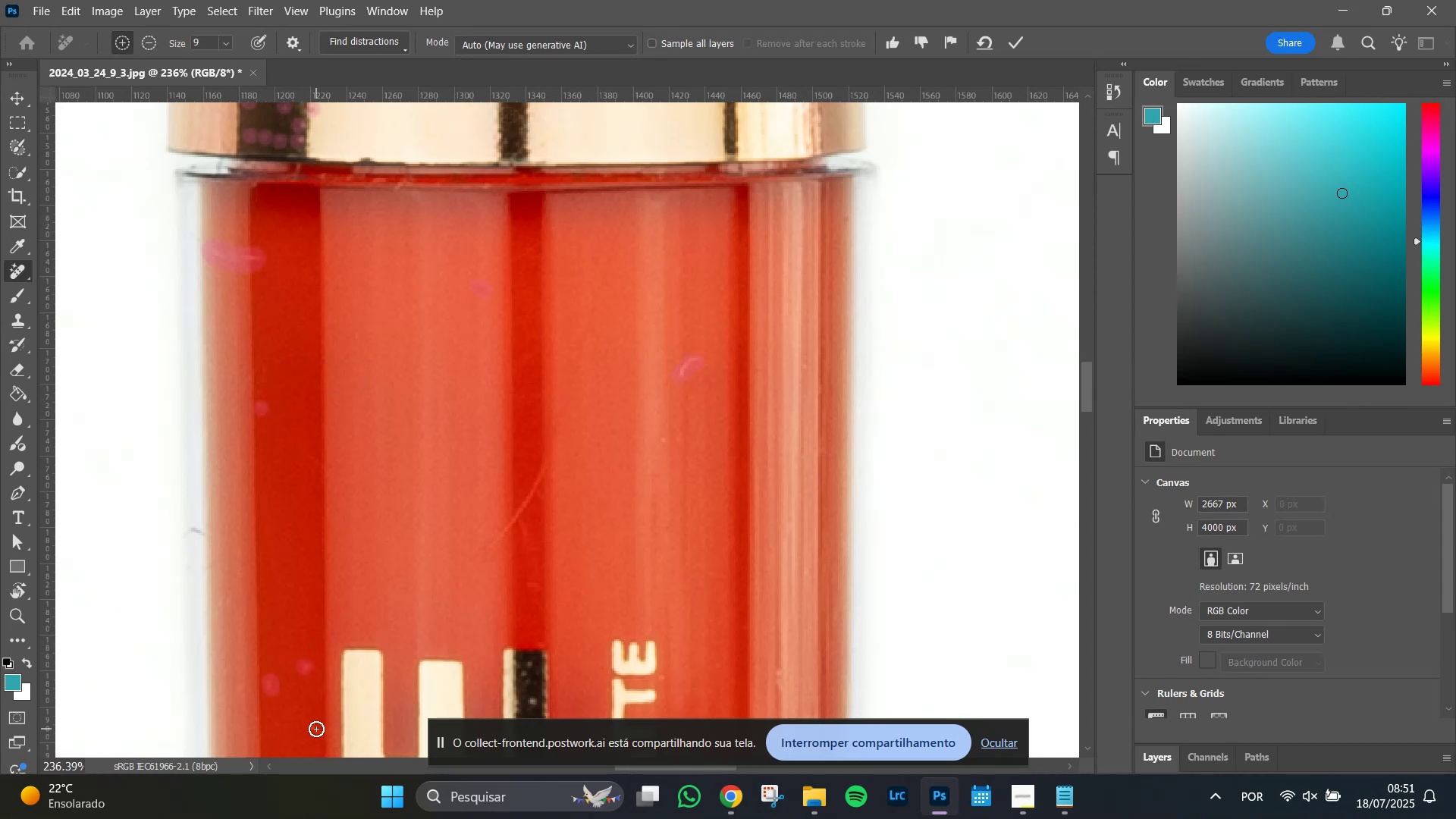 
left_click_drag(start_coordinate=[315, 730], to_coordinate=[296, 720])
 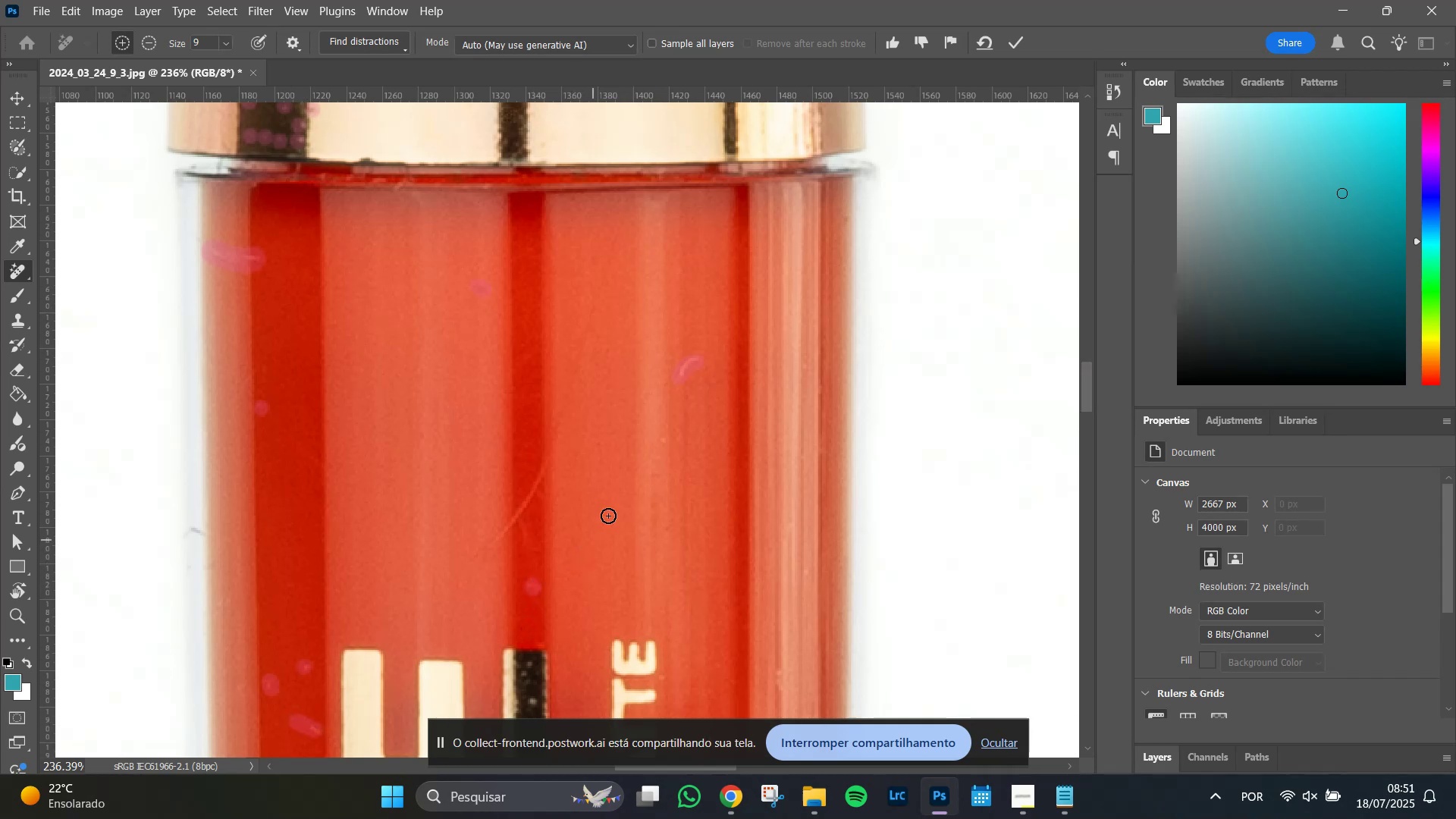 
left_click([664, 441])
 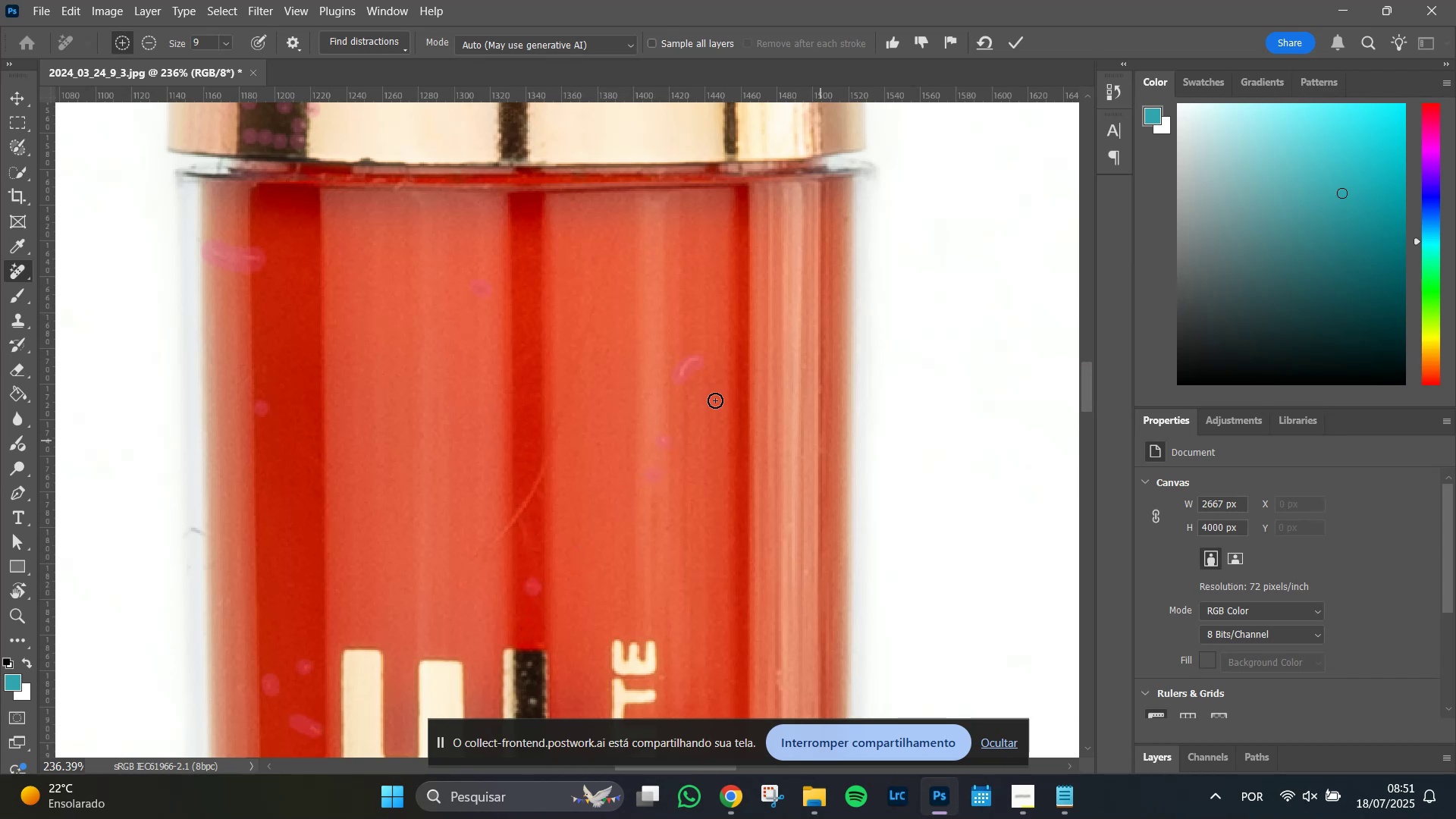 
hold_key(key=Space, duration=1.51)
 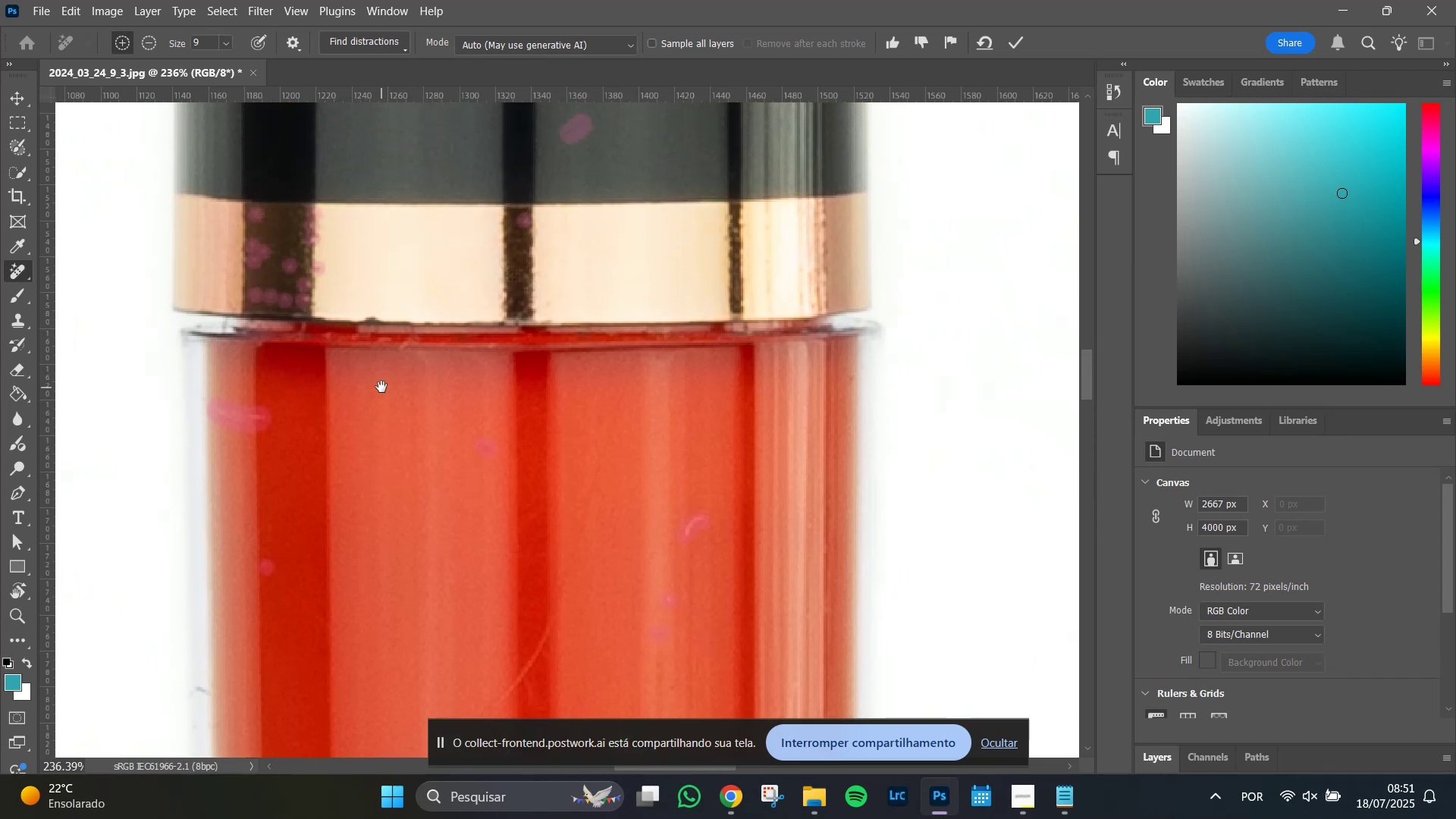 
left_click_drag(start_coordinate=[376, 228], to_coordinate=[381, 388])
 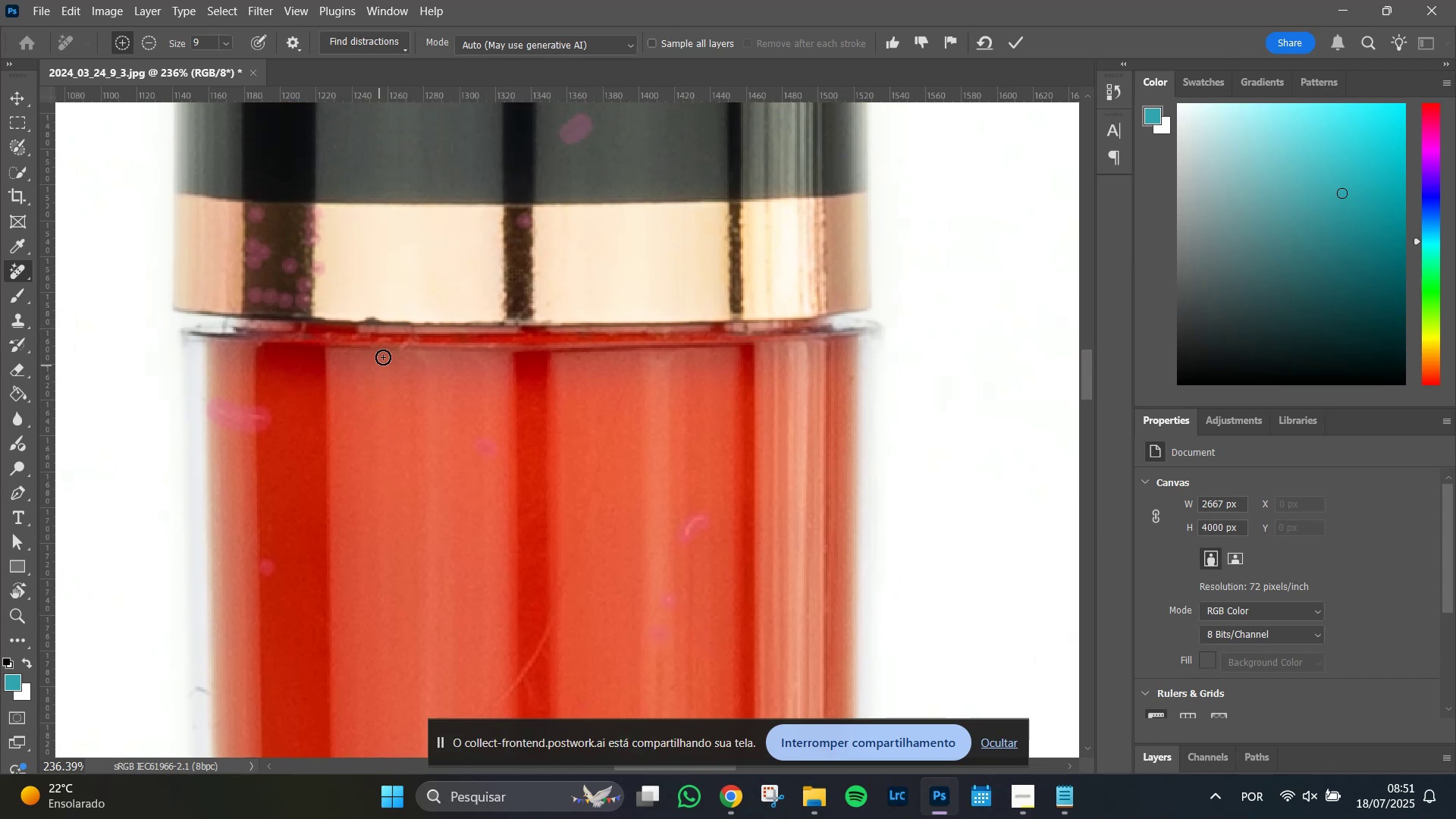 
hold_key(key=Space, duration=0.48)
 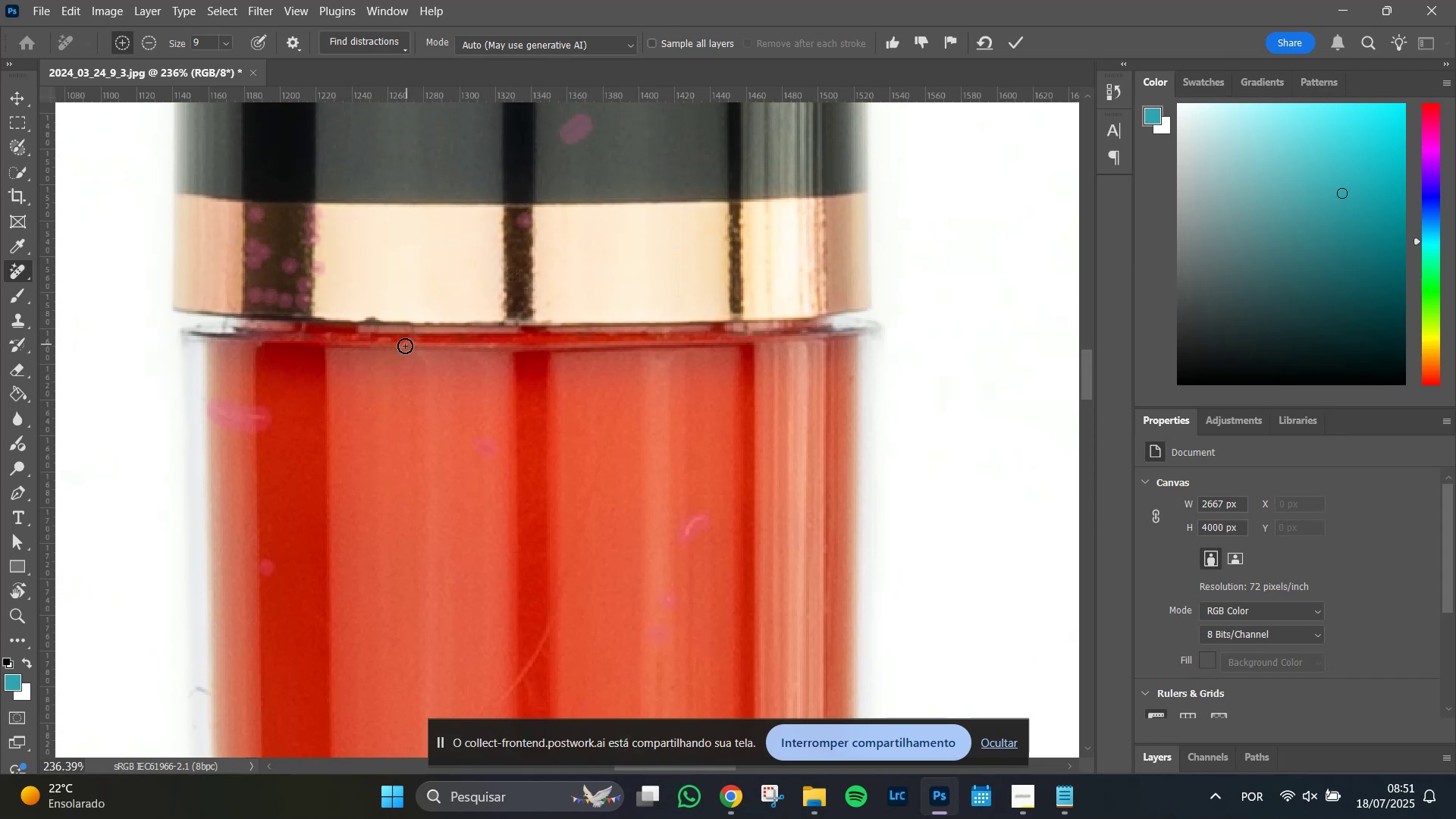 
left_click_drag(start_coordinate=[403, 346], to_coordinate=[413, 340])
 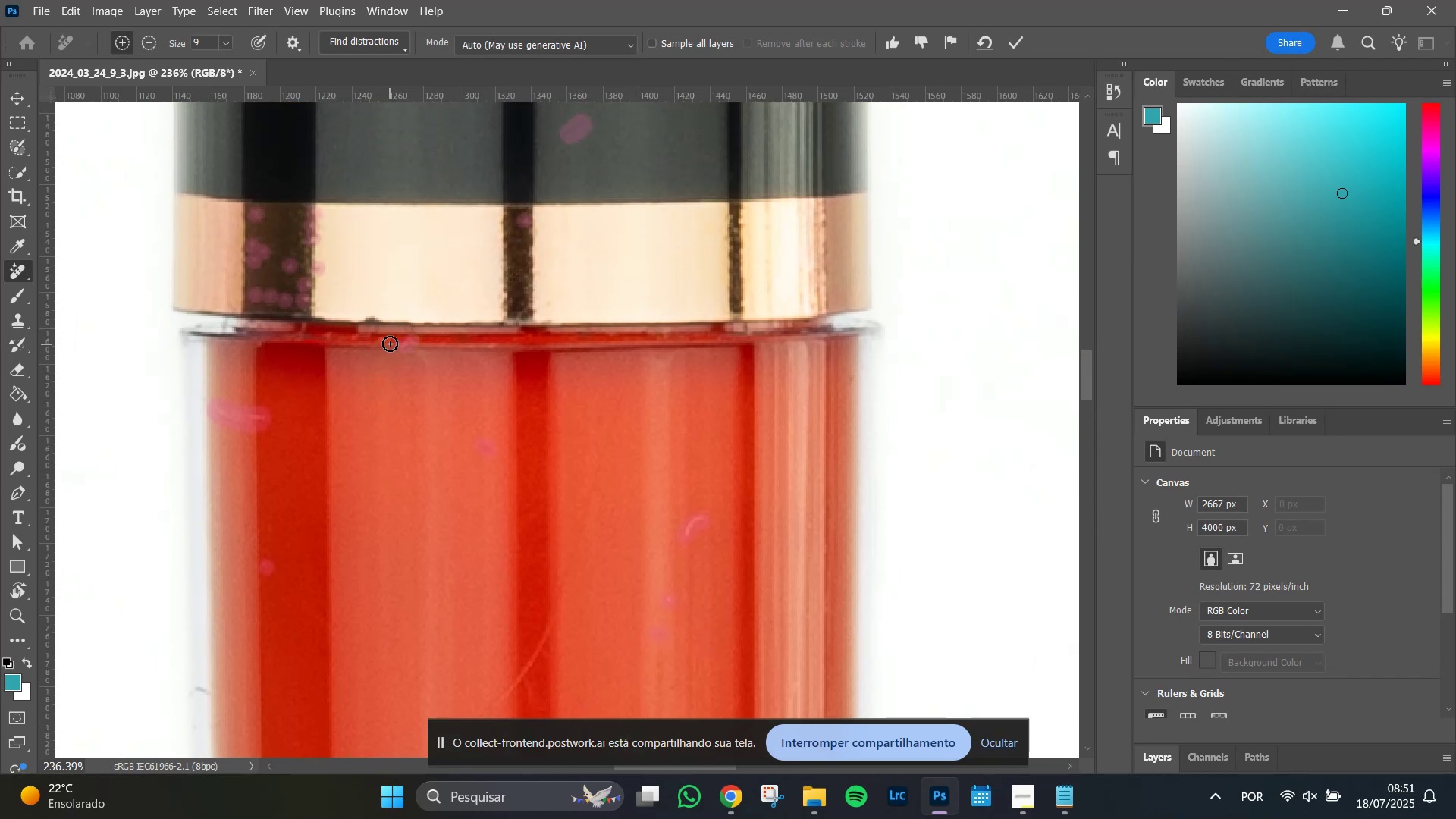 
left_click_drag(start_coordinate=[388, 340], to_coordinate=[380, 339])
 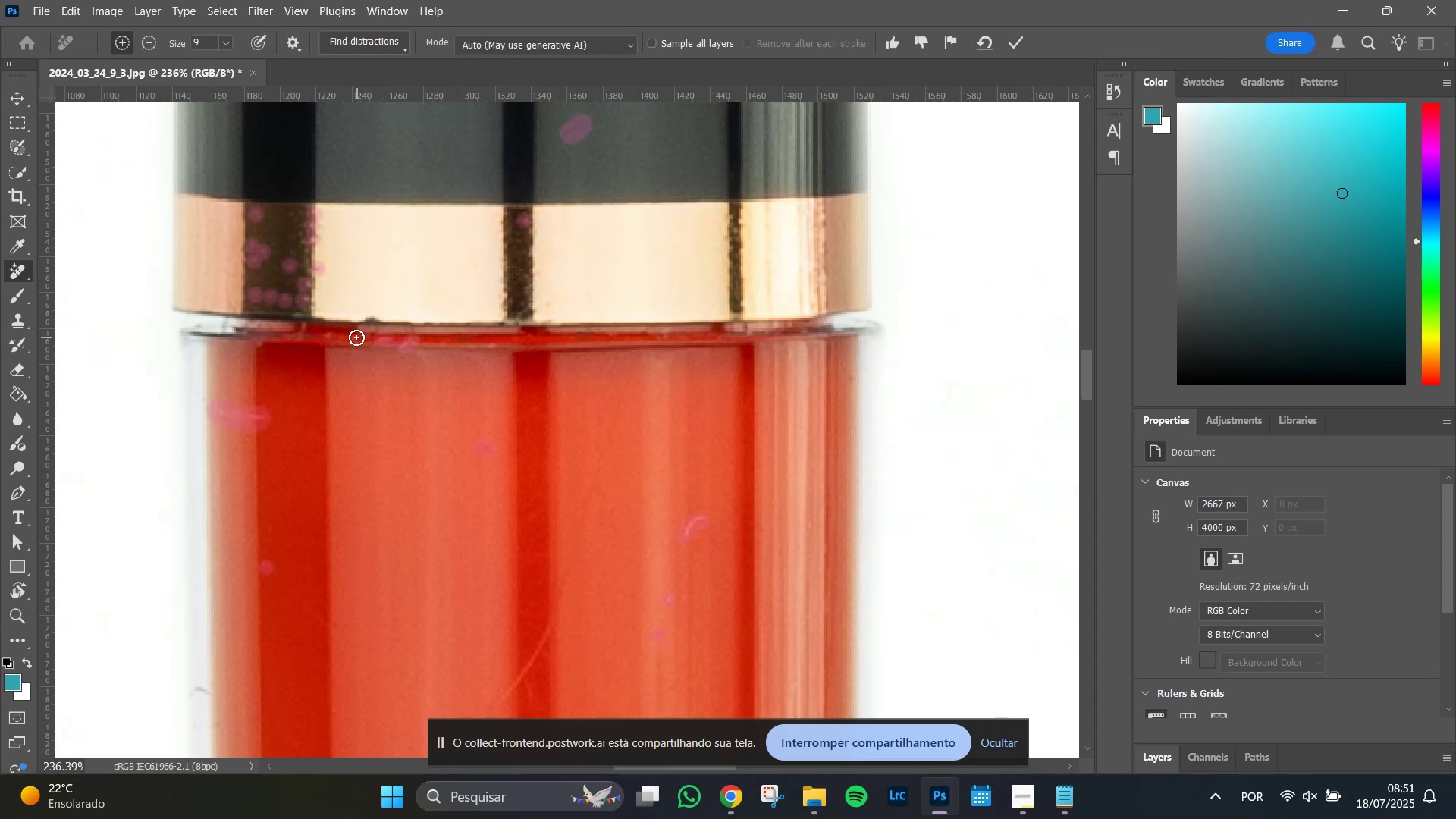 
left_click([353, 337])
 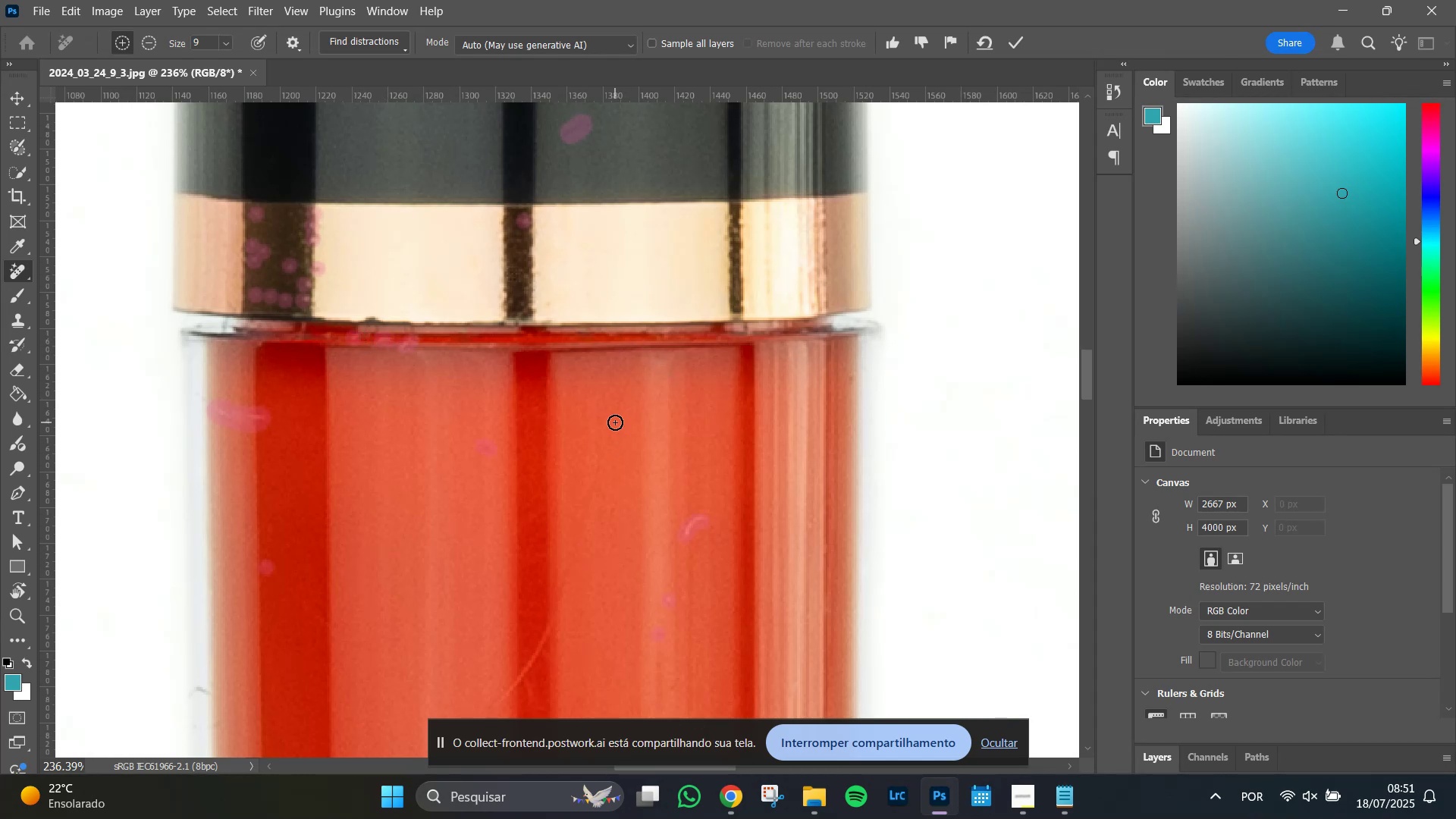 
hold_key(key=Space, duration=1.28)
 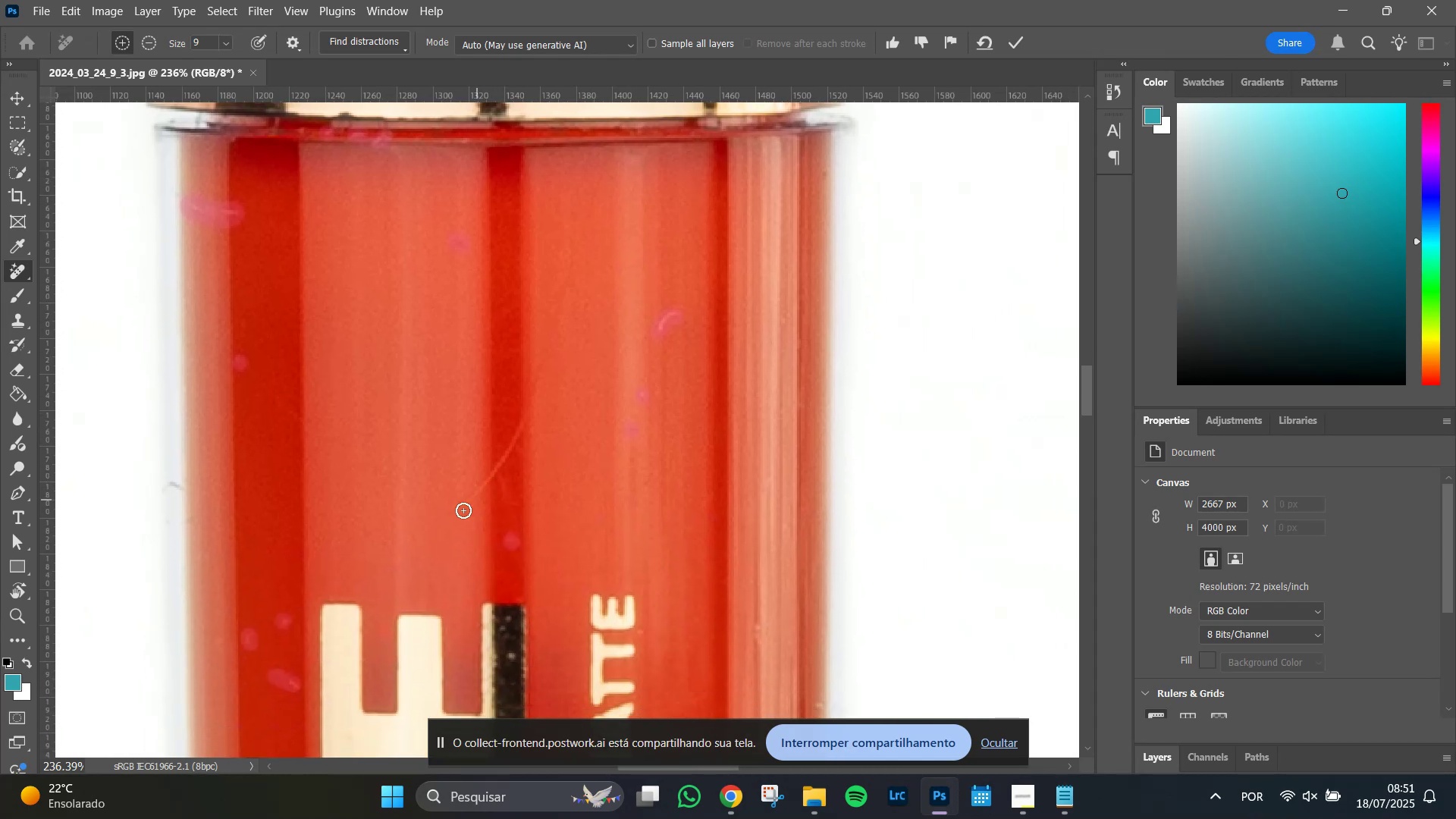 
left_click_drag(start_coordinate=[667, 508], to_coordinate=[641, 303])
 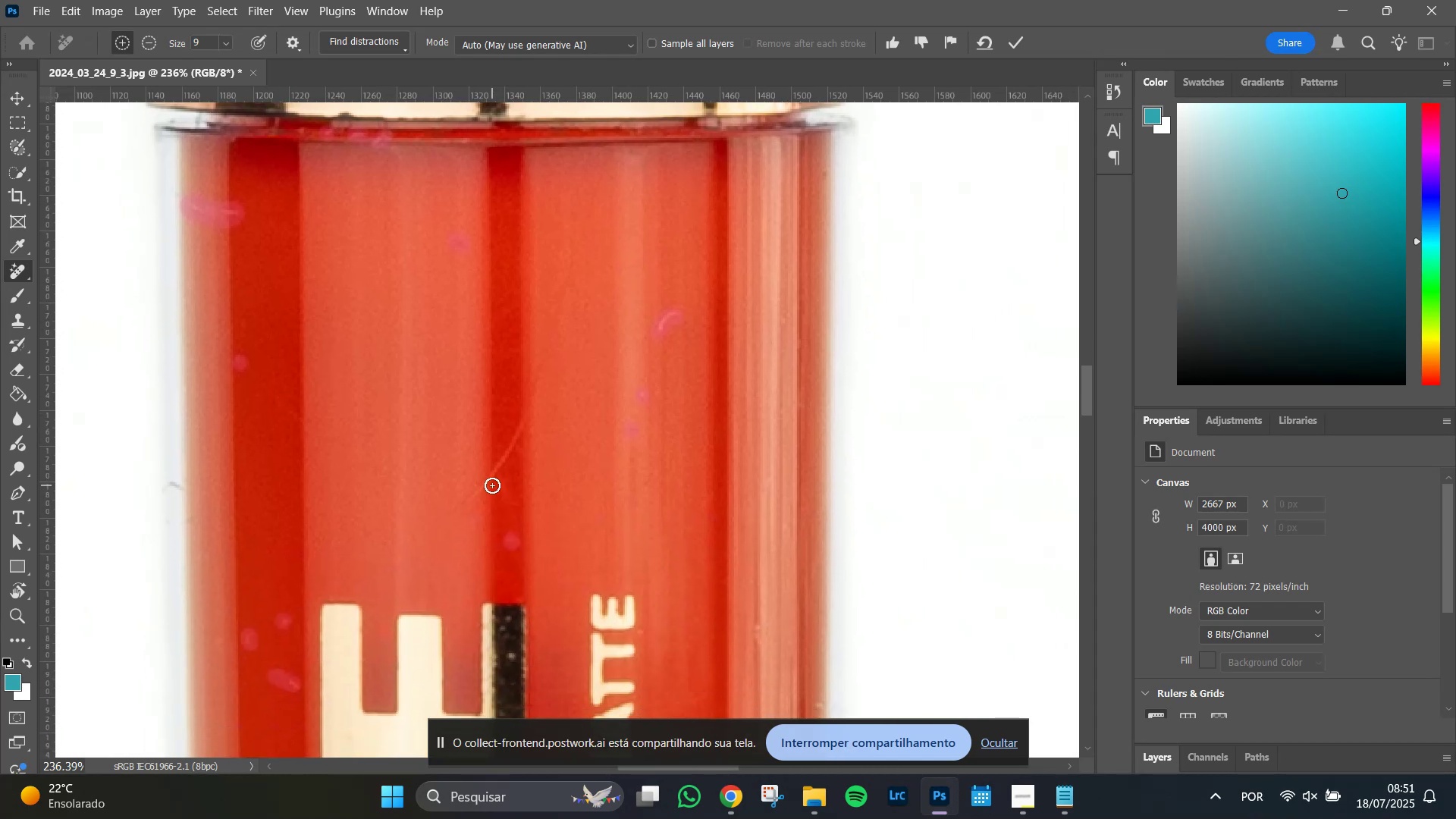 
scroll: coordinate [460, 513], scroll_direction: up, amount: 2.0
 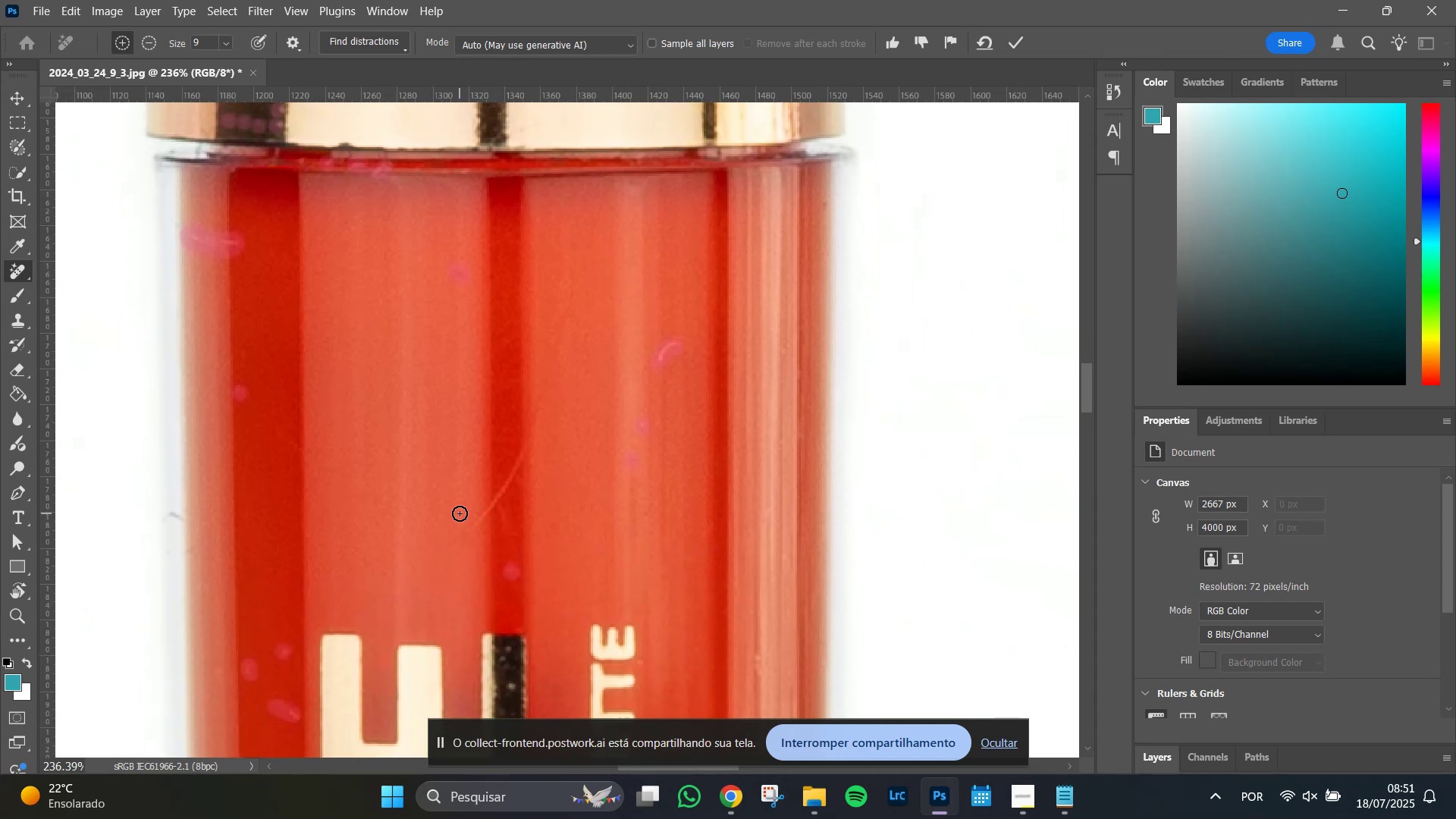 
hold_key(key=AltLeft, duration=0.73)
 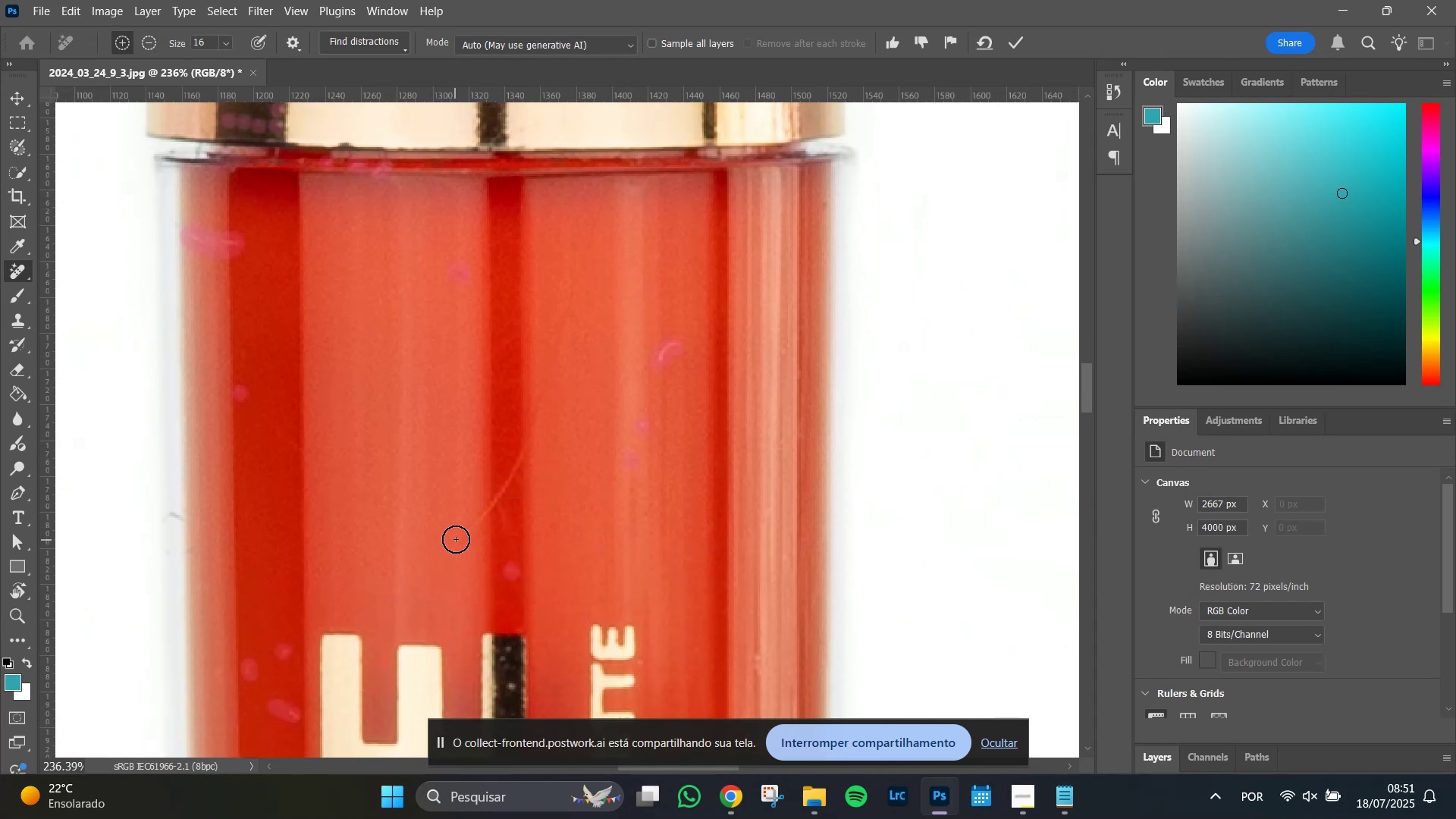 
hold_key(key=AltLeft, duration=1.51)
 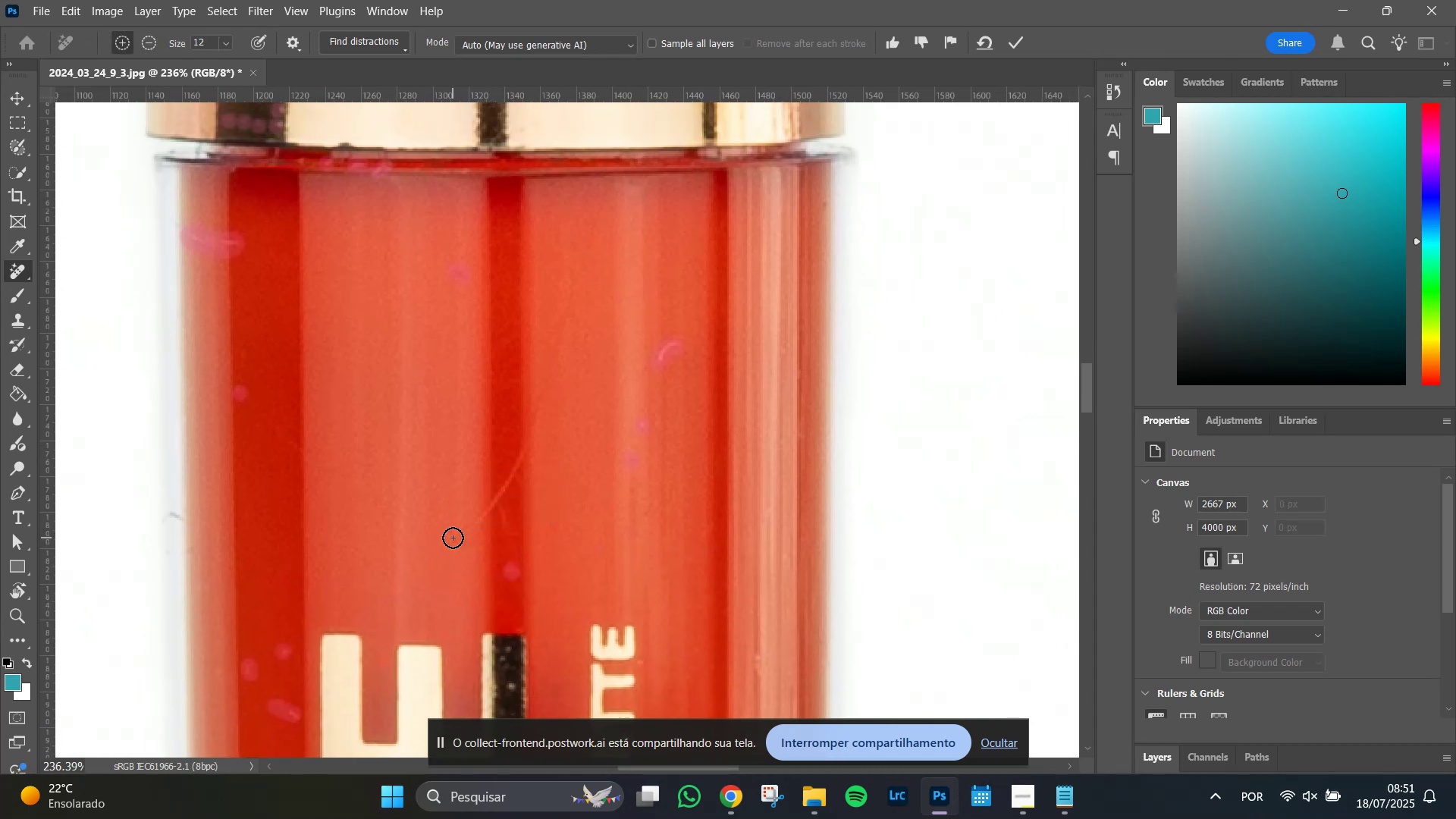 
hold_key(key=AltLeft, duration=0.38)
 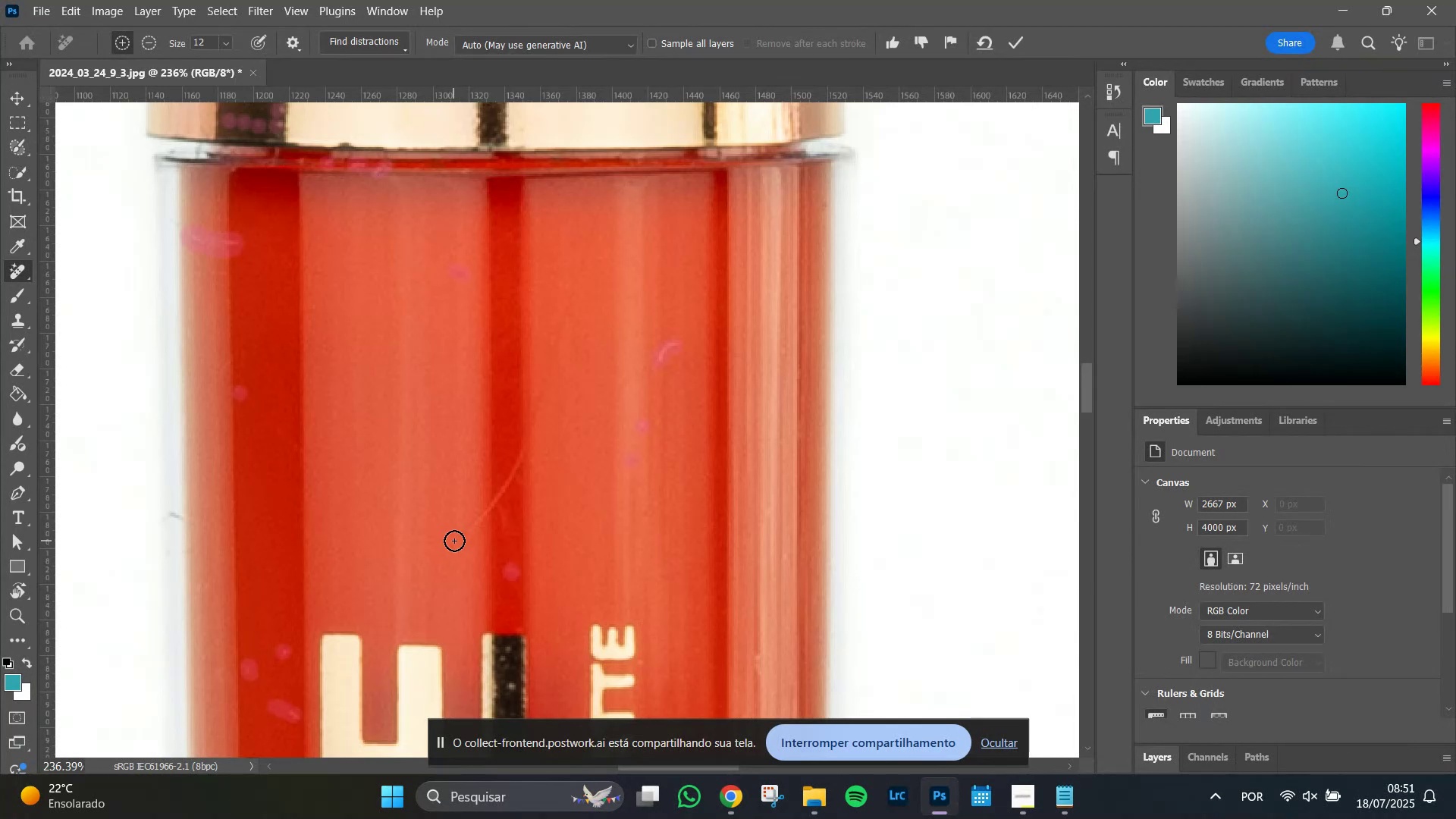 
left_click_drag(start_coordinate=[455, 541], to_coordinate=[538, 409])
 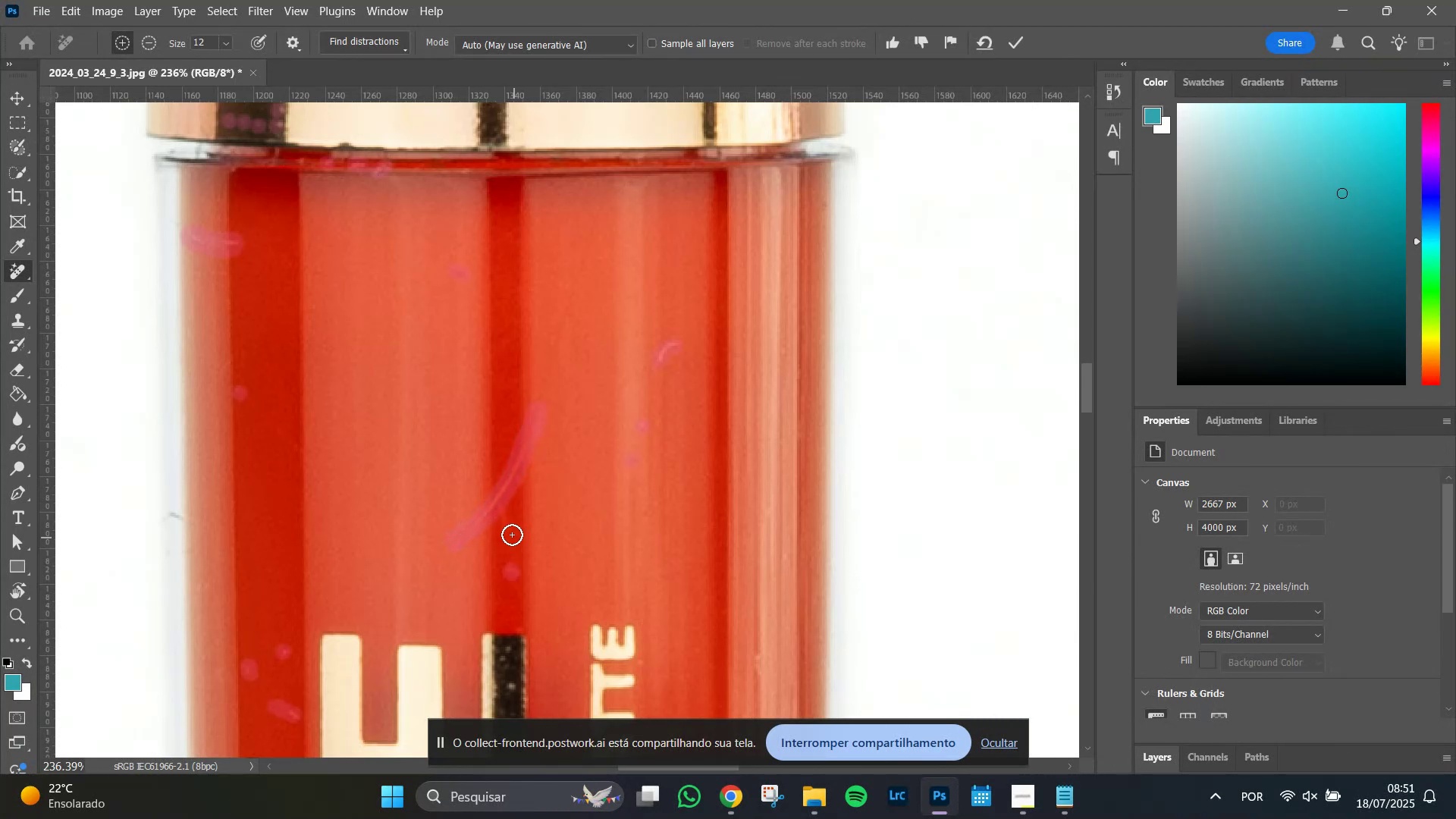 
left_click_drag(start_coordinate=[507, 524], to_coordinate=[504, 507])
 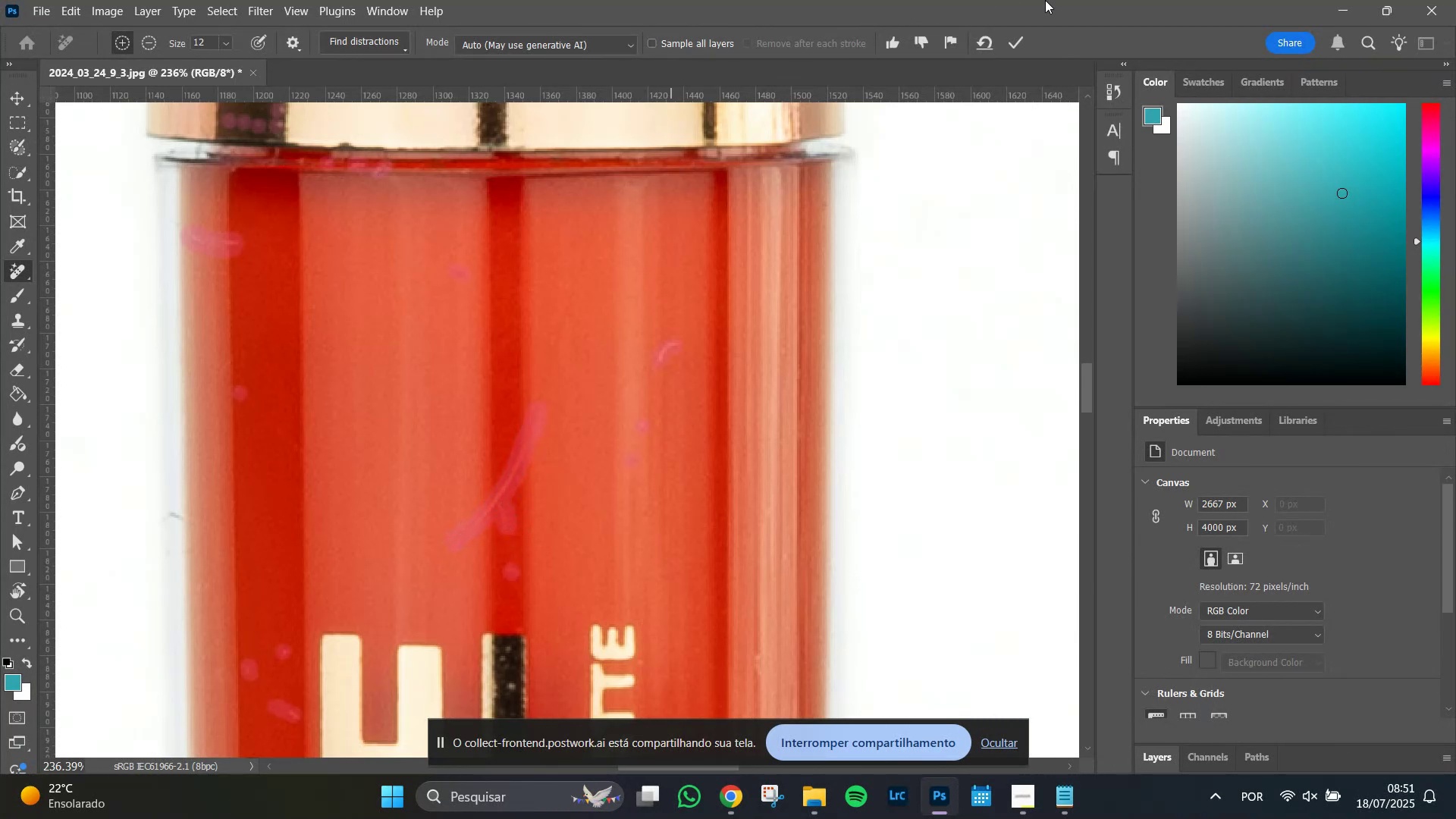 
left_click([1012, 46])
 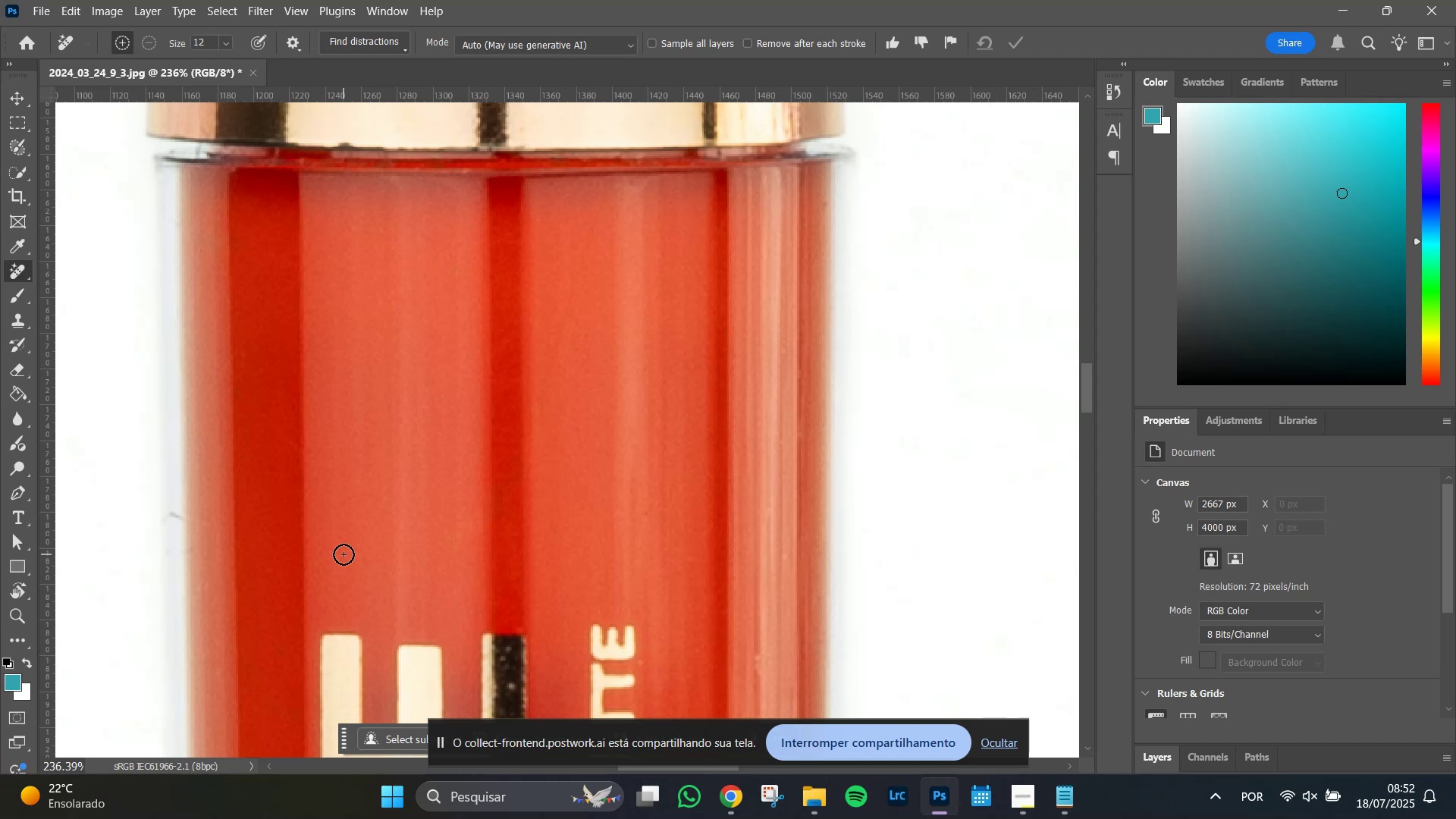 
wait(28.54)
 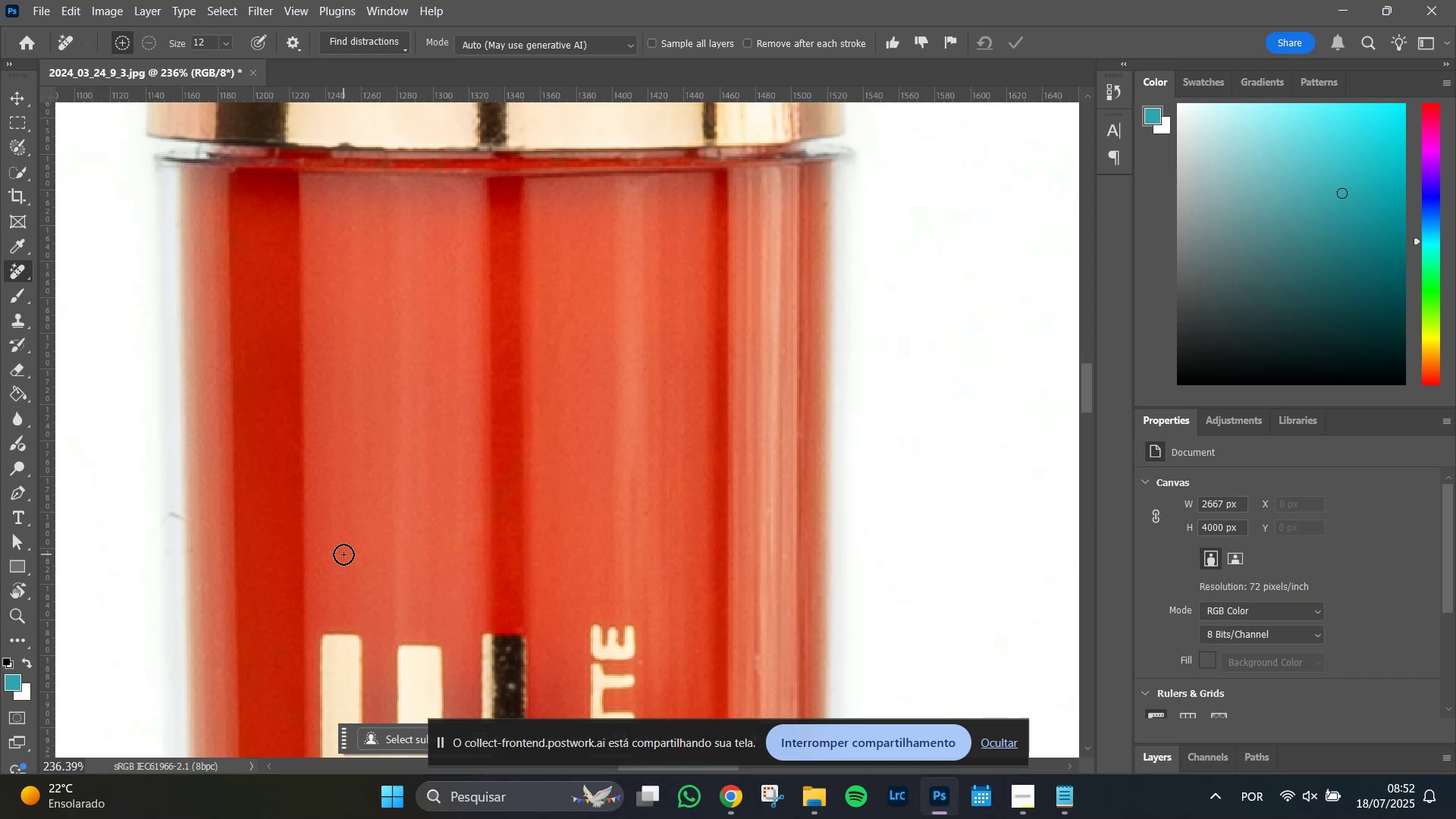 
left_click_drag(start_coordinate=[180, 517], to_coordinate=[176, 516])
 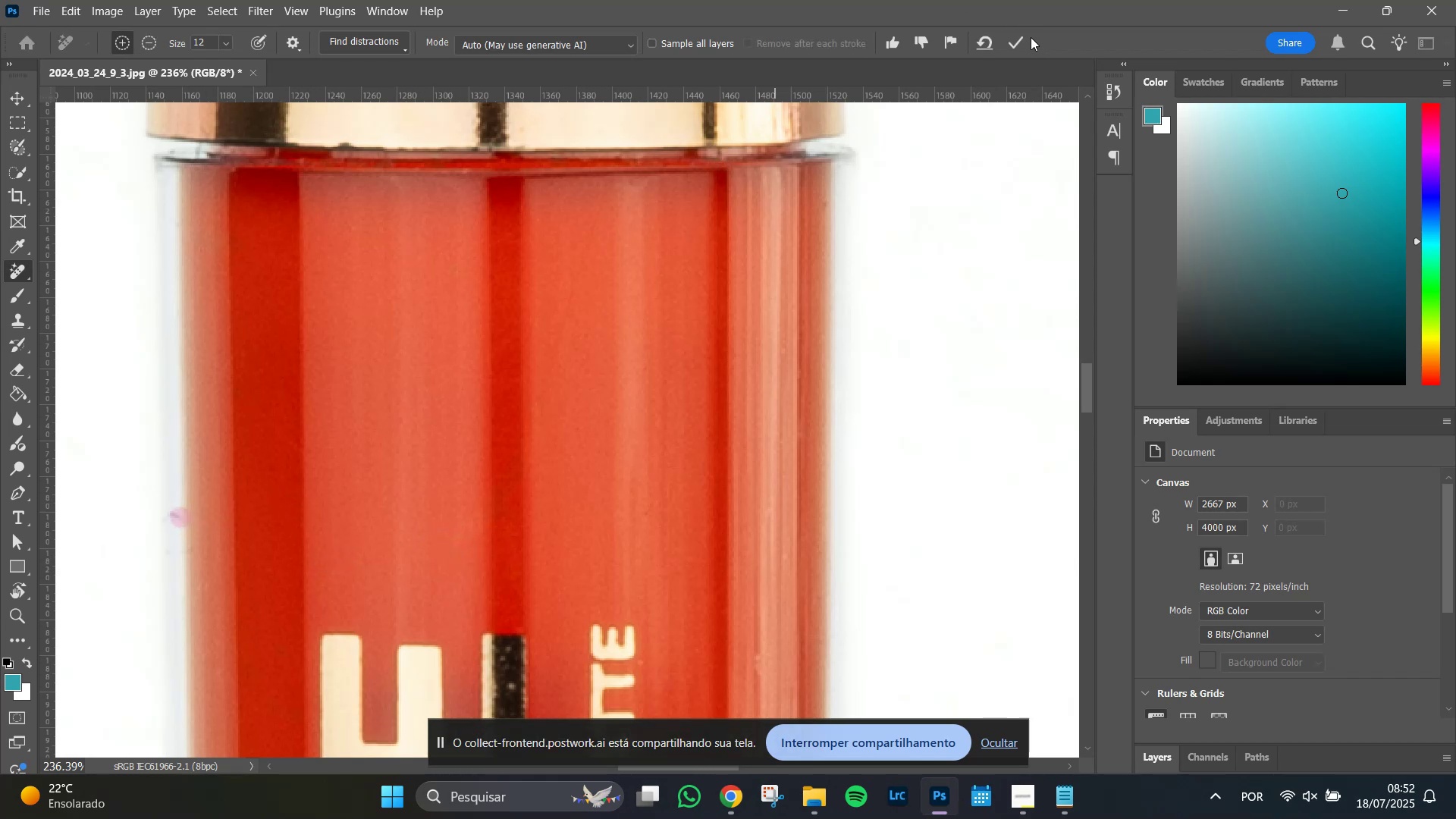 
left_click([1015, 35])
 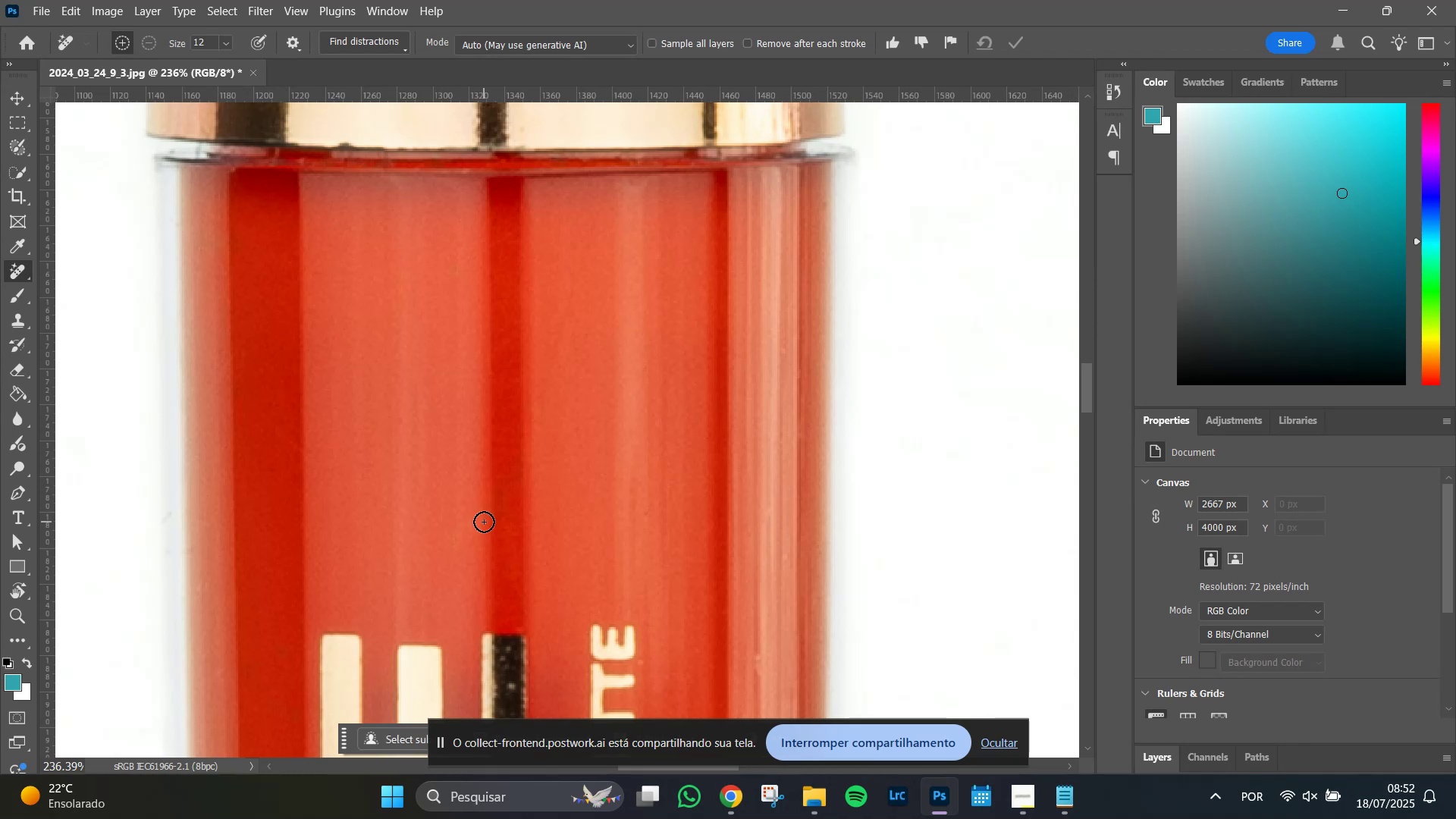 
hold_key(key=Space, duration=1.51)
 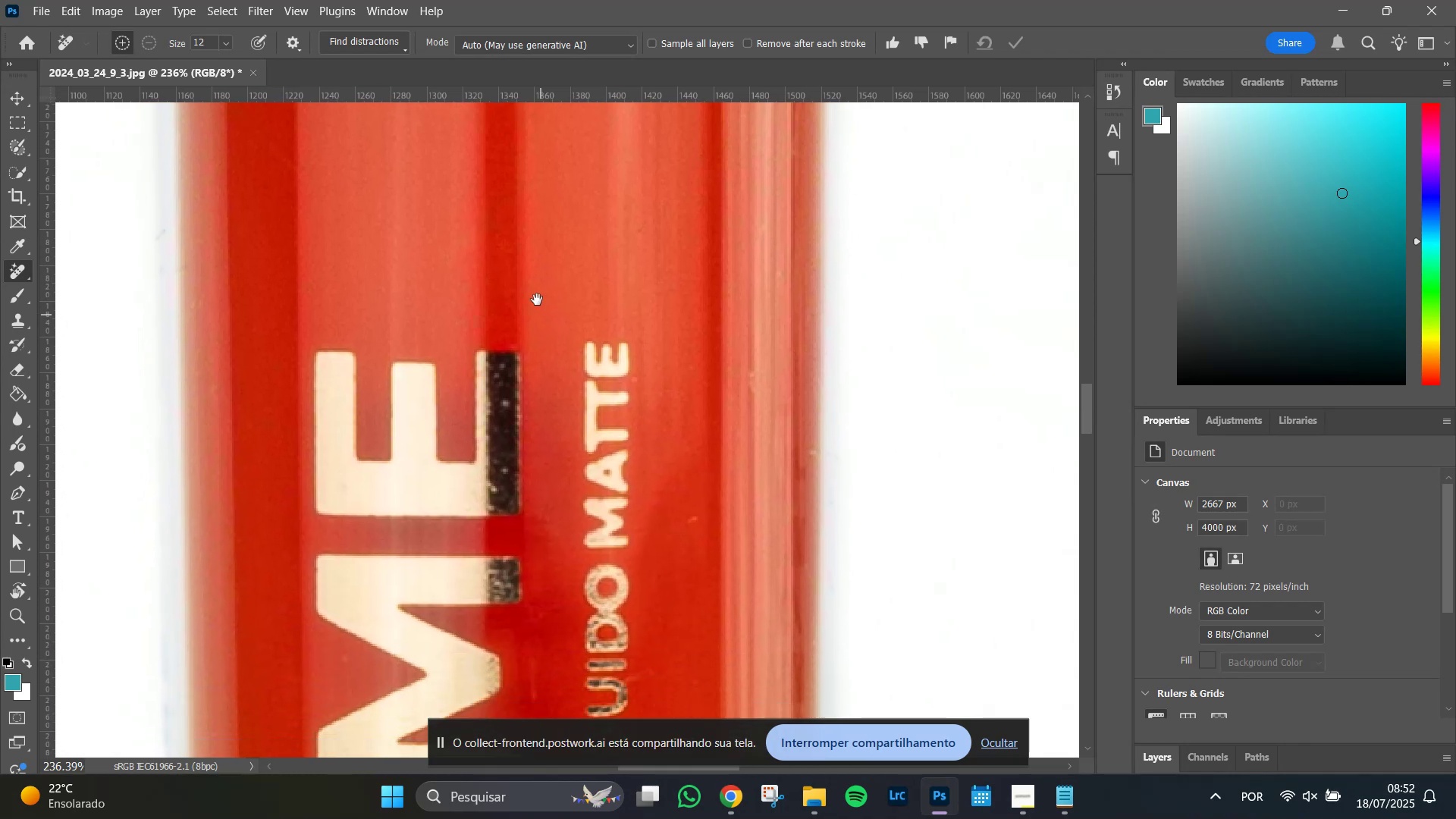 
left_click_drag(start_coordinate=[549, 603], to_coordinate=[532, 271])
 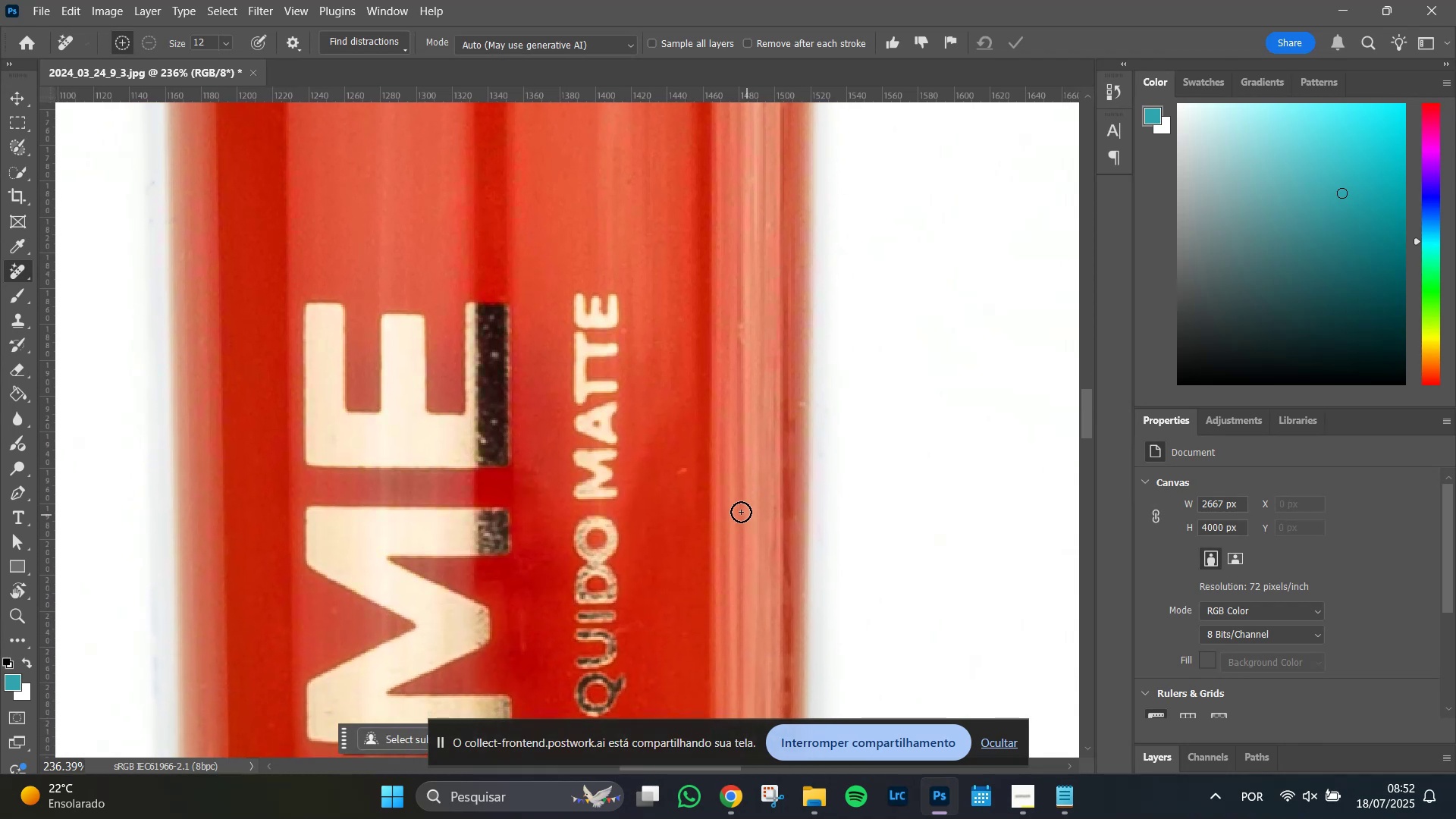 
hold_key(key=Space, duration=1.04)
 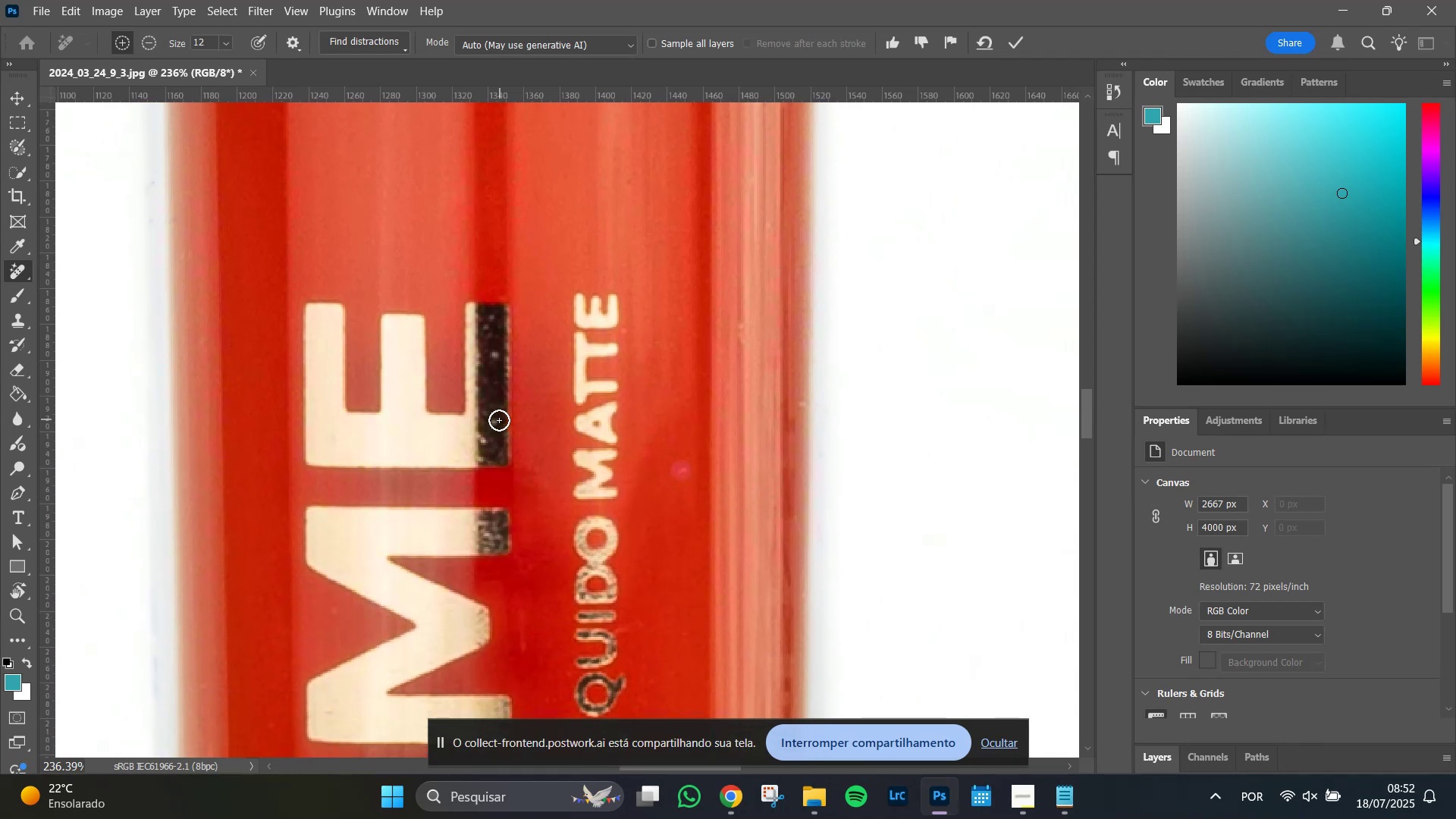 
hold_key(key=AltLeft, duration=1.51)
 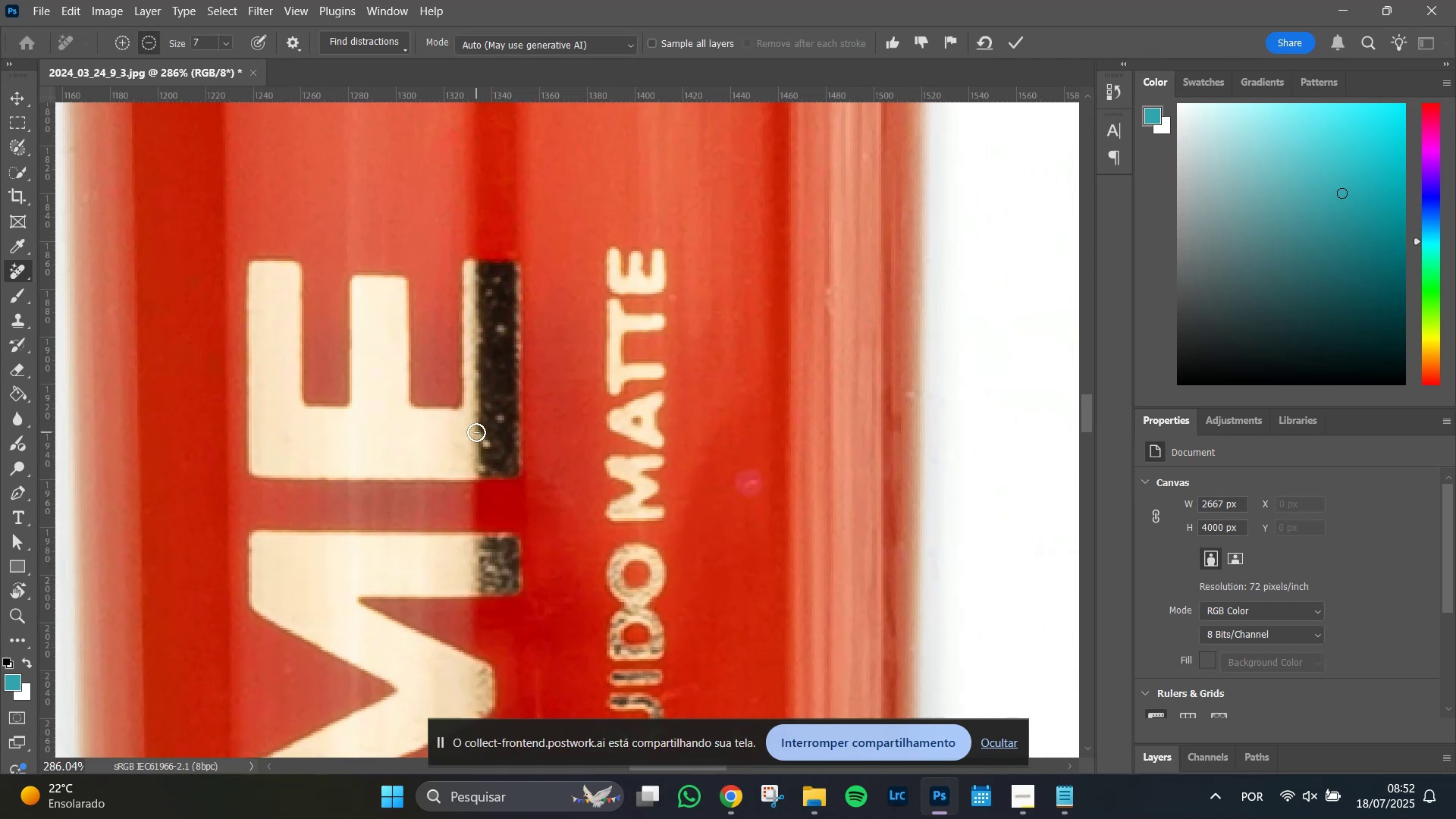 
hold_key(key=AltLeft, duration=1.51)
scroll: coordinate [476, 432], scroll_direction: up, amount: 9.0
 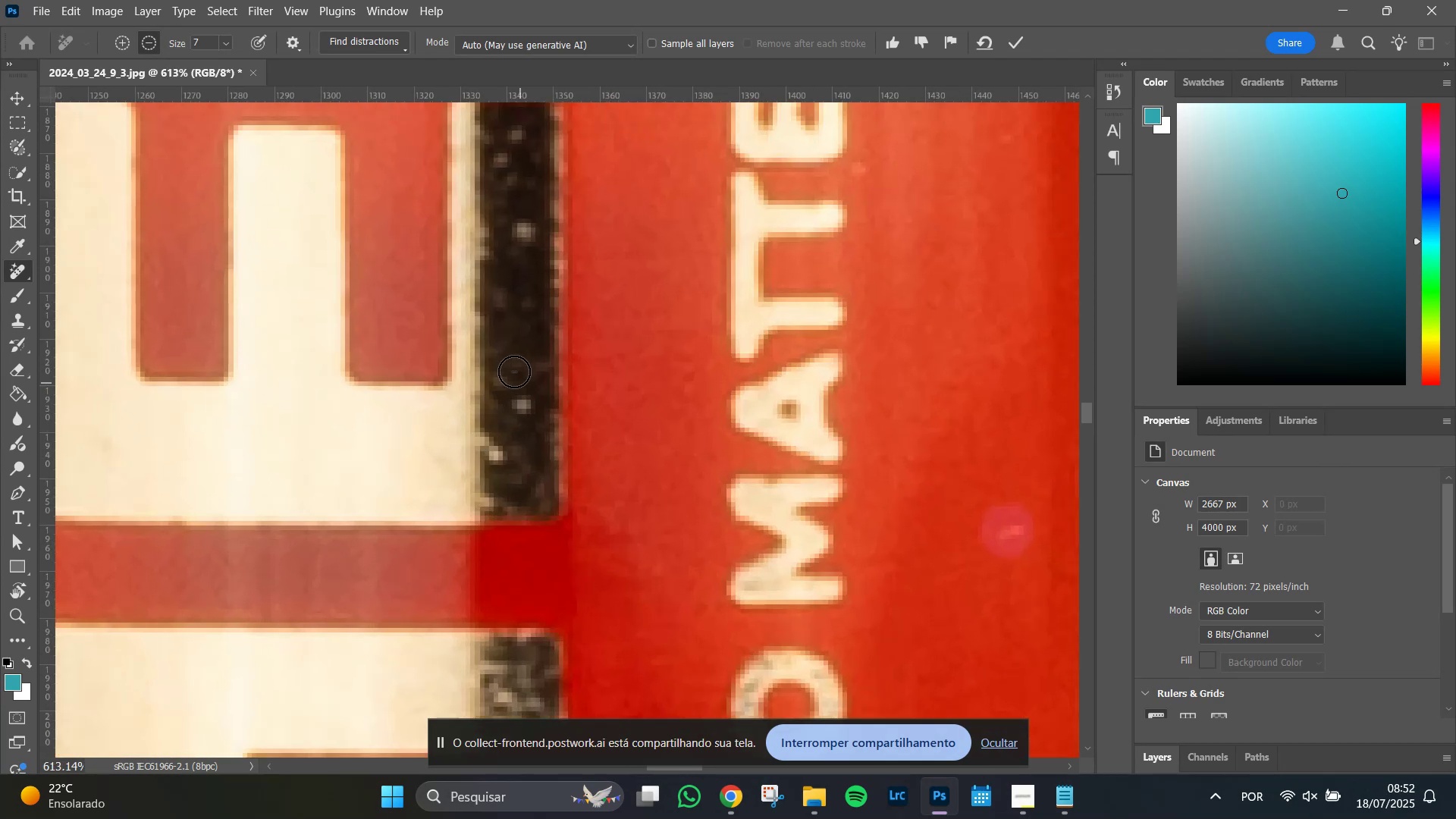 
hold_key(key=AltLeft, duration=0.78)
 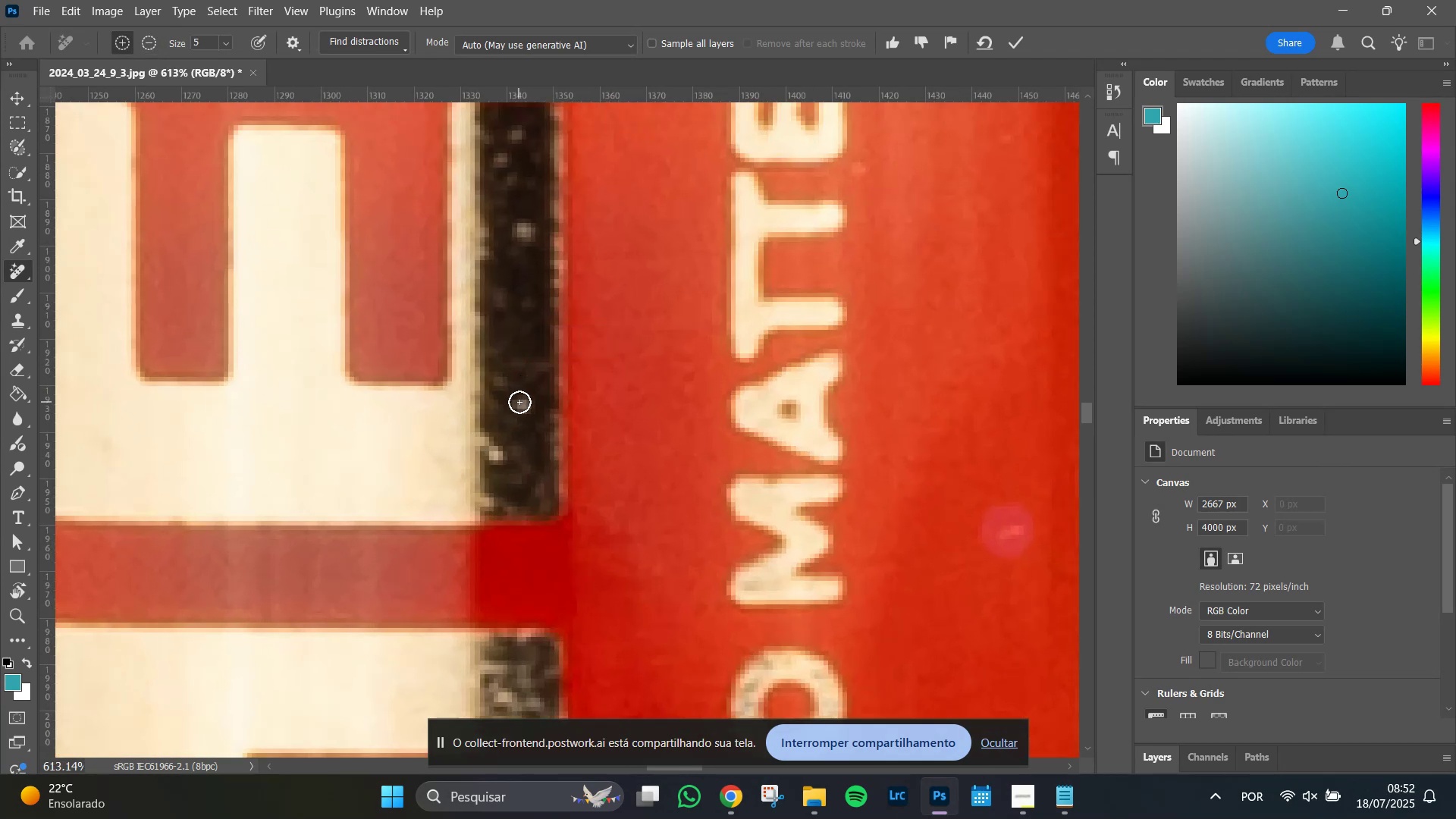 
left_click_drag(start_coordinate=[520, 403], to_coordinate=[527, 406])
 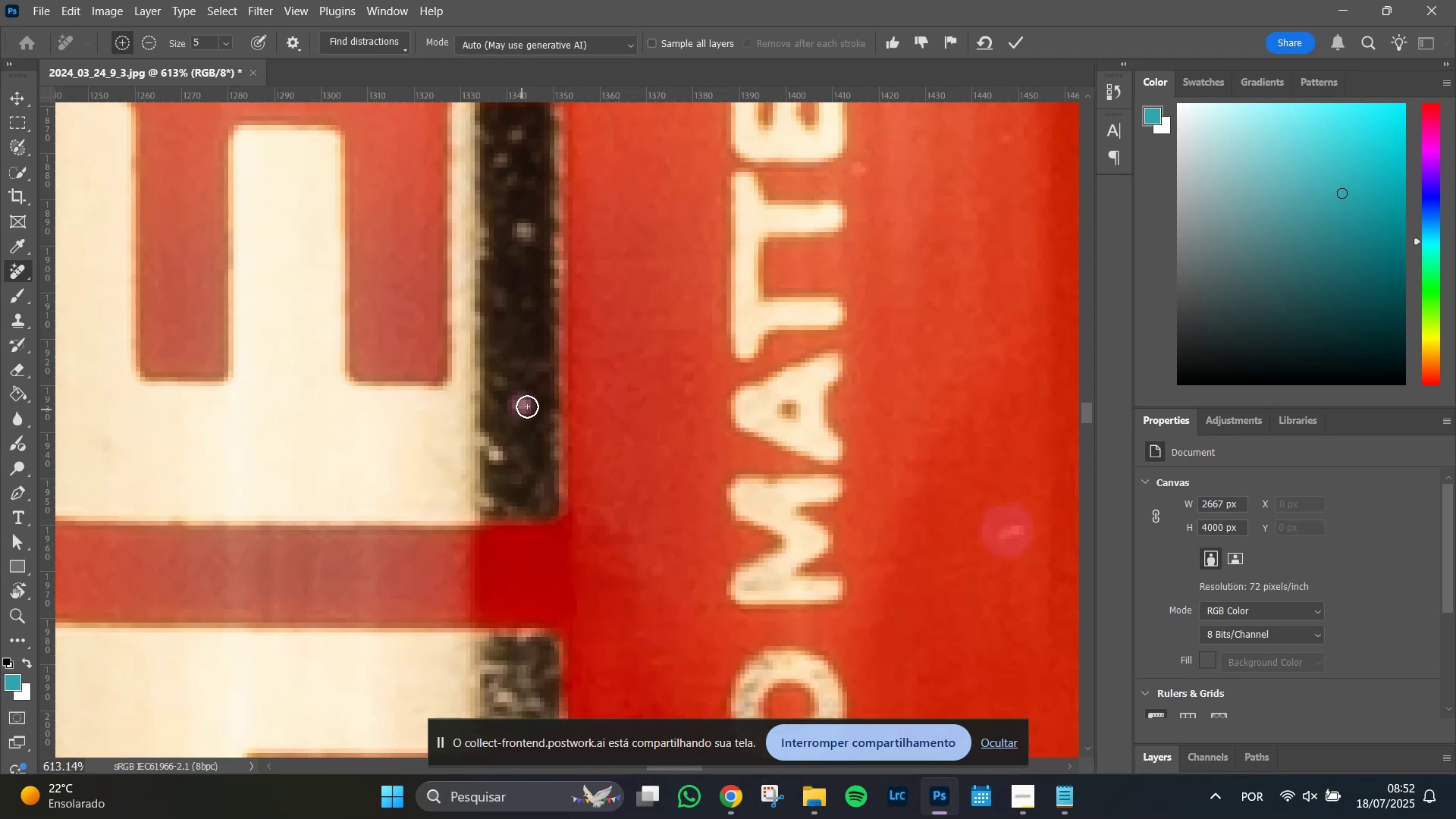 
left_click_drag(start_coordinate=[528, 406], to_coordinate=[520, 403])
 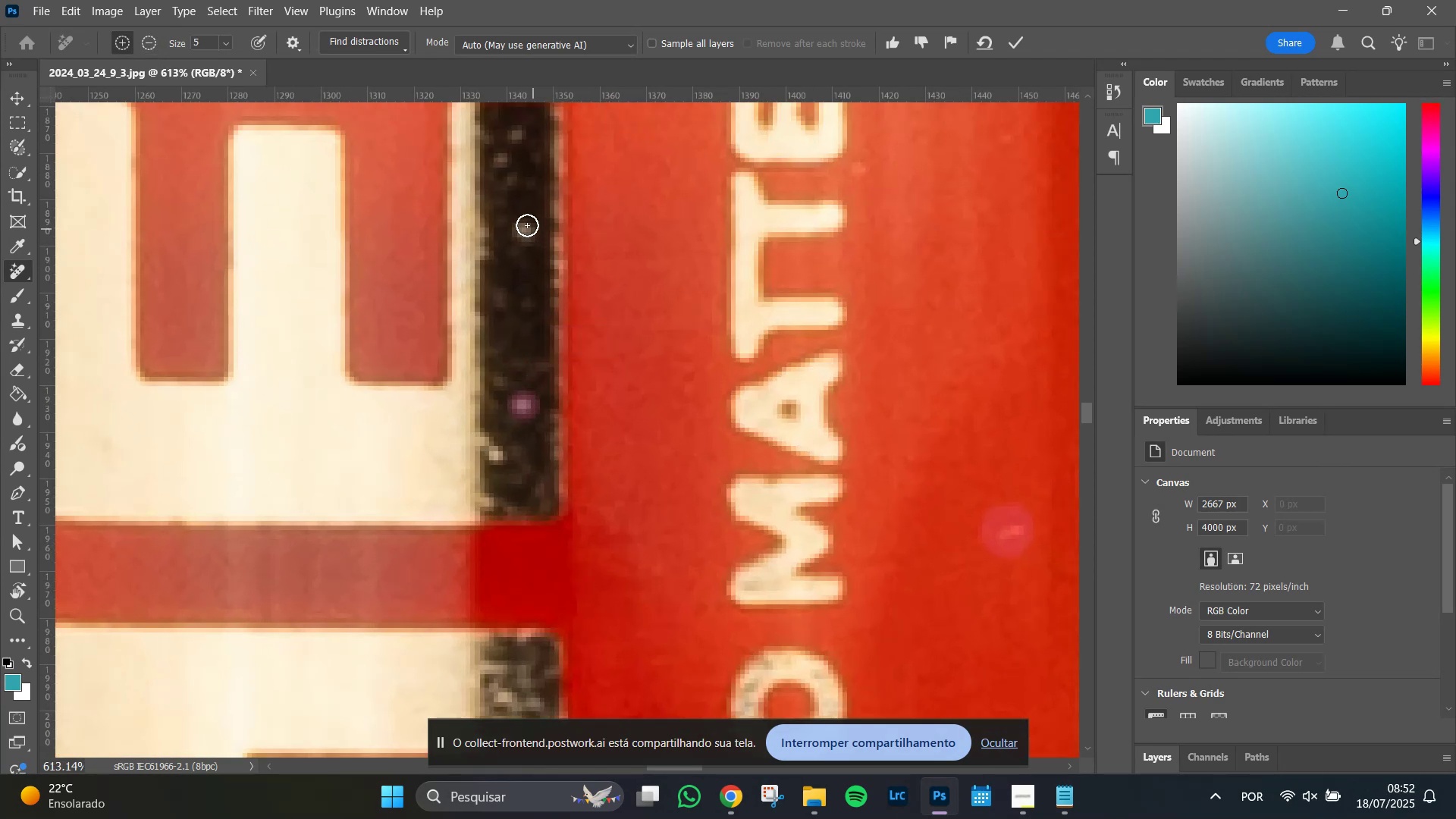 
left_click_drag(start_coordinate=[525, 225], to_coordinate=[529, 224])
 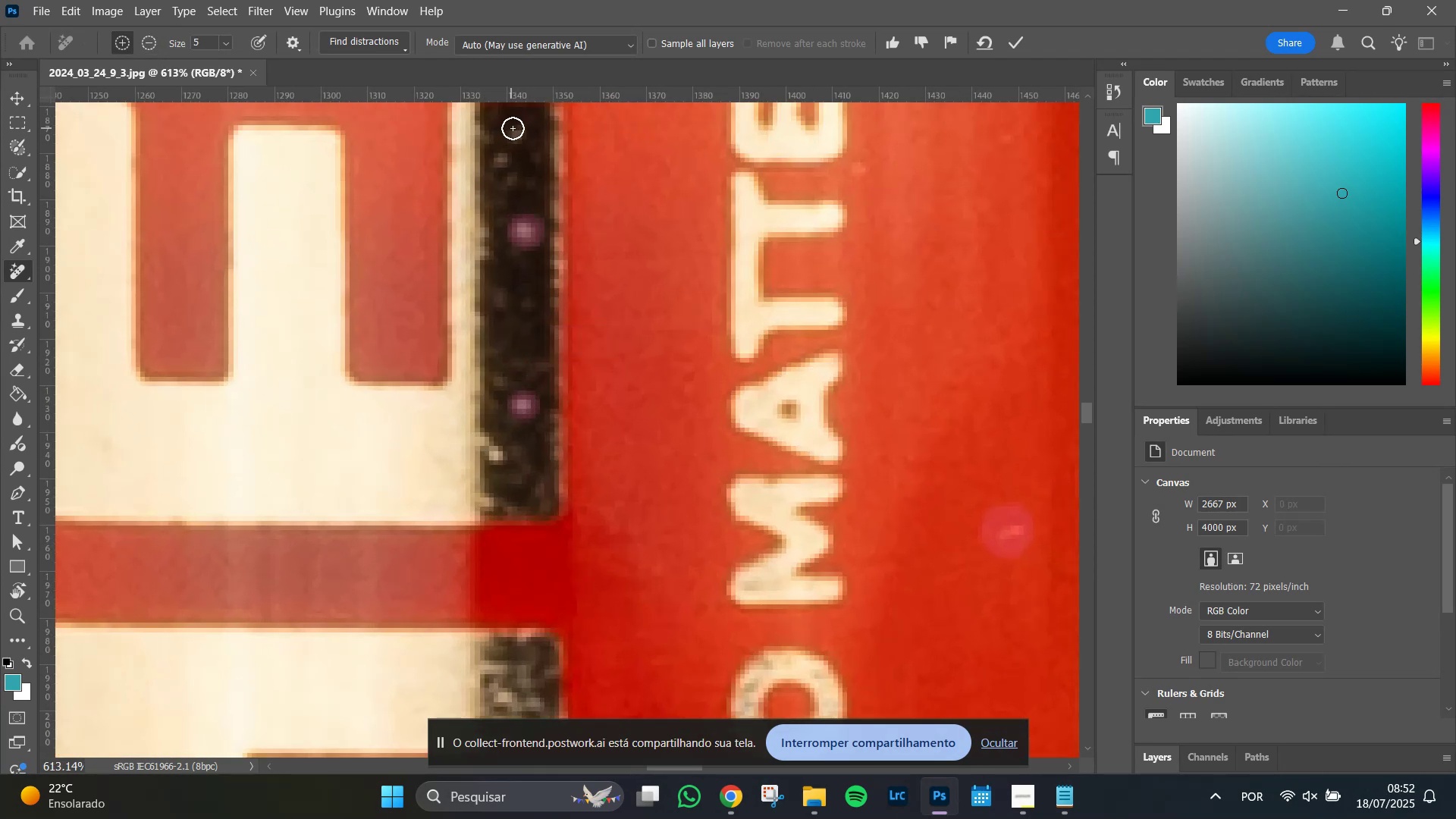 
left_click_drag(start_coordinate=[517, 133], to_coordinate=[520, 129])
 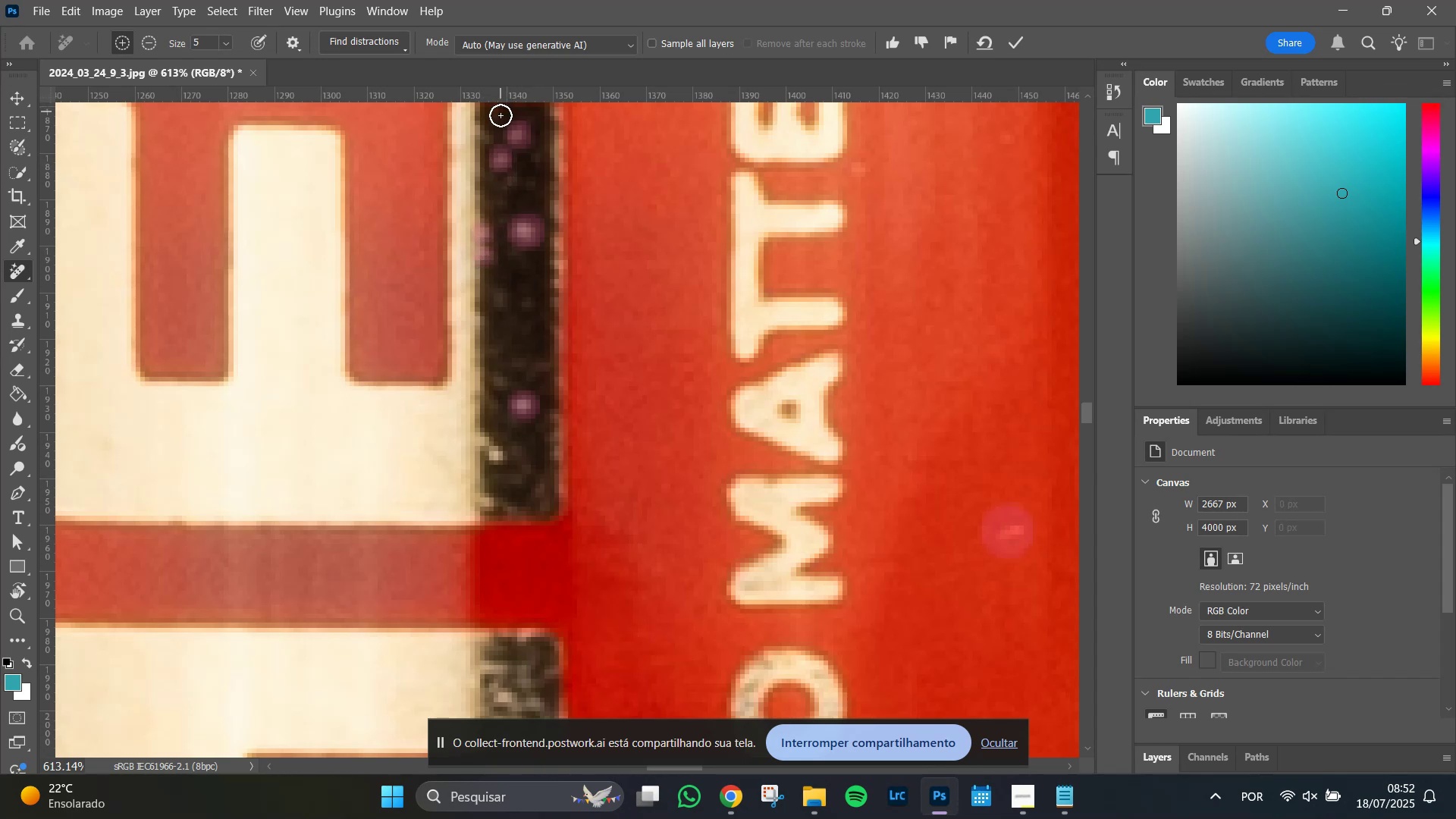 
wait(5.54)
 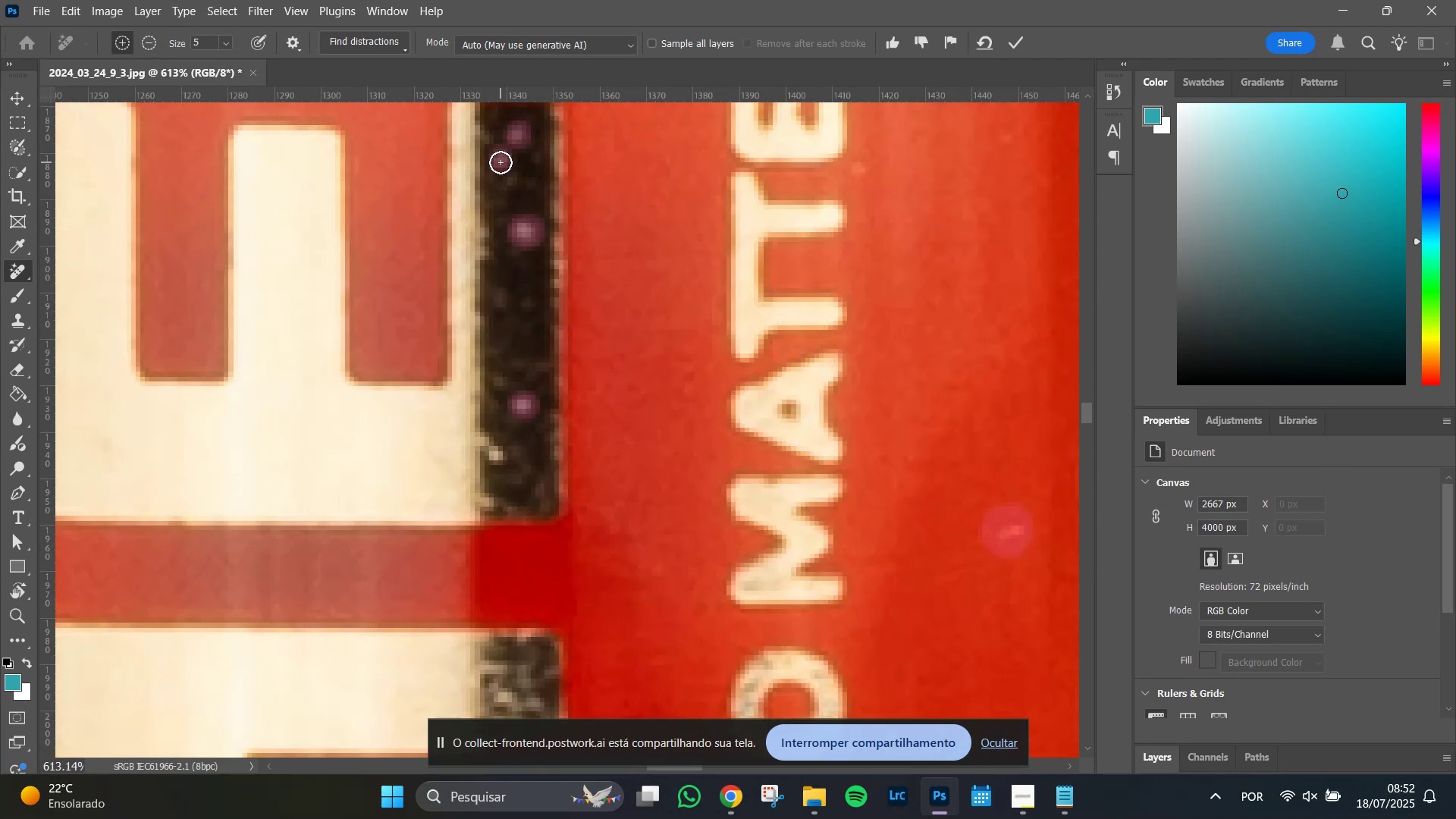 
left_click_drag(start_coordinate=[477, 439], to_coordinate=[487, 440])
 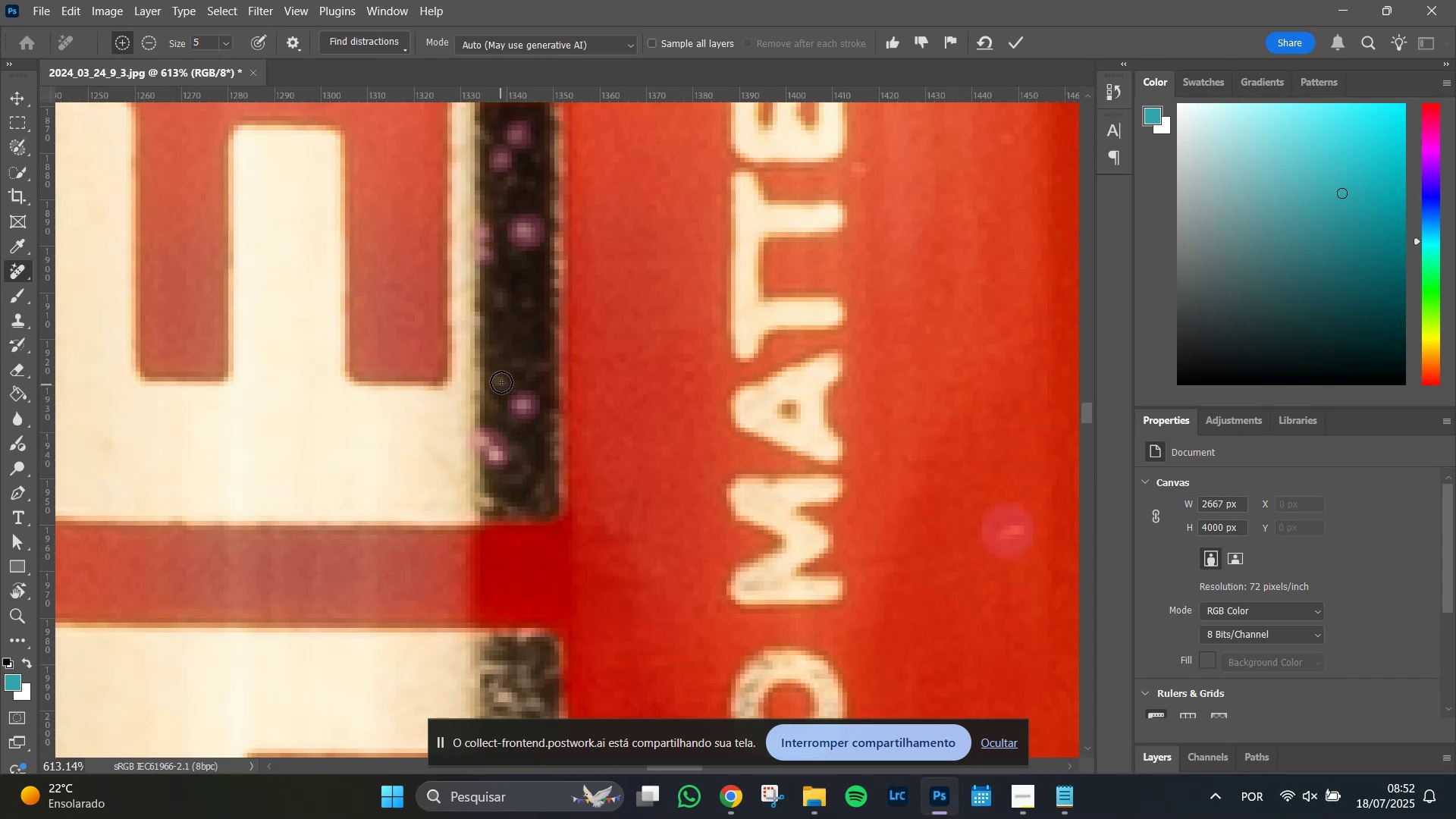 
left_click_drag(start_coordinate=[501, 381], to_coordinate=[497, 381])
 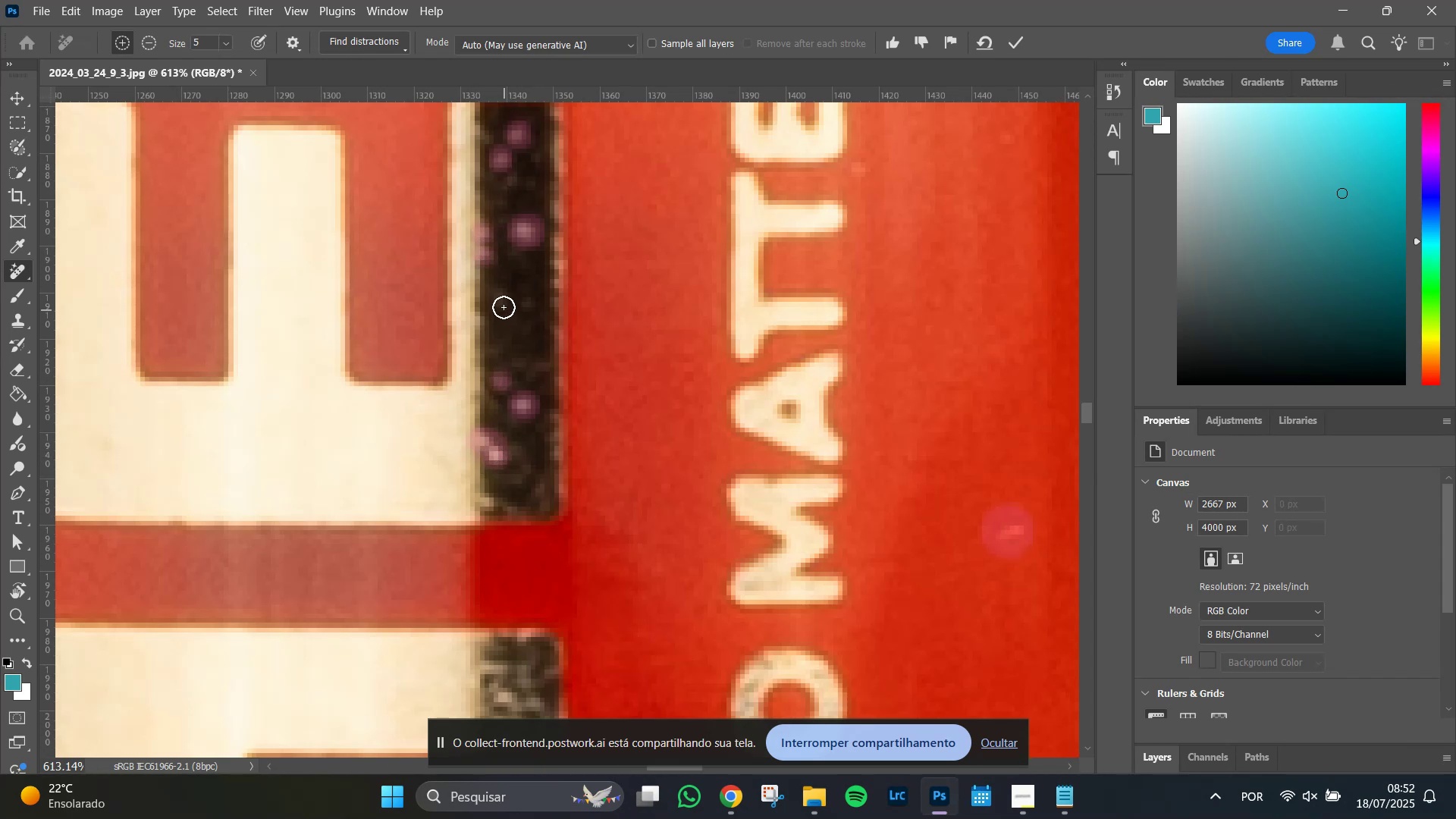 
left_click_drag(start_coordinate=[503, 306], to_coordinate=[501, 300])
 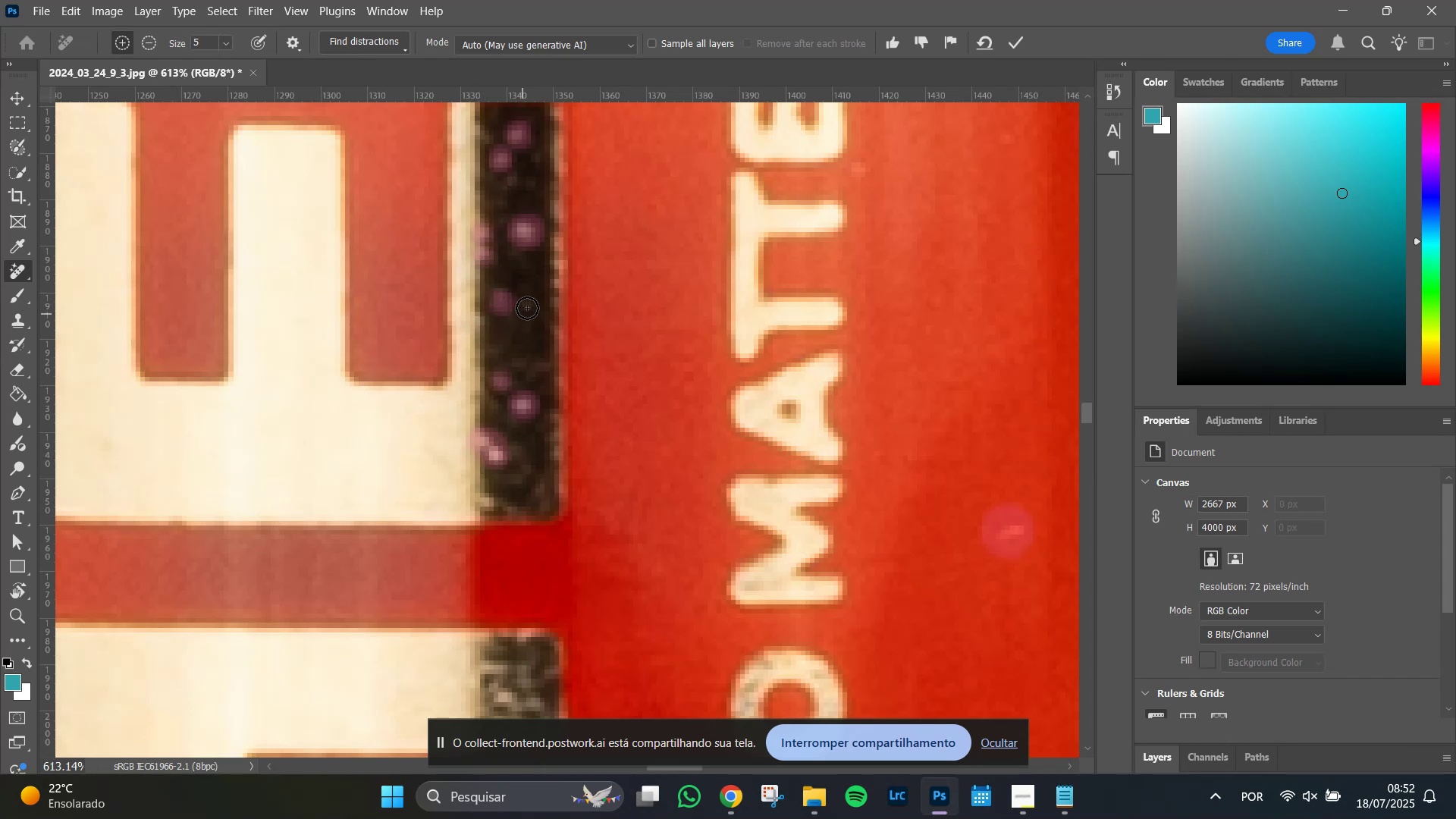 
left_click([529, 306])
 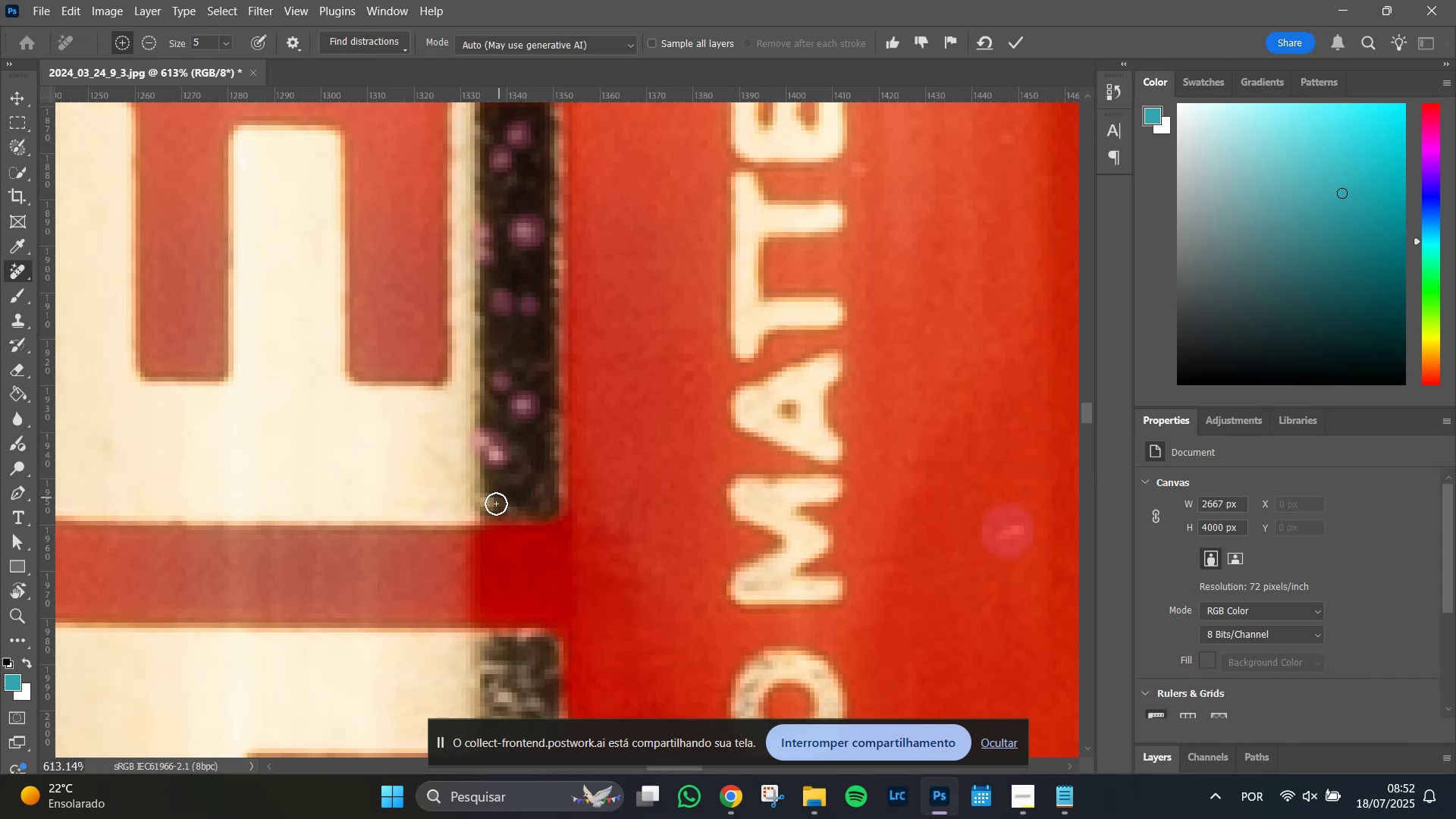 
left_click_drag(start_coordinate=[495, 504], to_coordinate=[510, 507])
 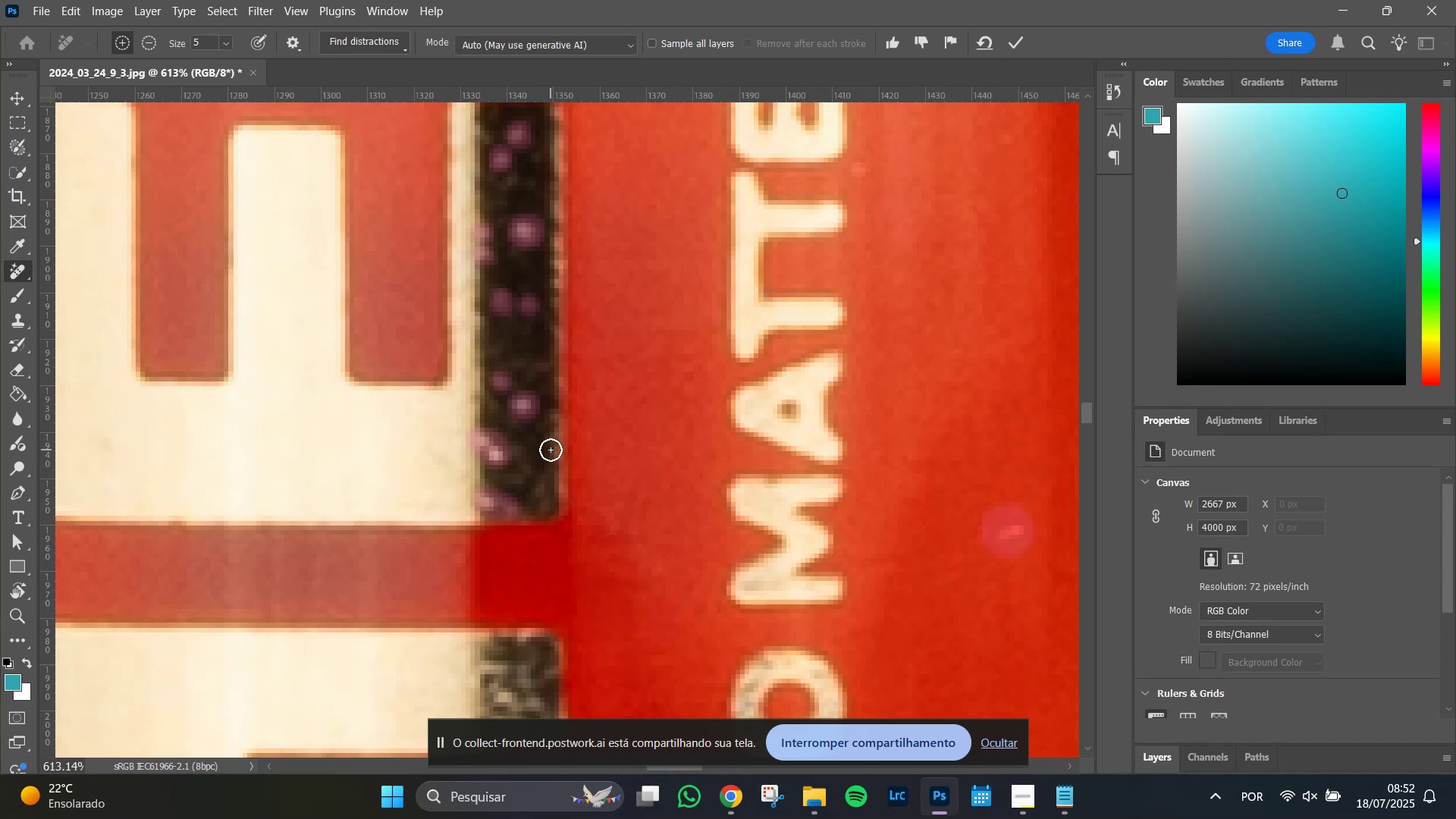 
hold_key(key=Space, duration=1.26)
 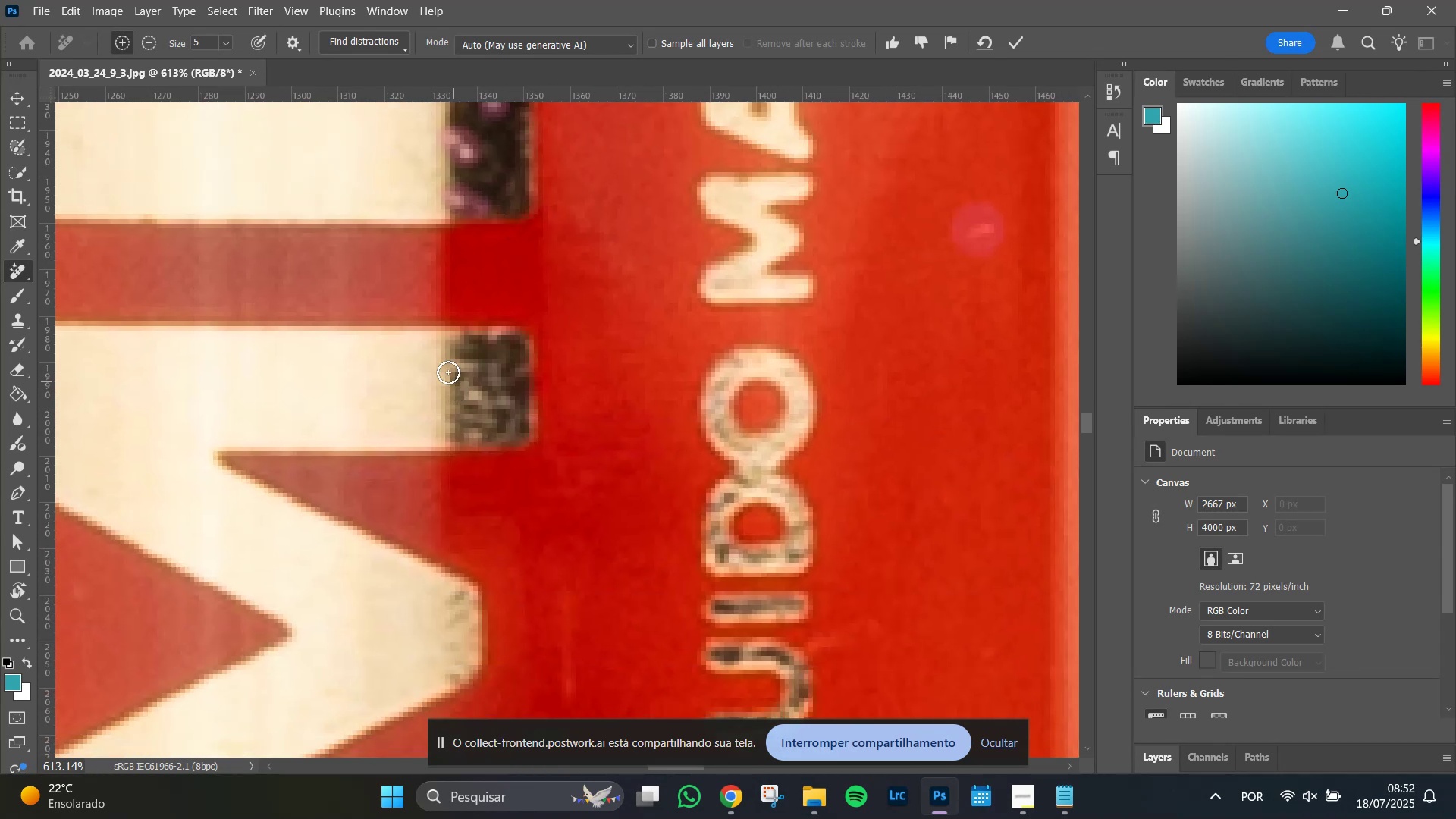 
left_click_drag(start_coordinate=[550, 558], to_coordinate=[520, 256])
 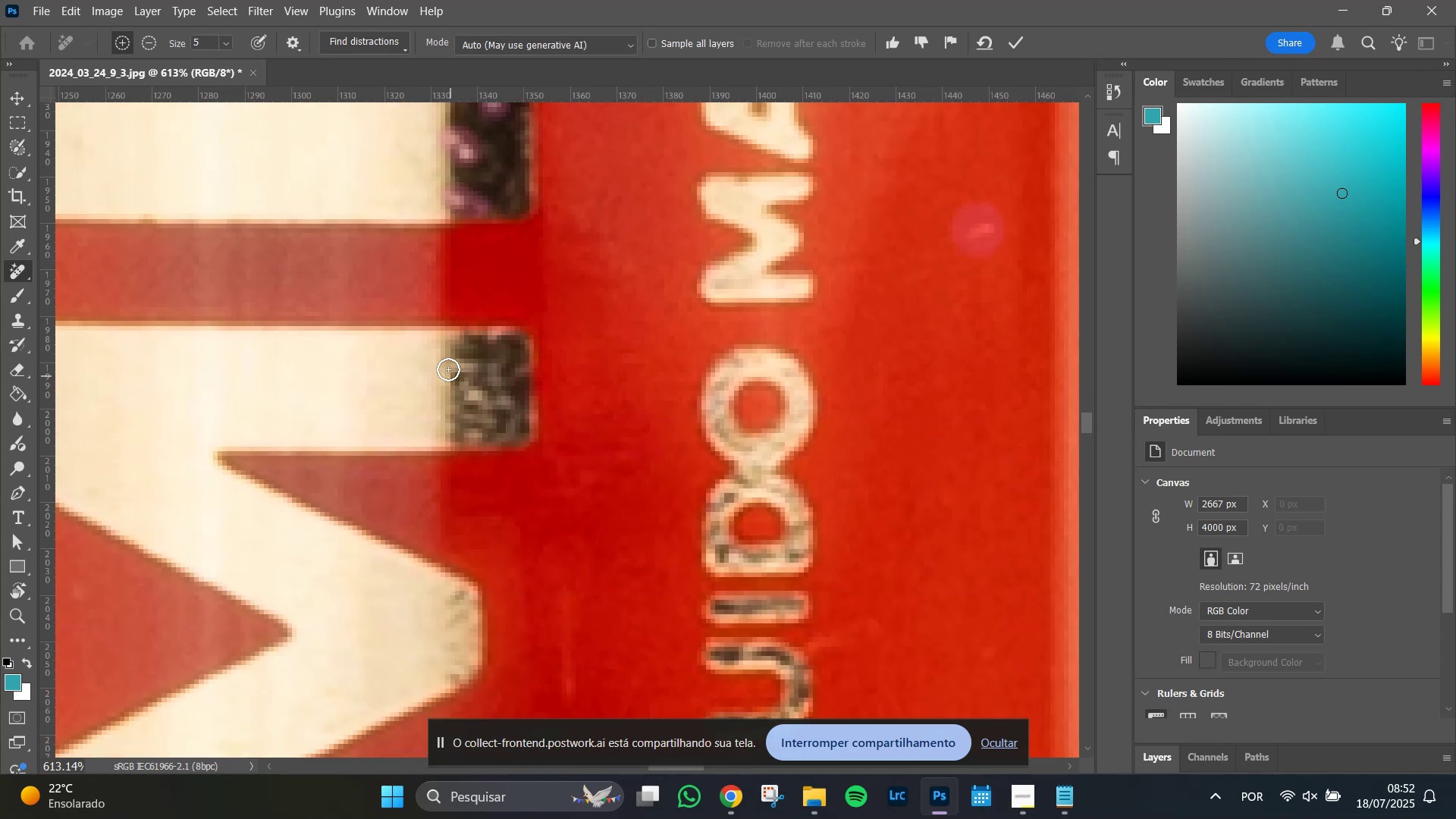 
left_click_drag(start_coordinate=[447, 367], to_coordinate=[475, 367])
 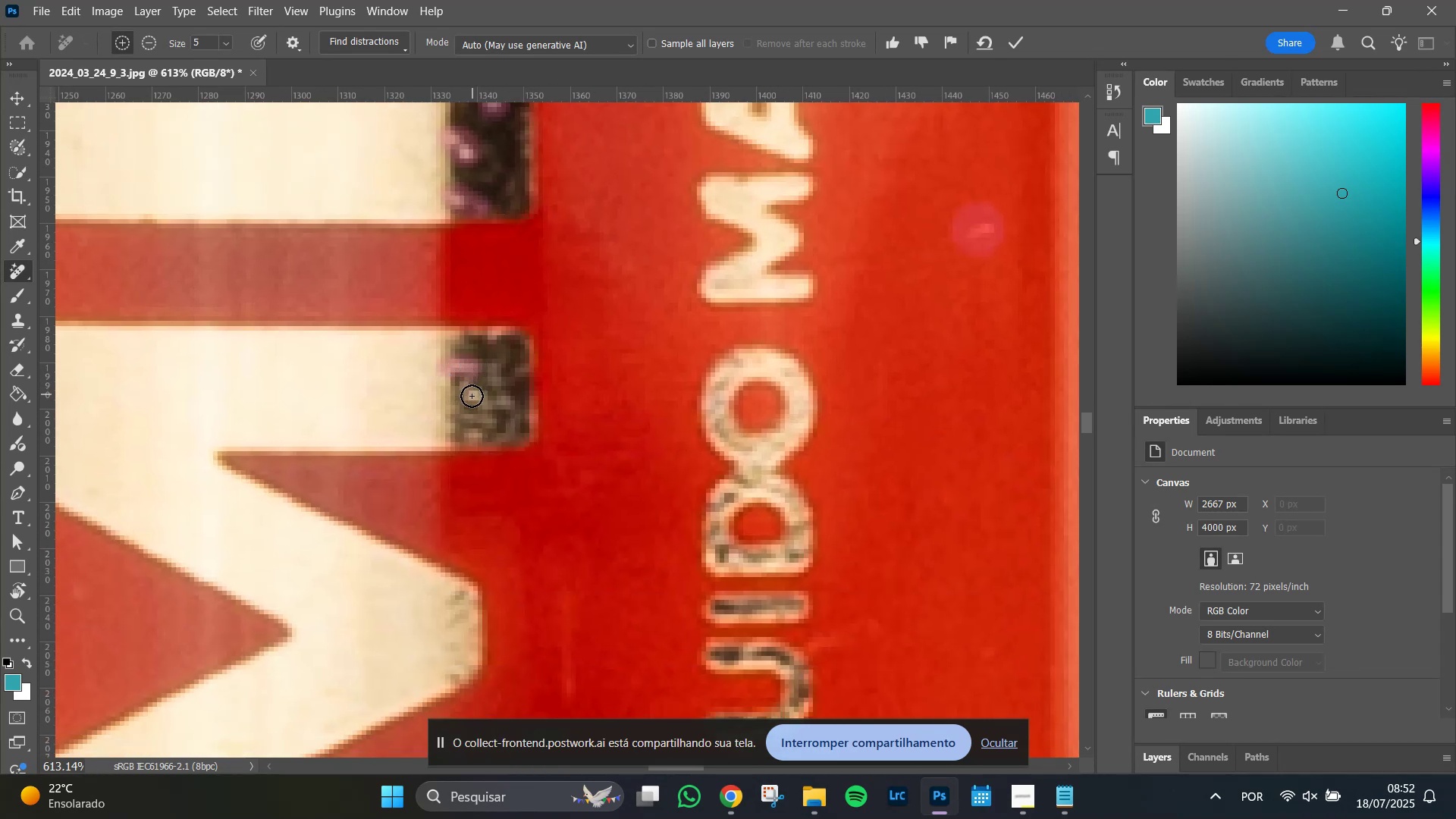 
left_click_drag(start_coordinate=[472, 396], to_coordinate=[466, 389])
 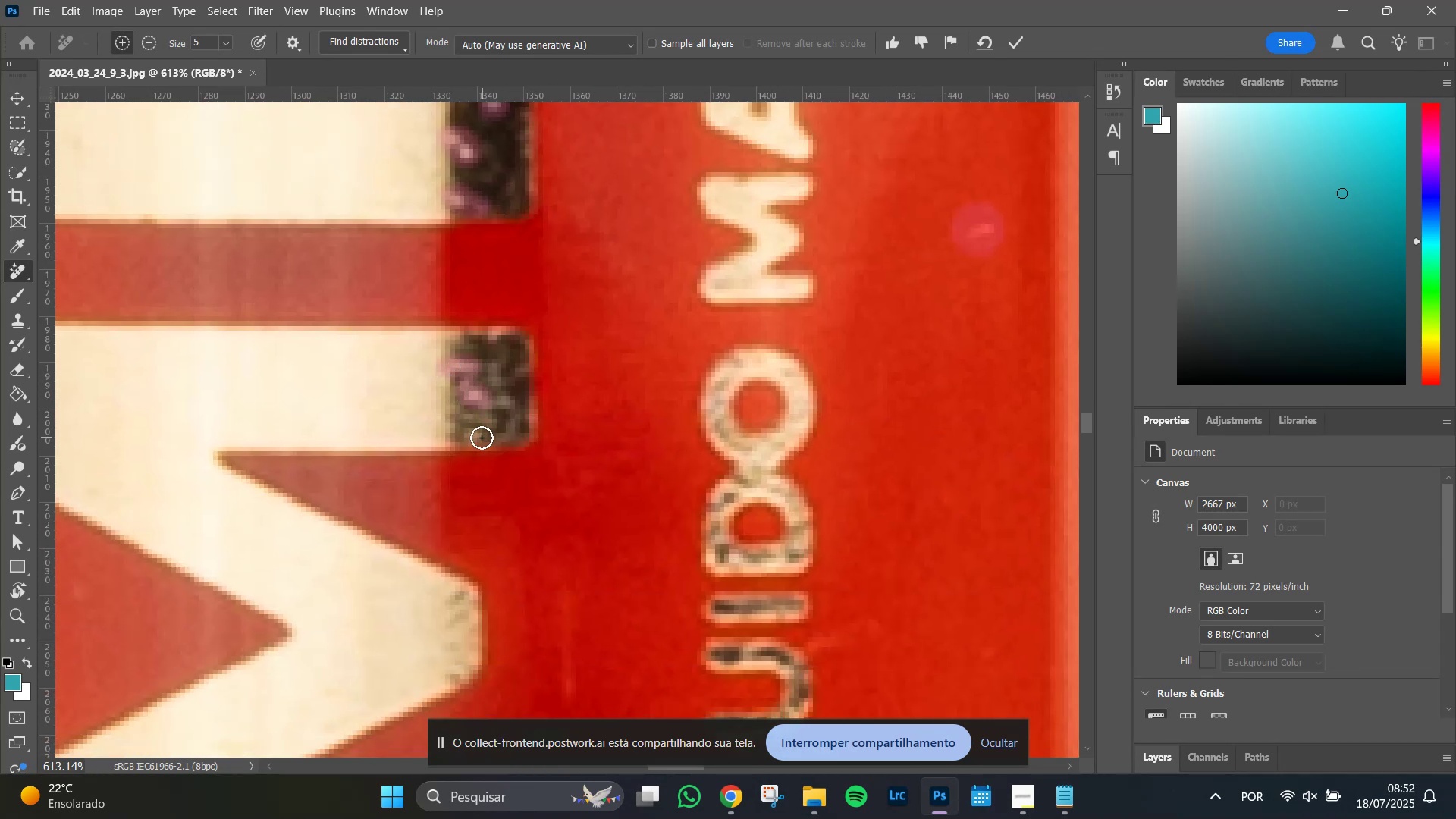 
left_click_drag(start_coordinate=[476, 435], to_coordinate=[469, 431])
 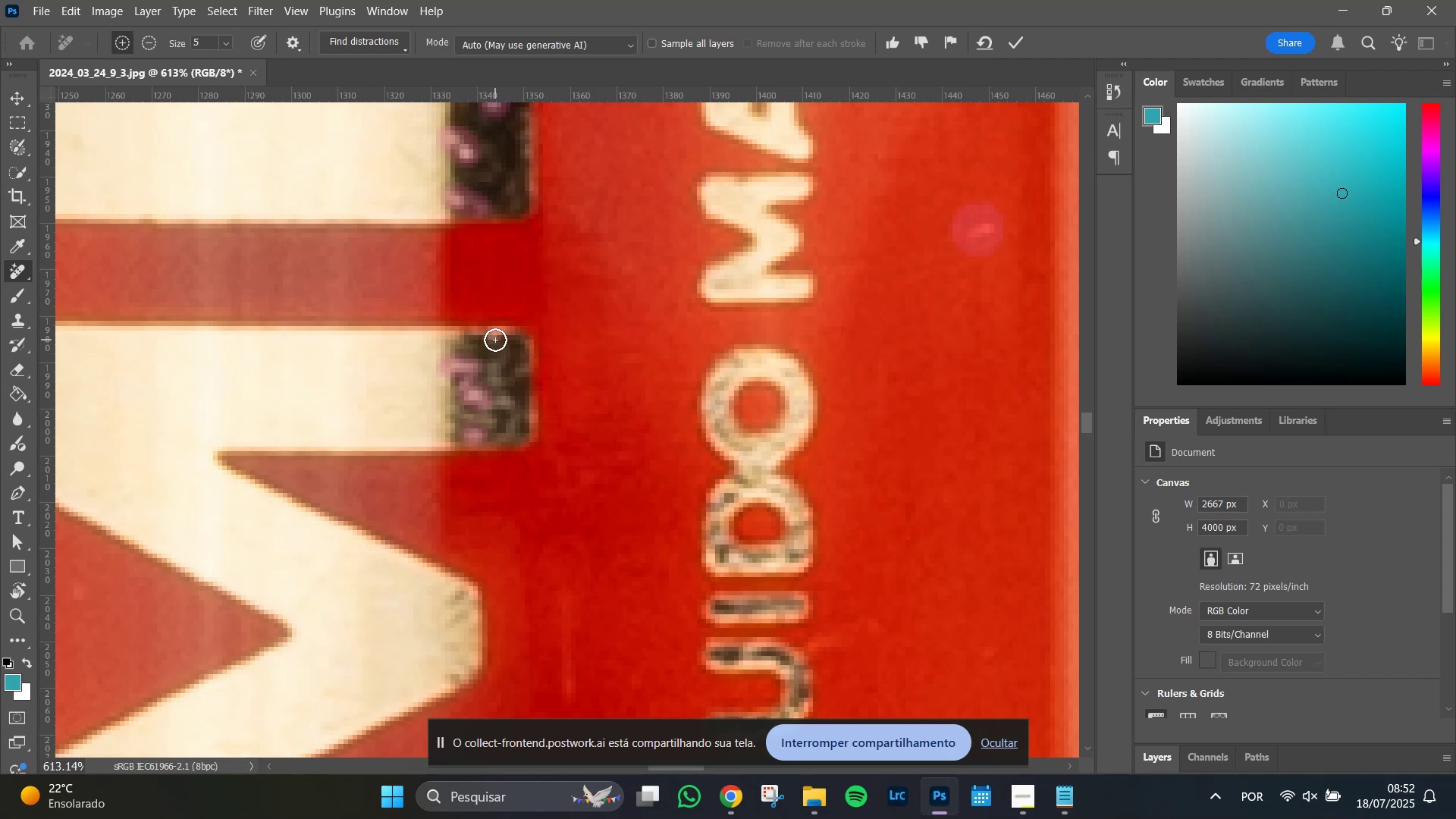 
left_click_drag(start_coordinate=[494, 339], to_coordinate=[510, 337])
 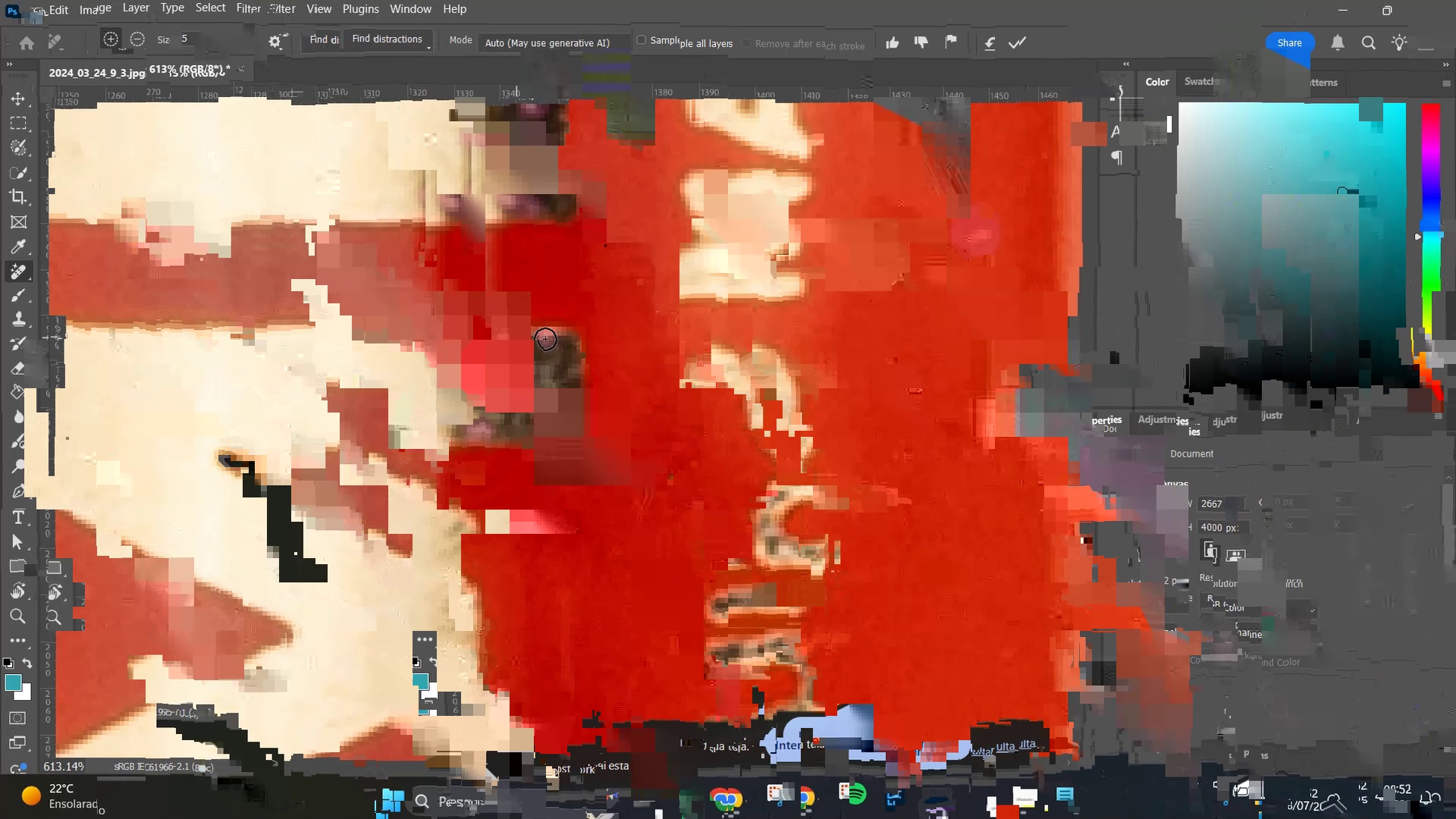 
hold_key(key=Space, duration=1.51)
 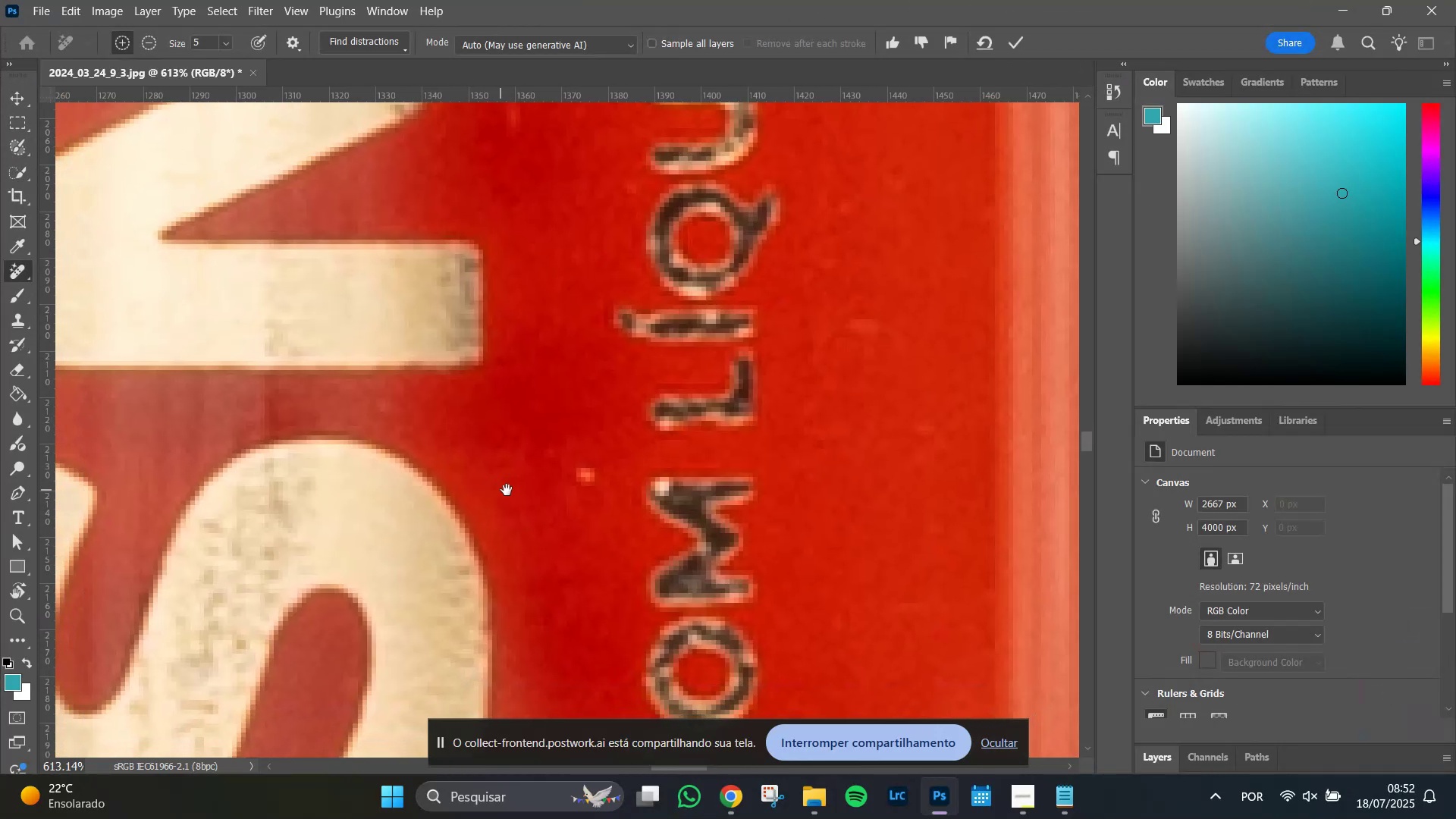 
left_click_drag(start_coordinate=[567, 561], to_coordinate=[506, 184])
 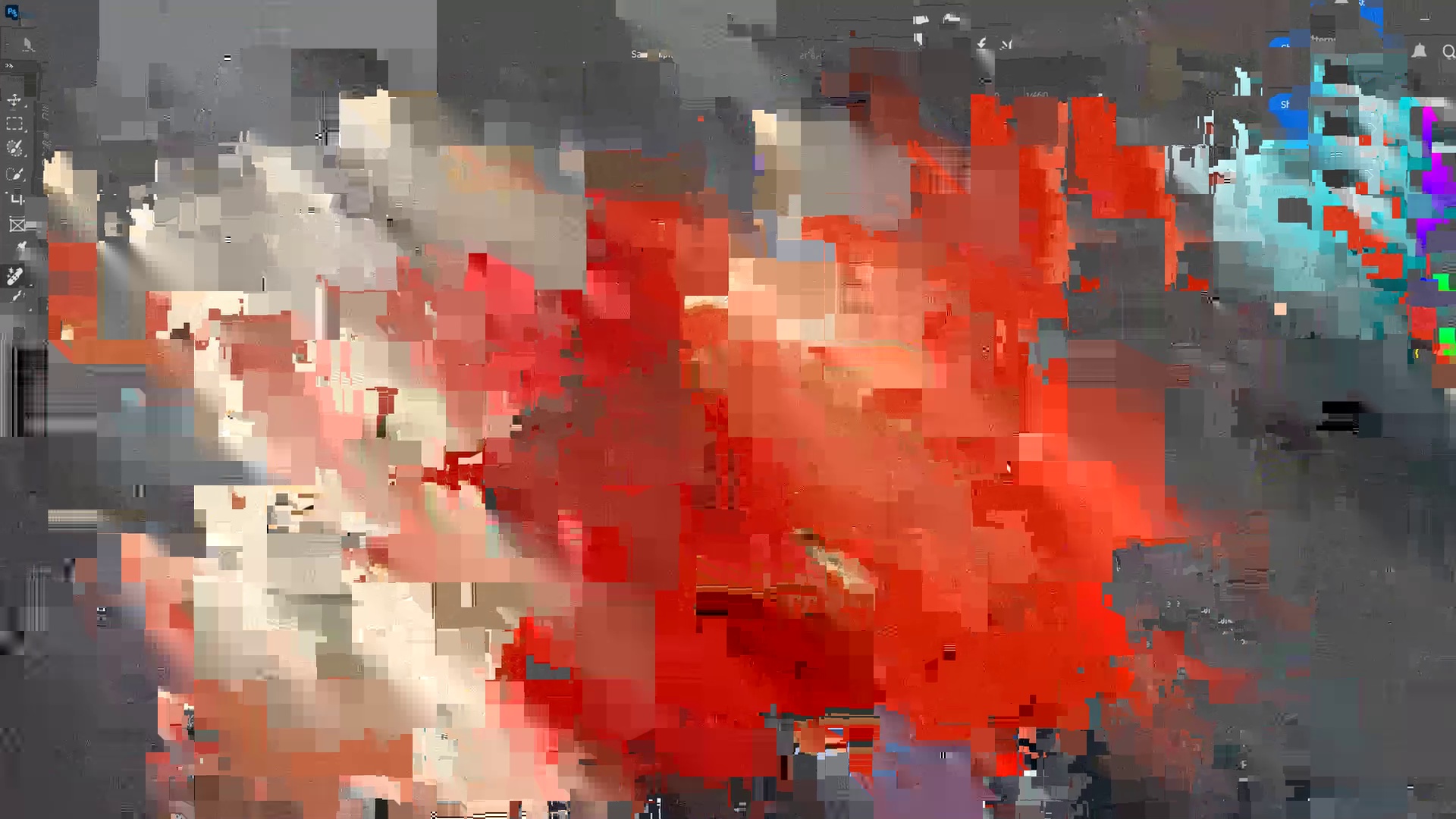 
left_click_drag(start_coordinate=[459, 527], to_coordinate=[499, 490])
 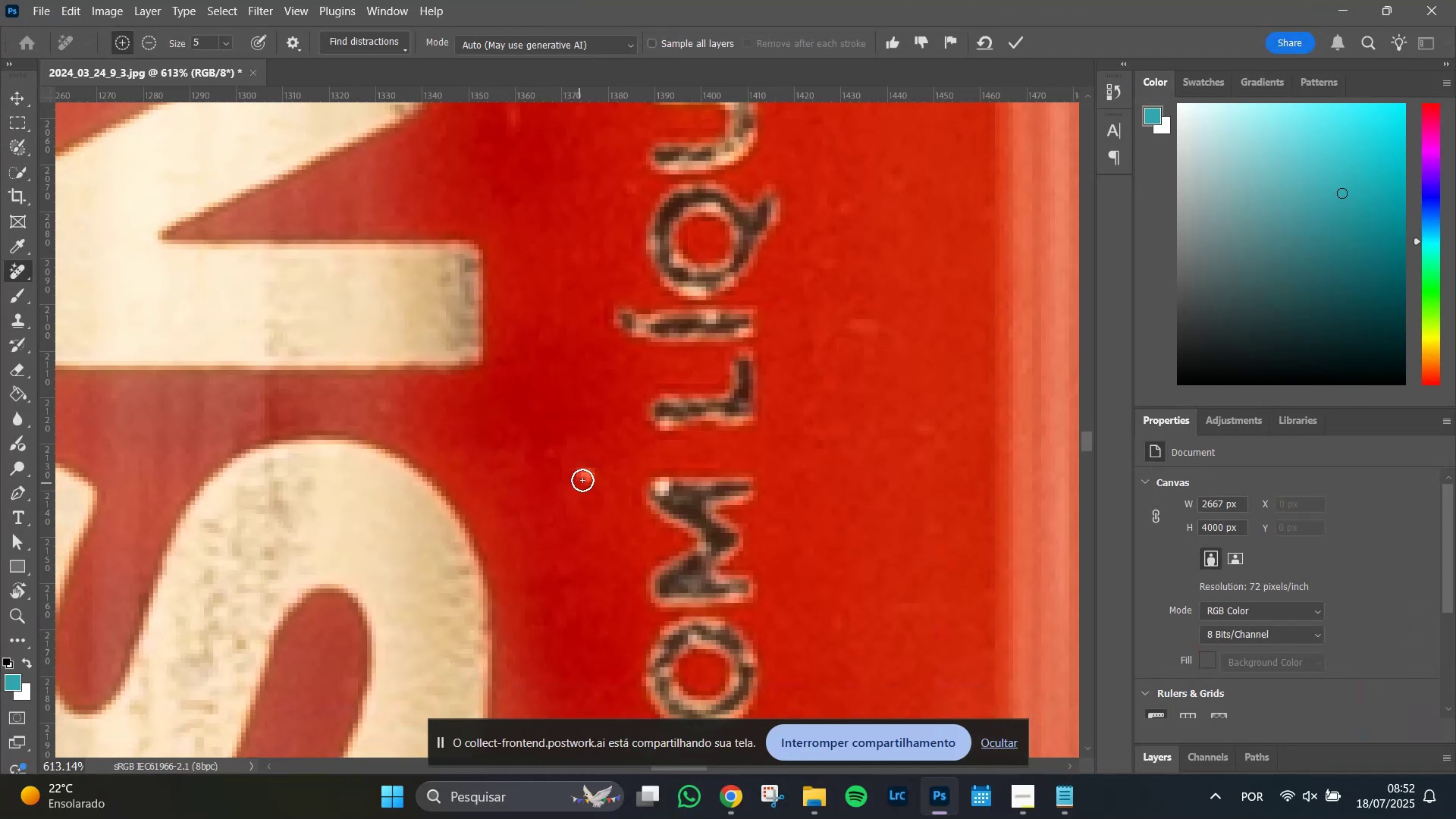 
hold_key(key=Space, duration=0.55)
 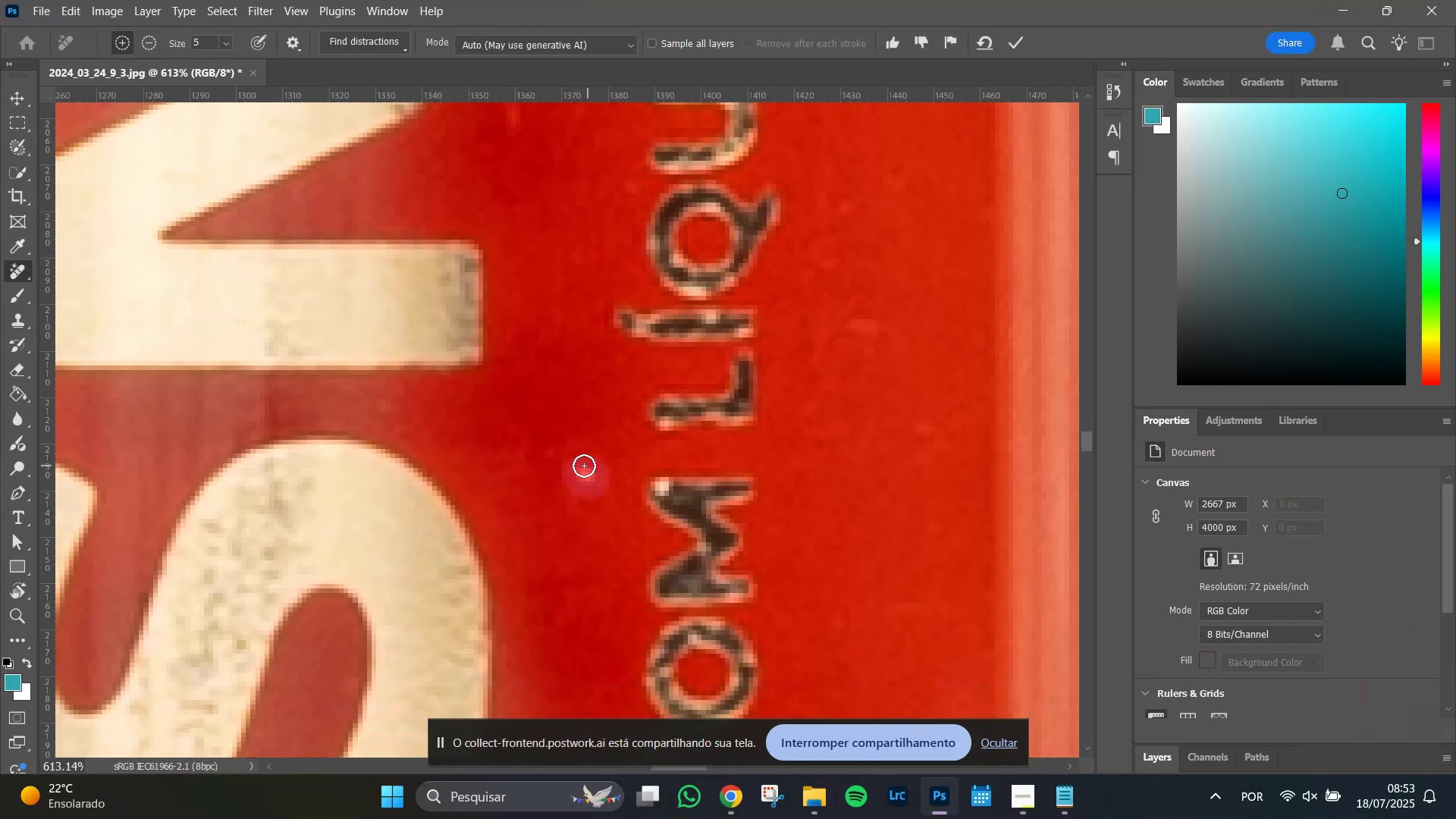 
hold_key(key=Space, duration=0.84)
 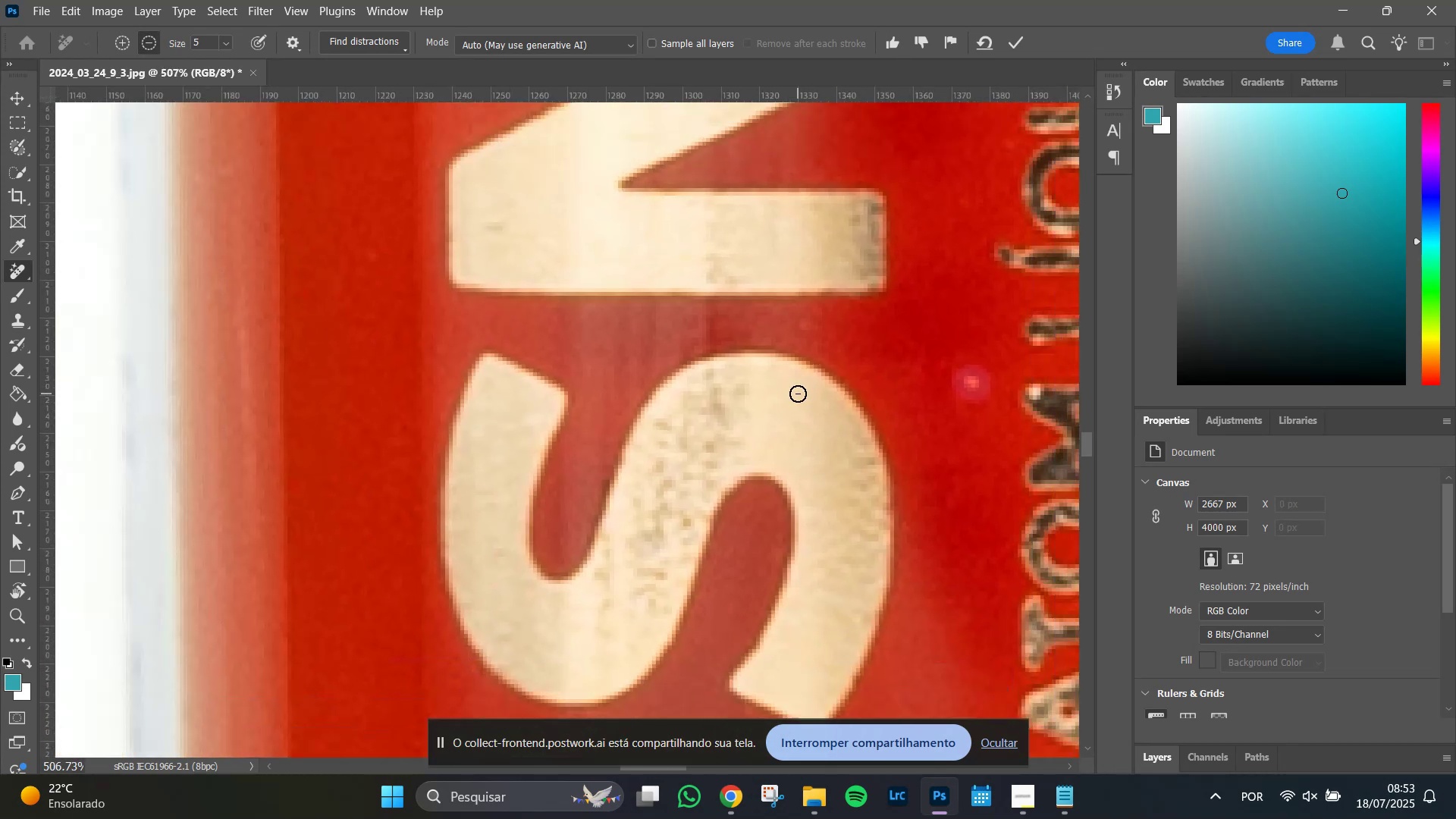 
left_click_drag(start_coordinate=[361, 496], to_coordinate=[783, 401])
 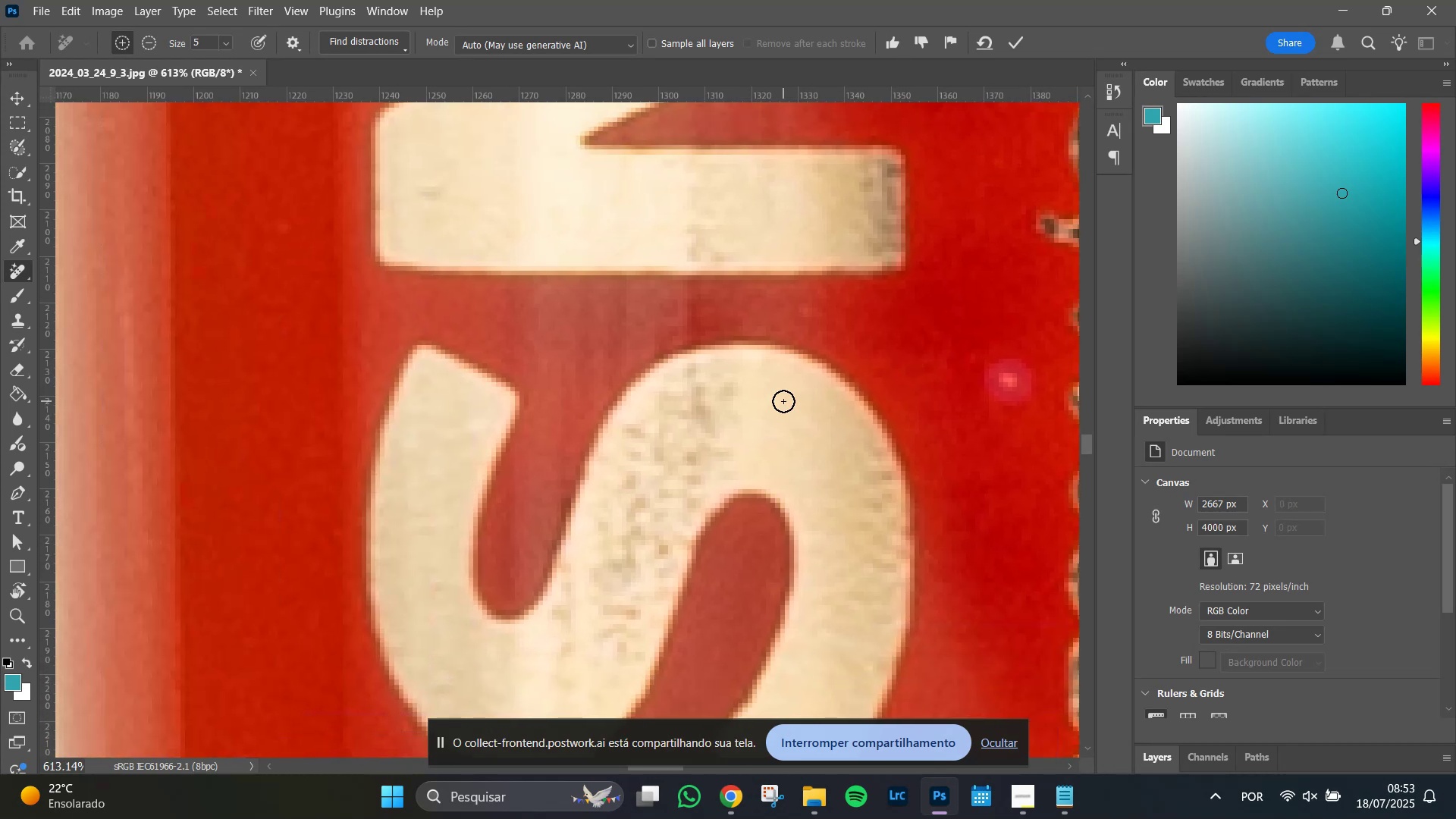 
hold_key(key=AltLeft, duration=1.08)
scroll: coordinate [802, 391], scroll_direction: down, amount: 13.0
 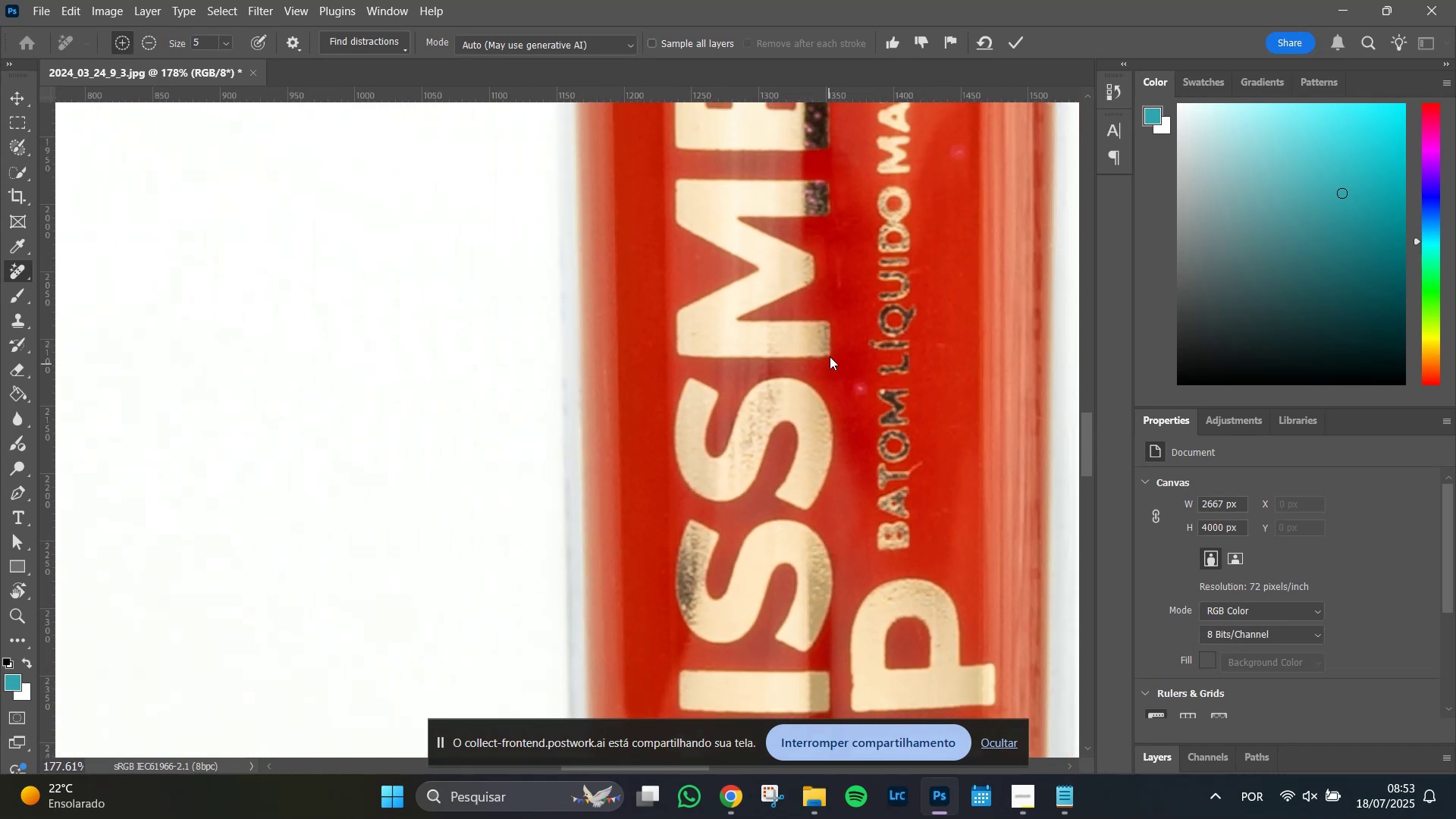 
hold_key(key=Space, duration=1.51)
 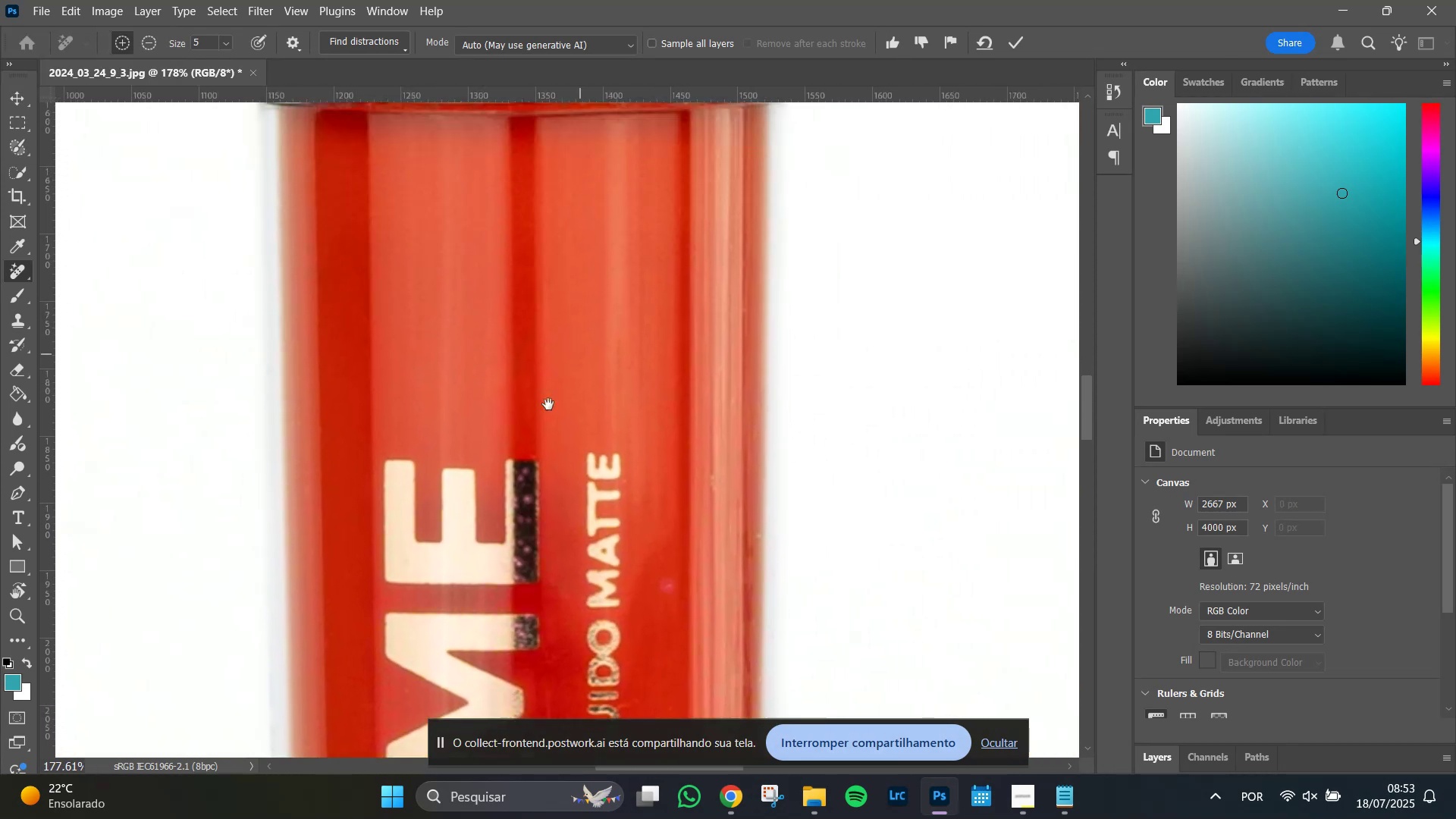 
left_click_drag(start_coordinate=[861, 287], to_coordinate=[635, 642])
 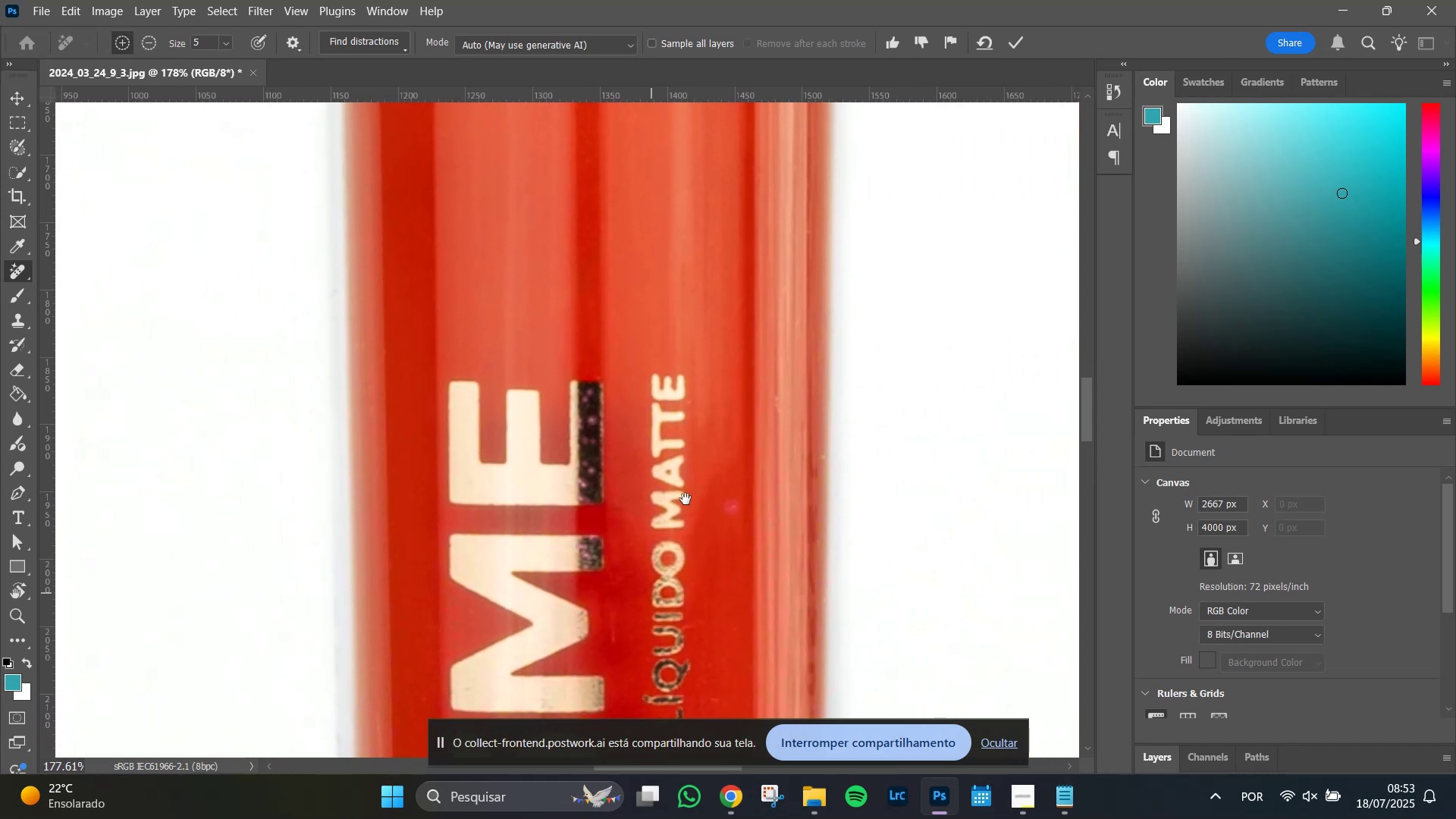 
hold_key(key=Space, duration=1.51)
 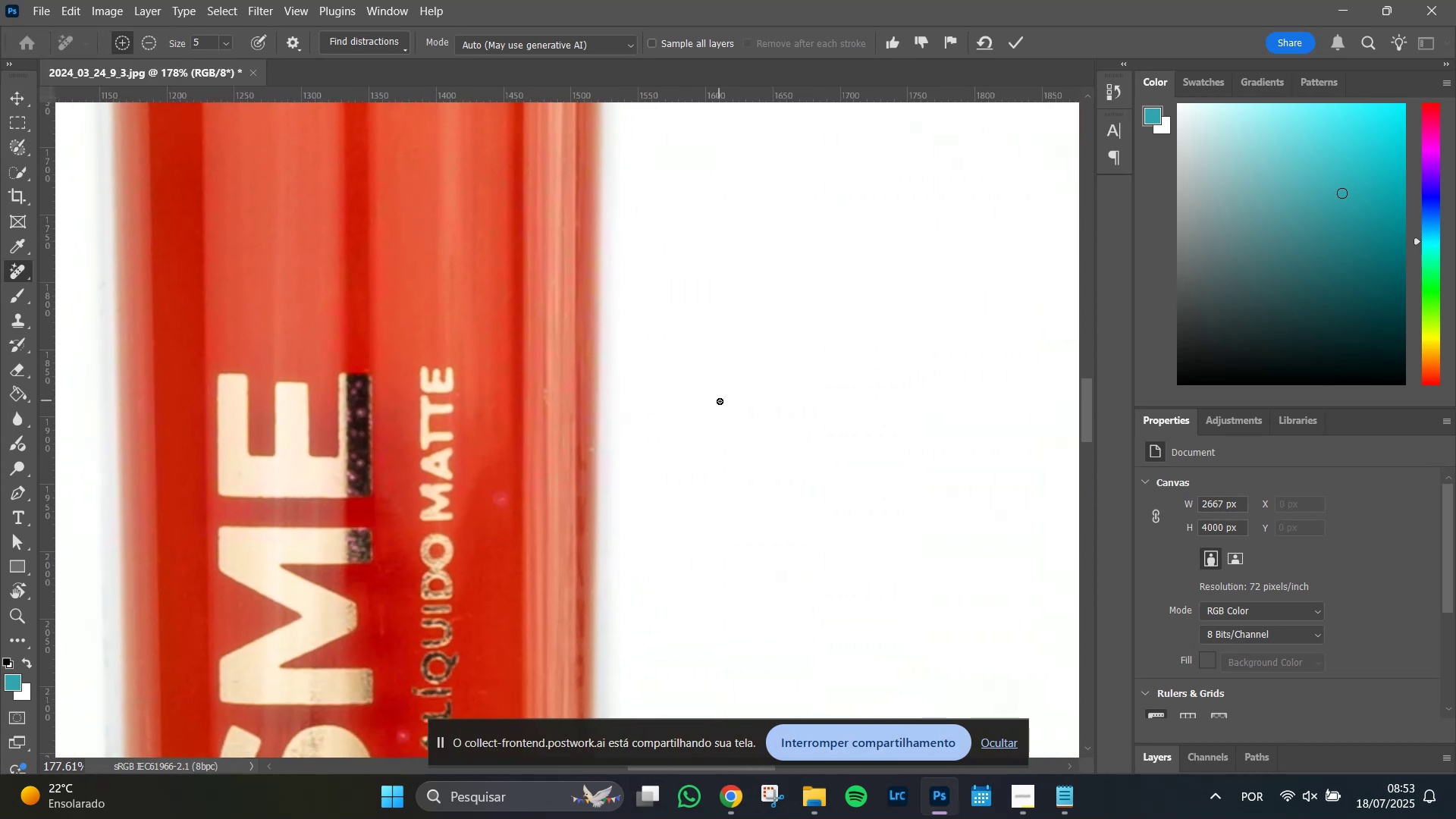 
left_click_drag(start_coordinate=[665, 253], to_coordinate=[434, 245])
 